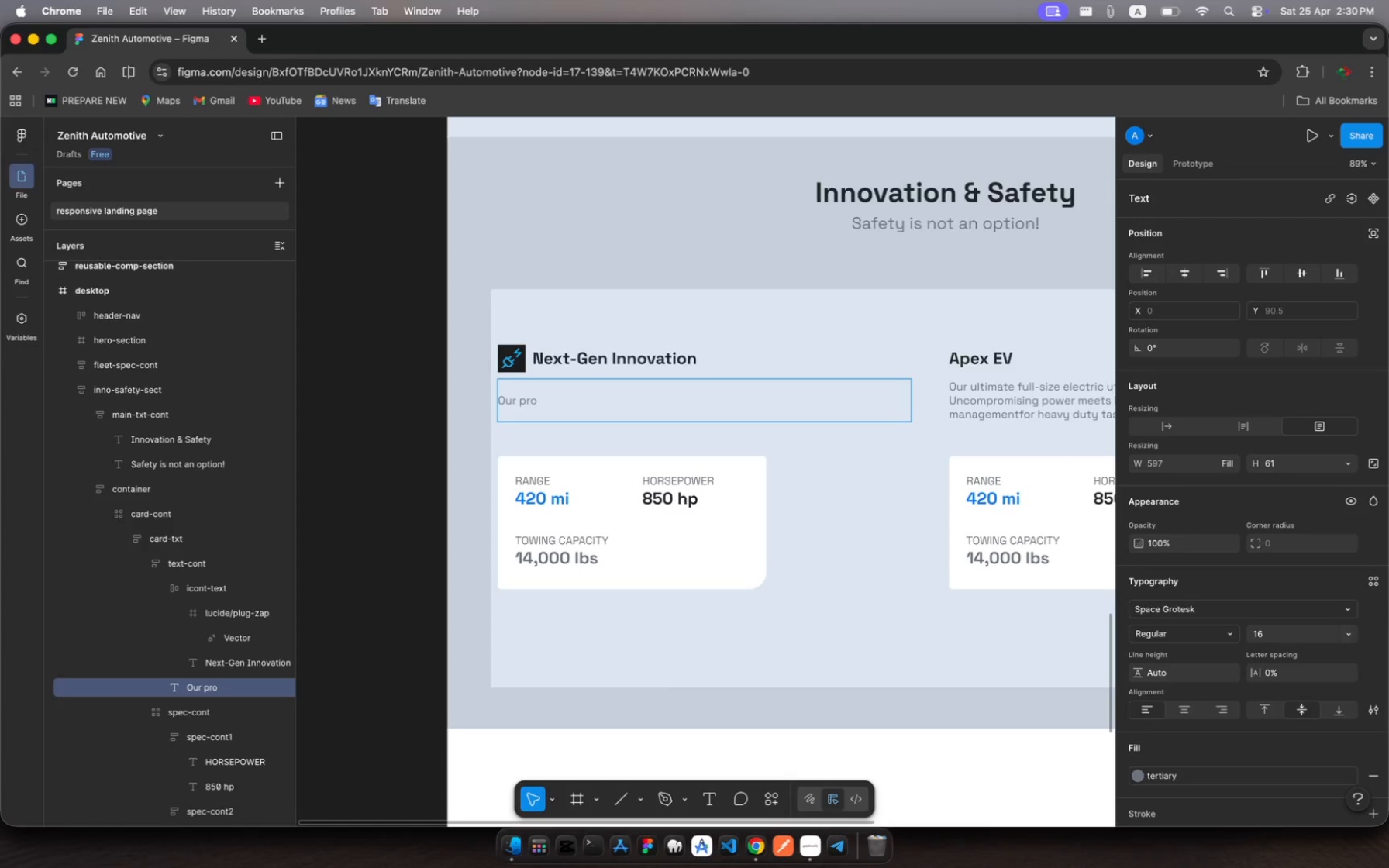 
hold_key(key=R, duration=0.4)
 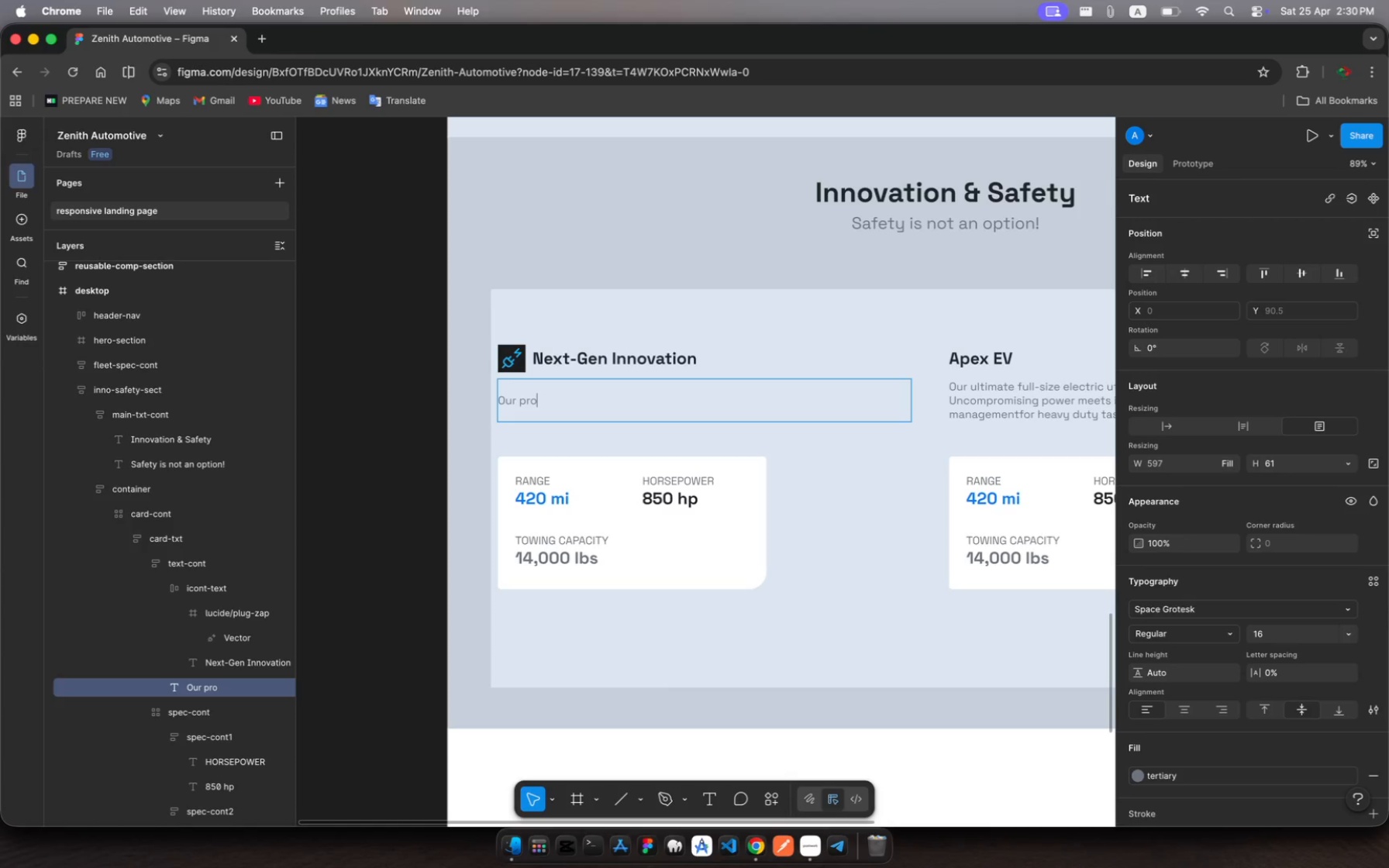 
wait(5.05)
 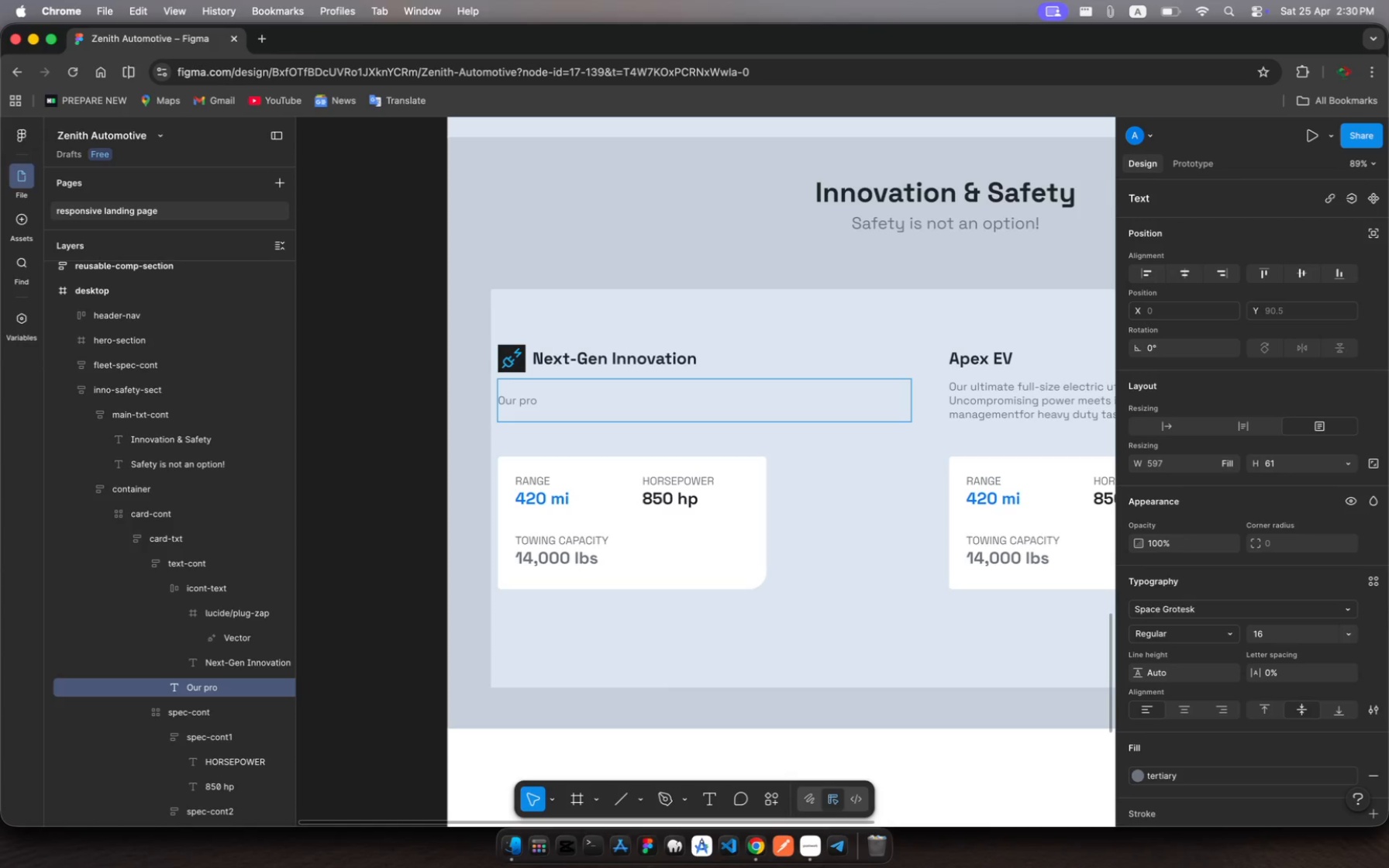 
type(prietay Z-core )
 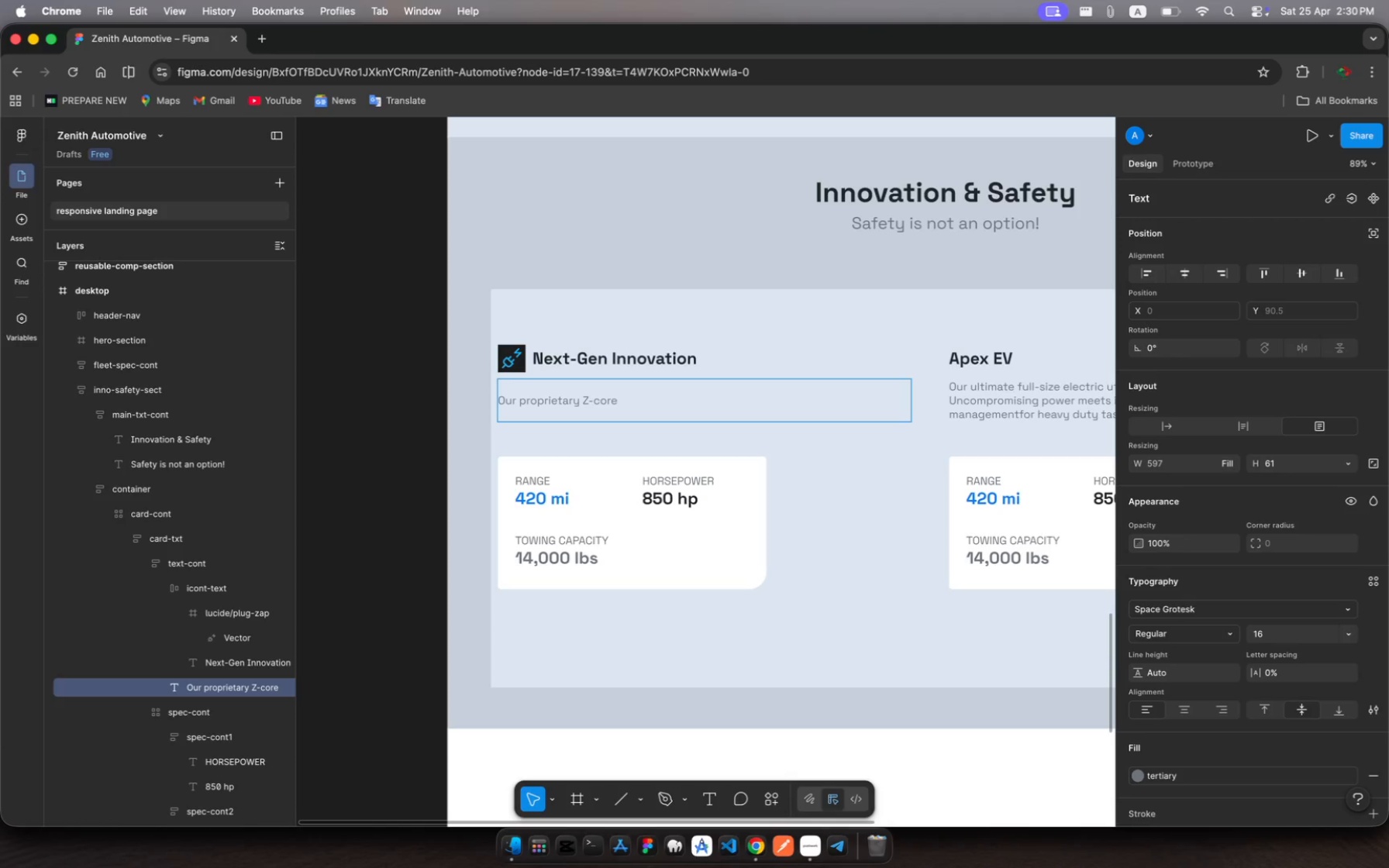 
wait(6.23)
 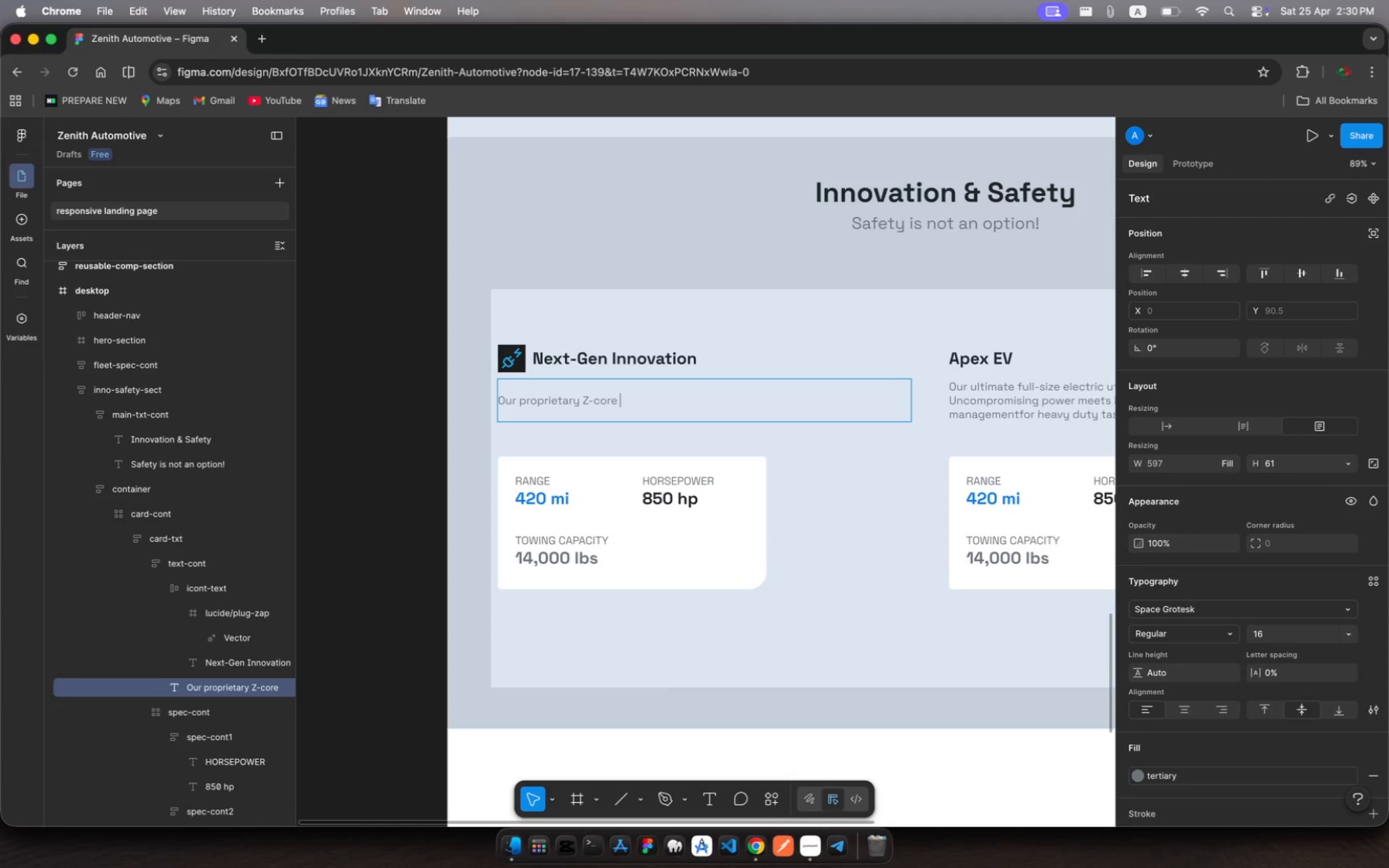 
type(architecture integrates )
 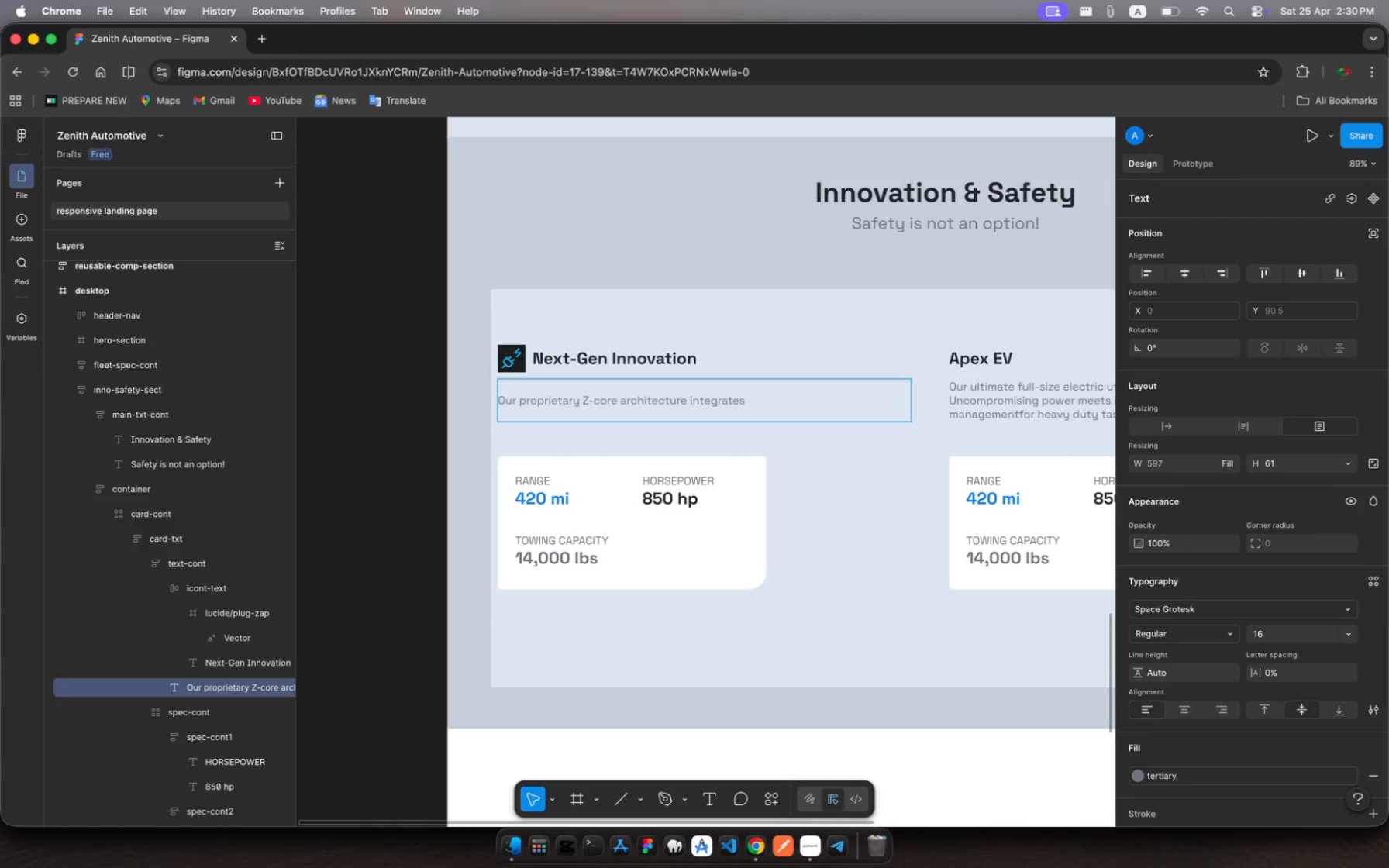 
type(the chasis and batery)
 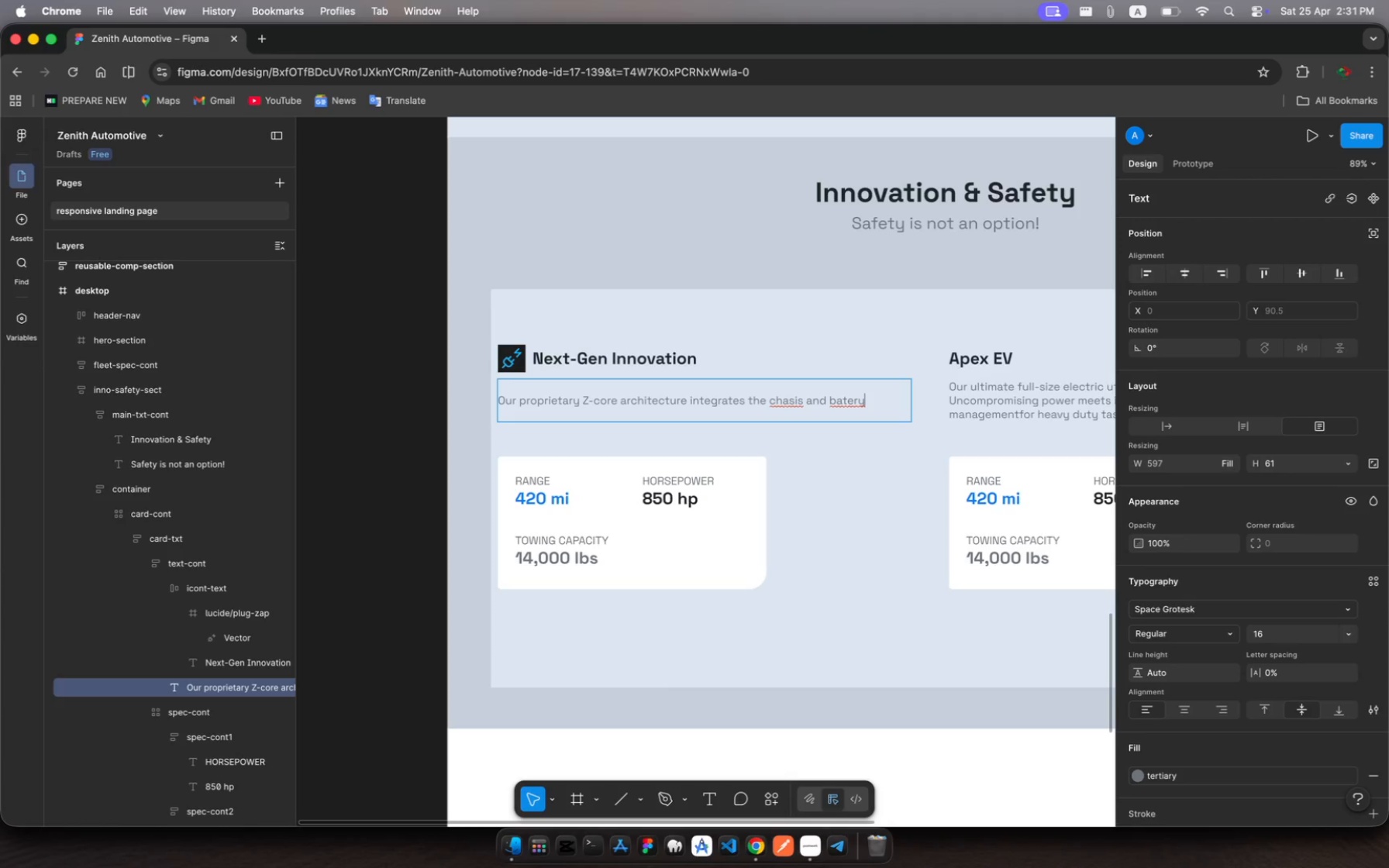 
type( pack )
 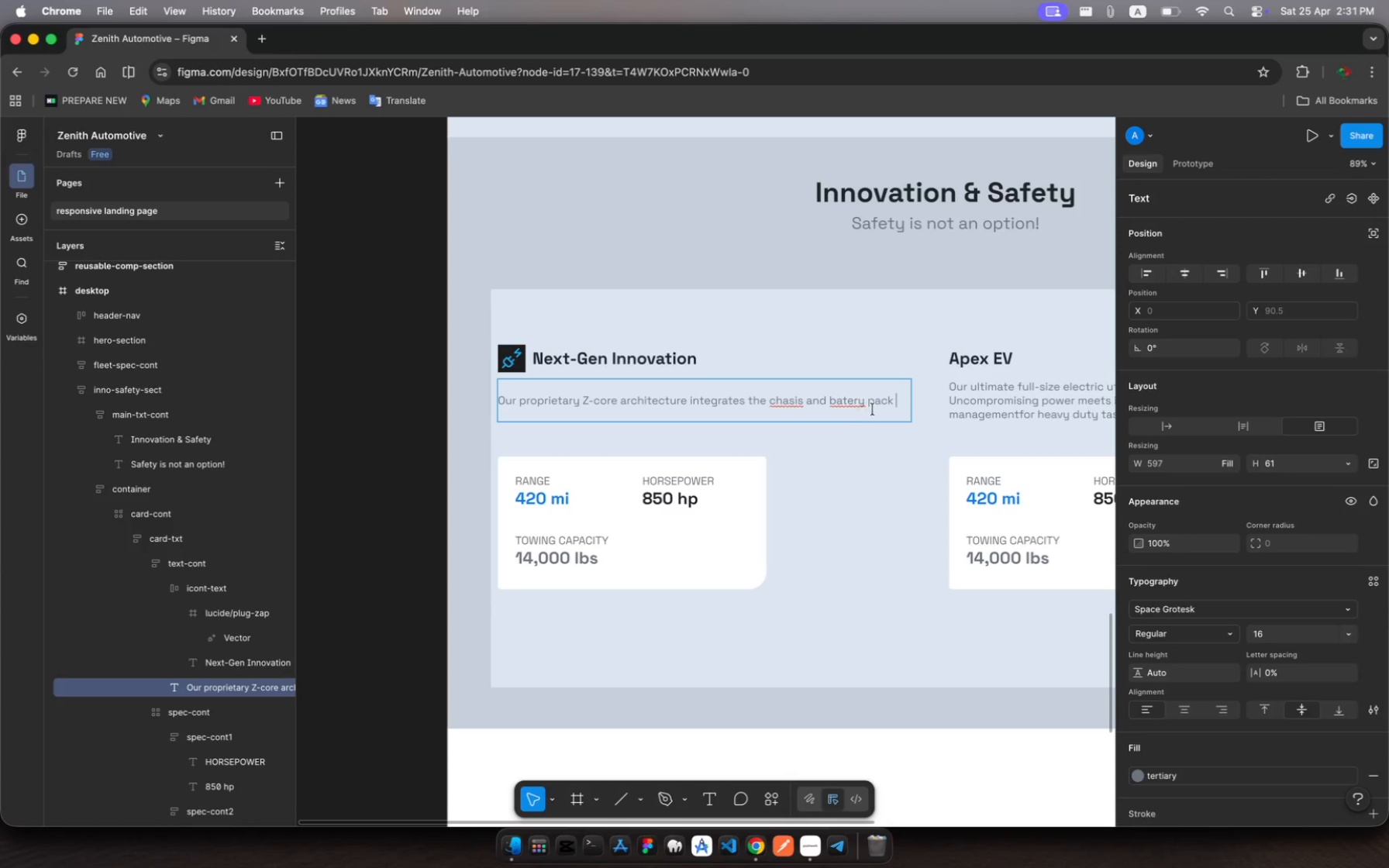 
left_click([843, 401])
 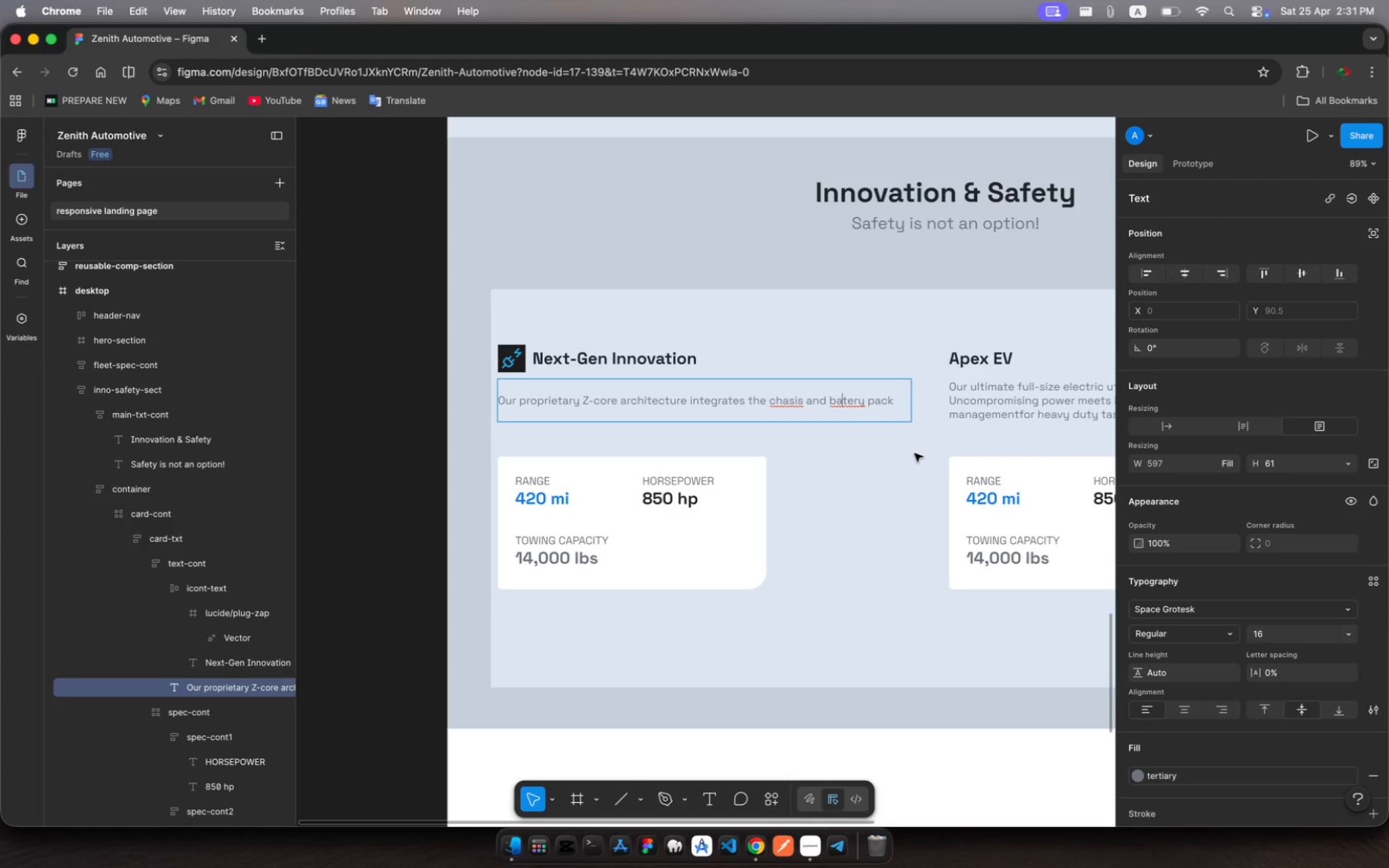 
key(T)
 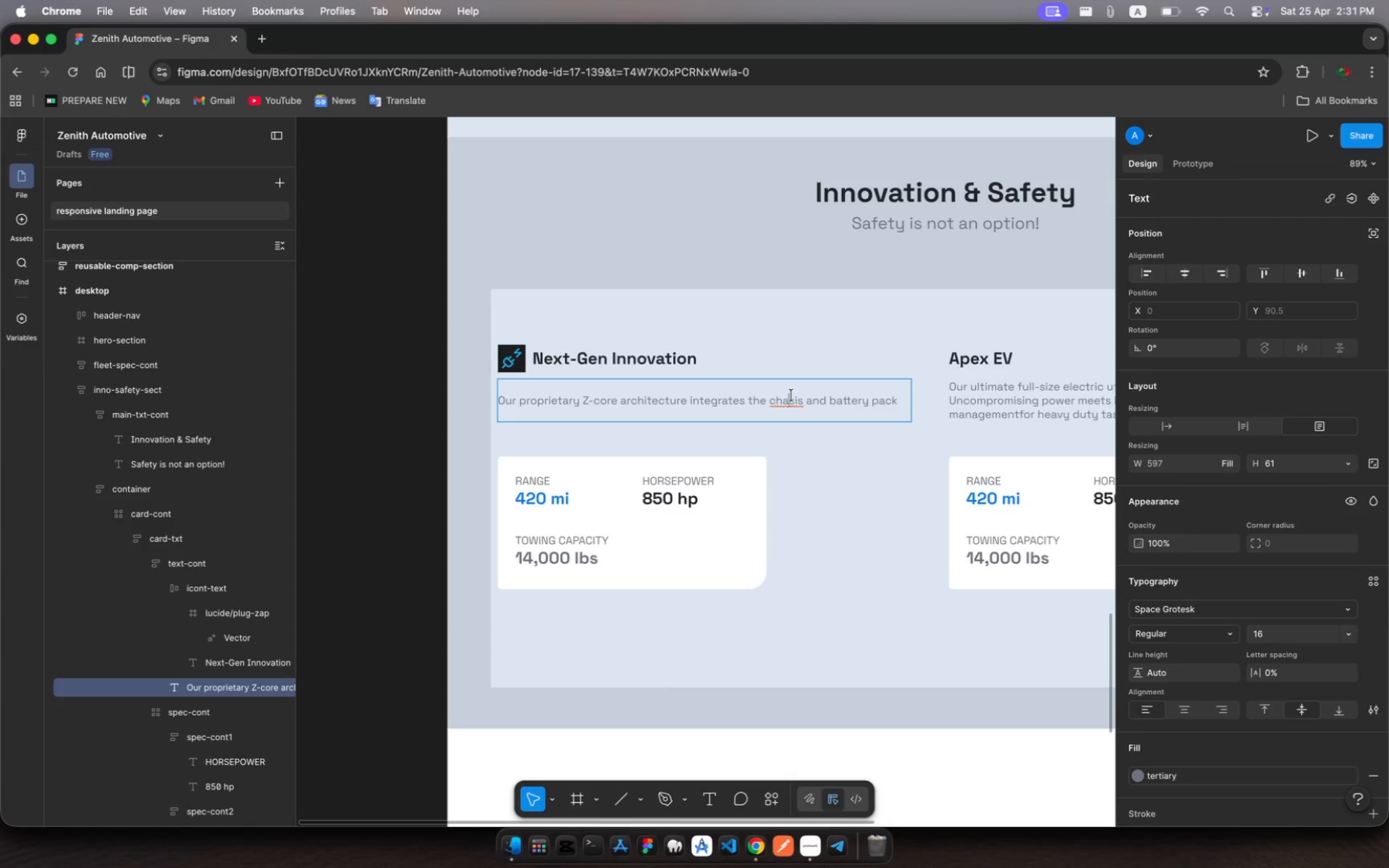 
key(S)
 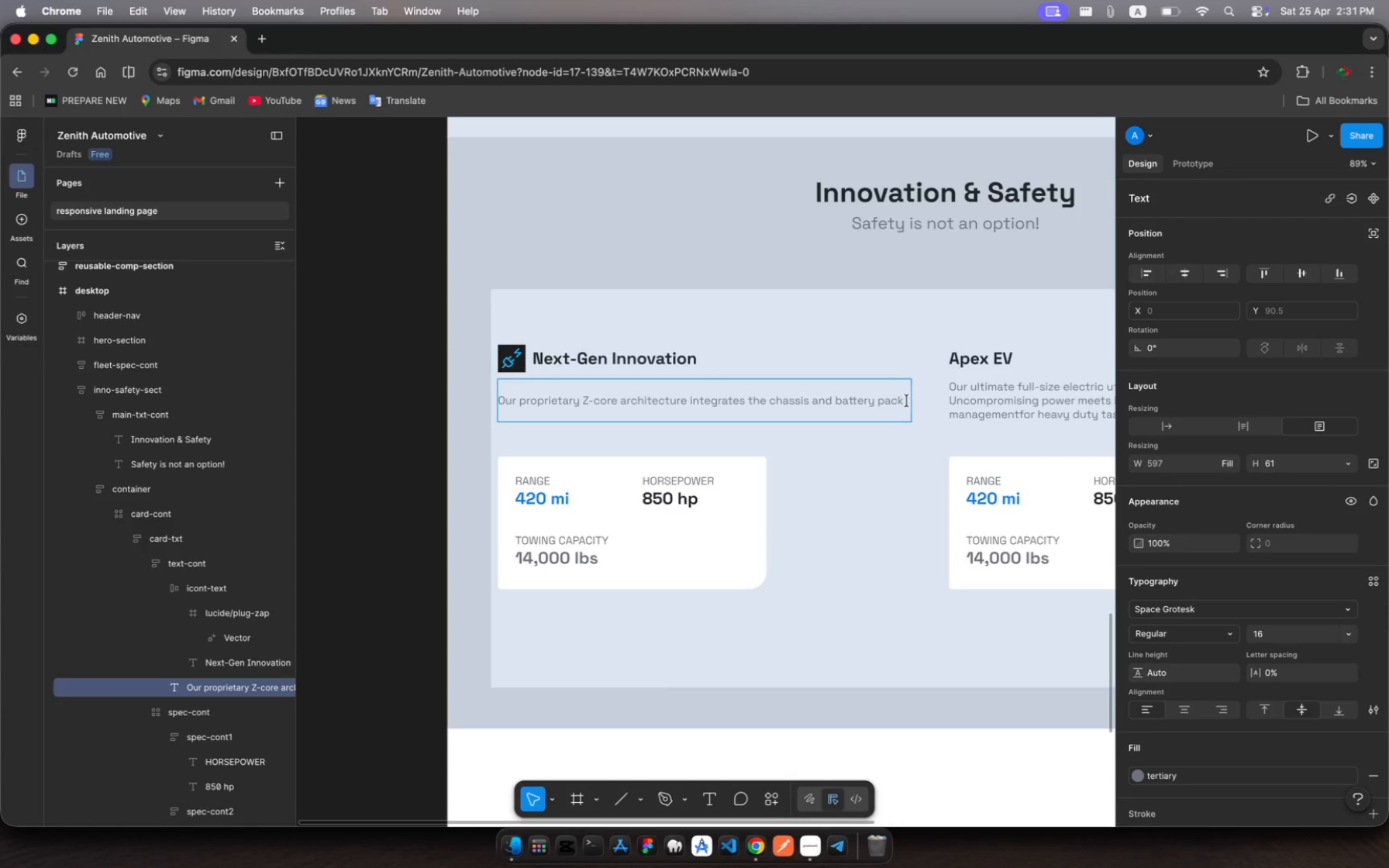 
left_click([902, 400])
 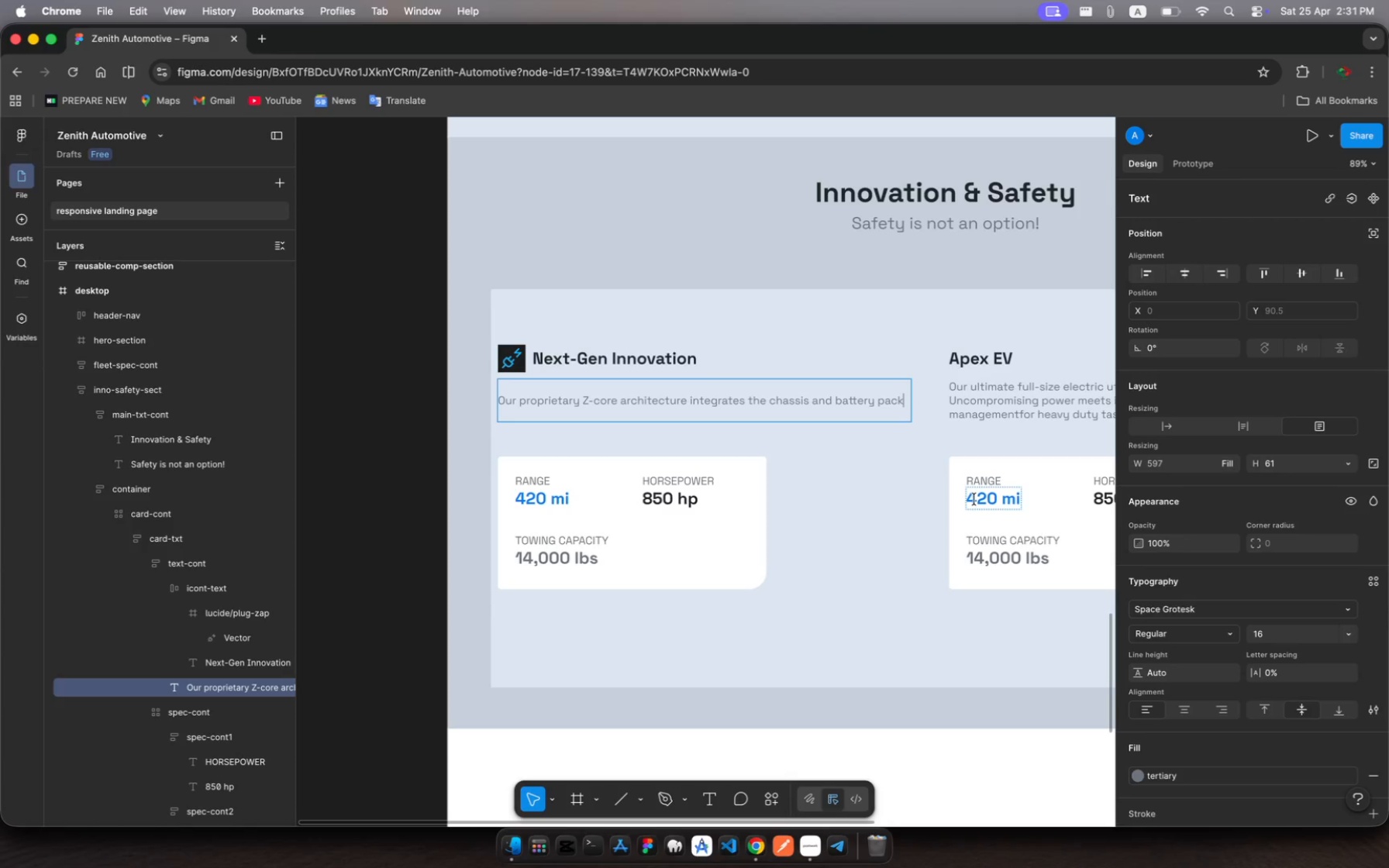 
wait(8.94)
 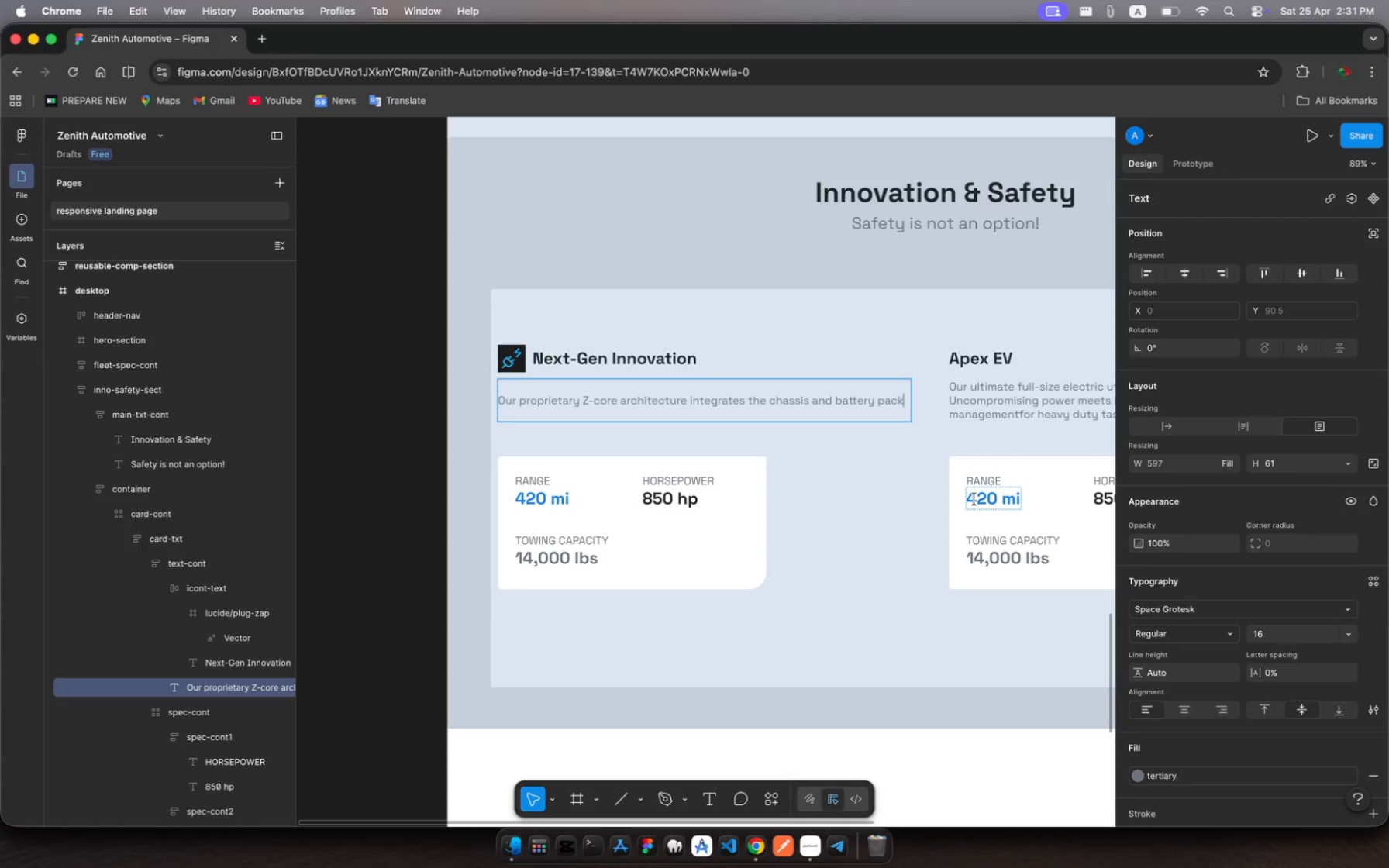 
type( in)
 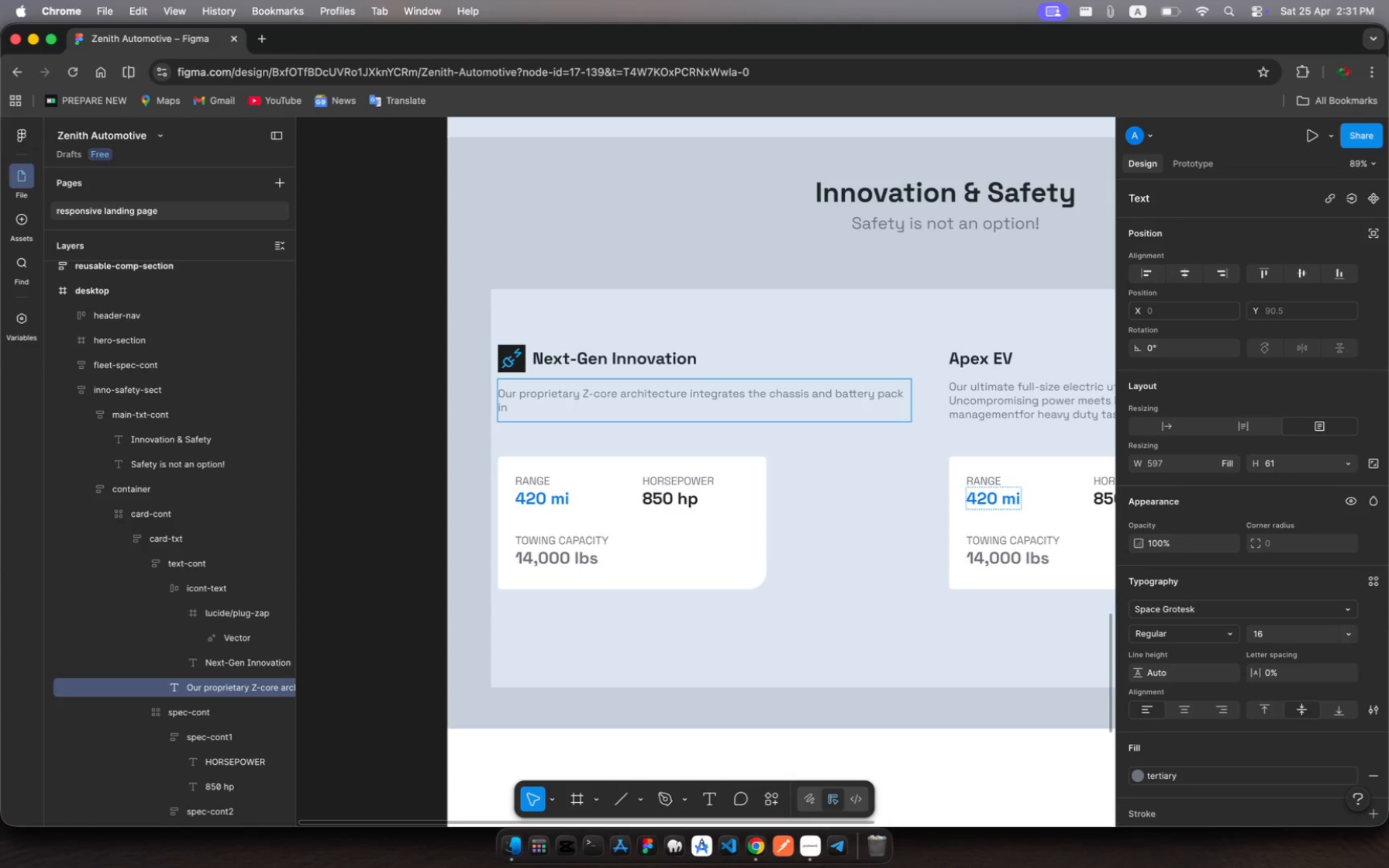 
key(T)
 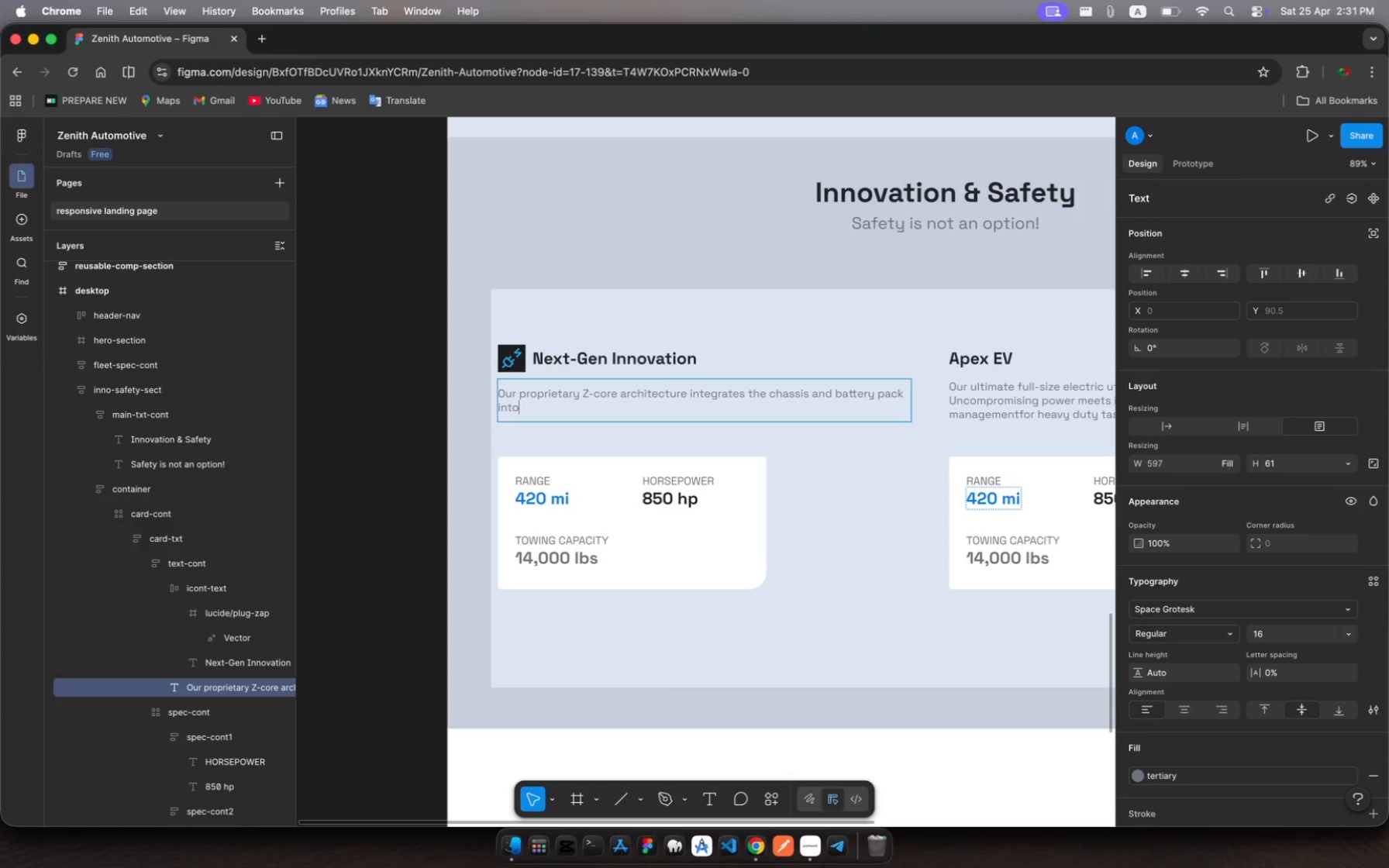 
hold_key(key=O, duration=0.33)
 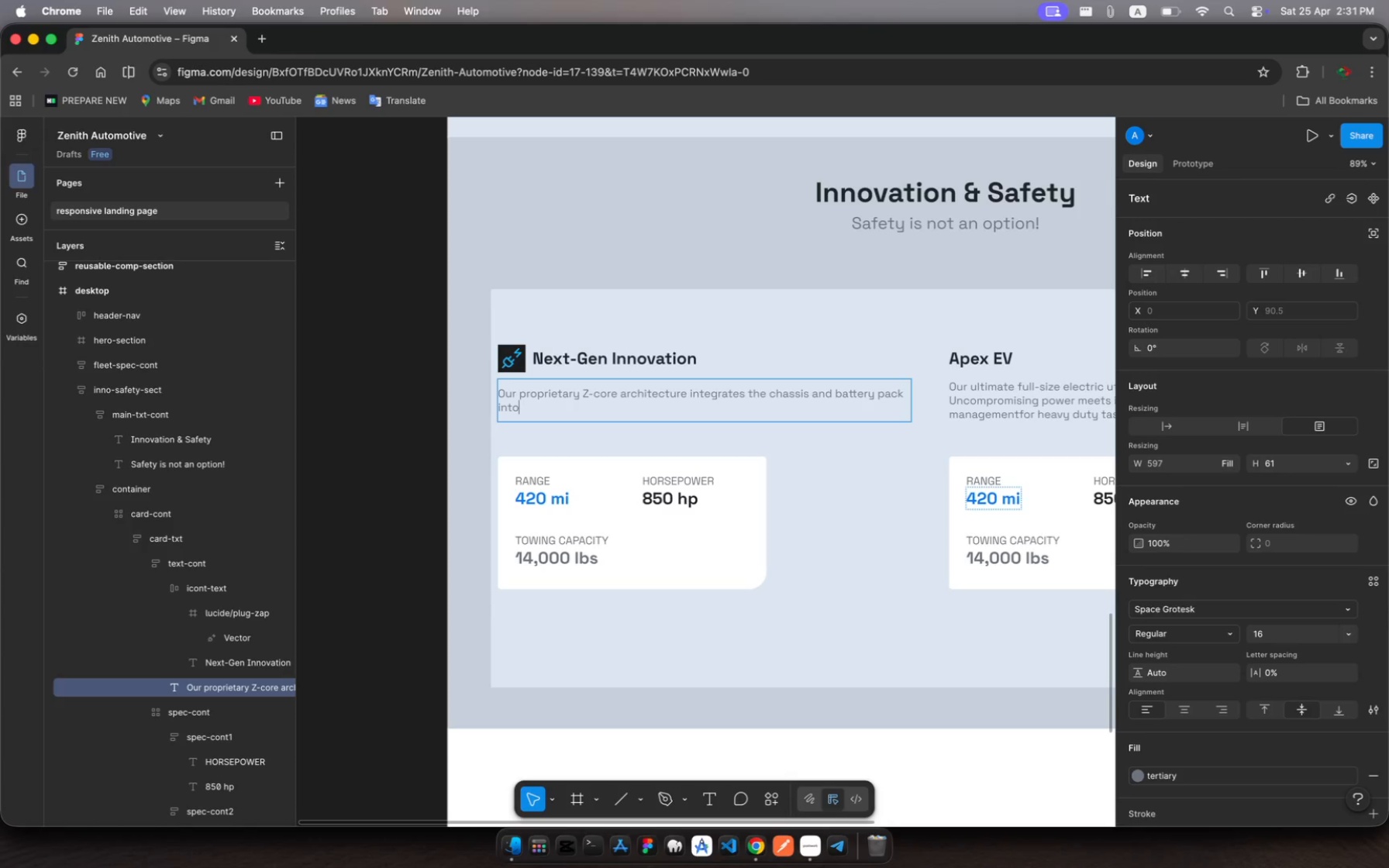 
key(Space)
 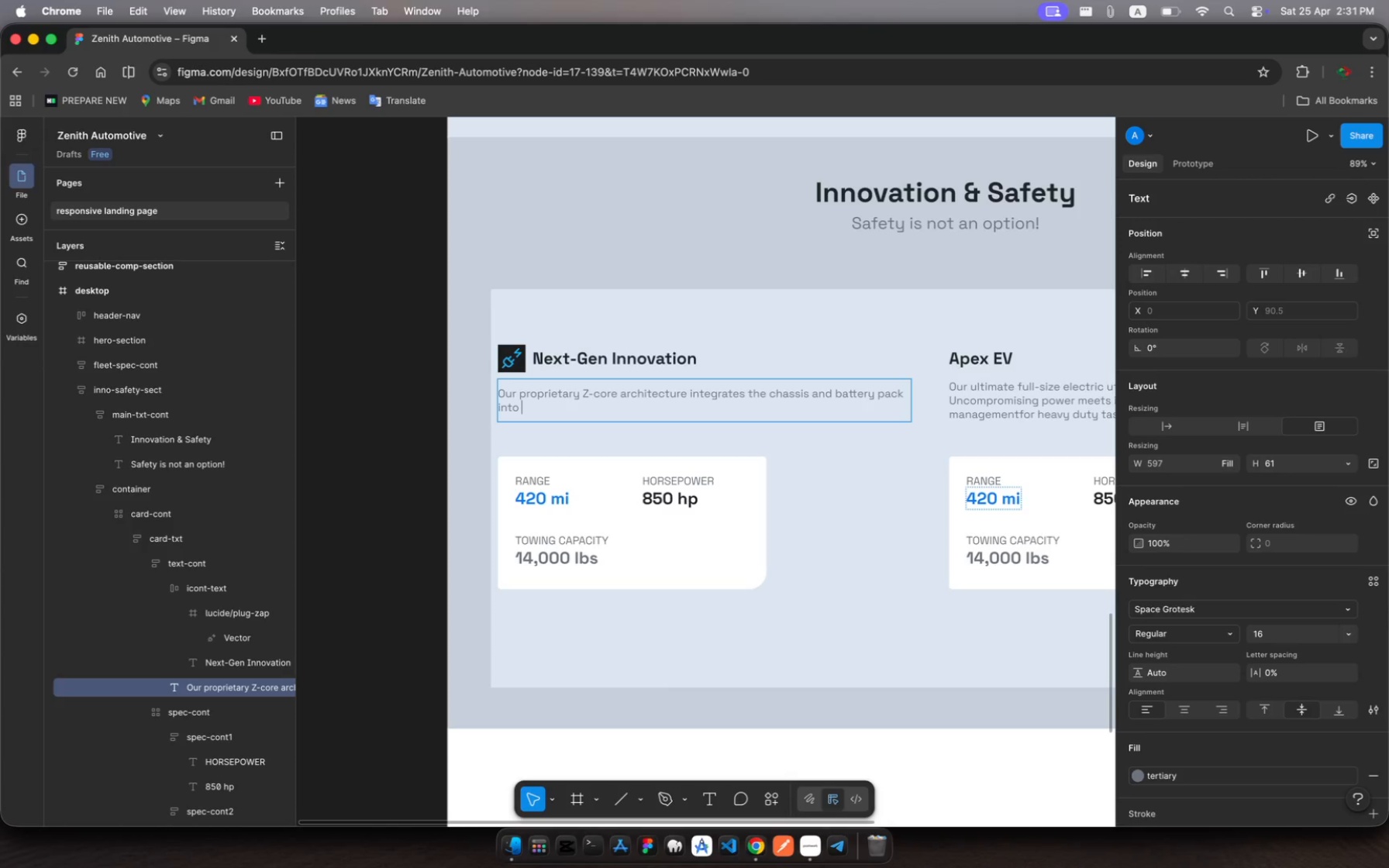 
type(a singe high )
 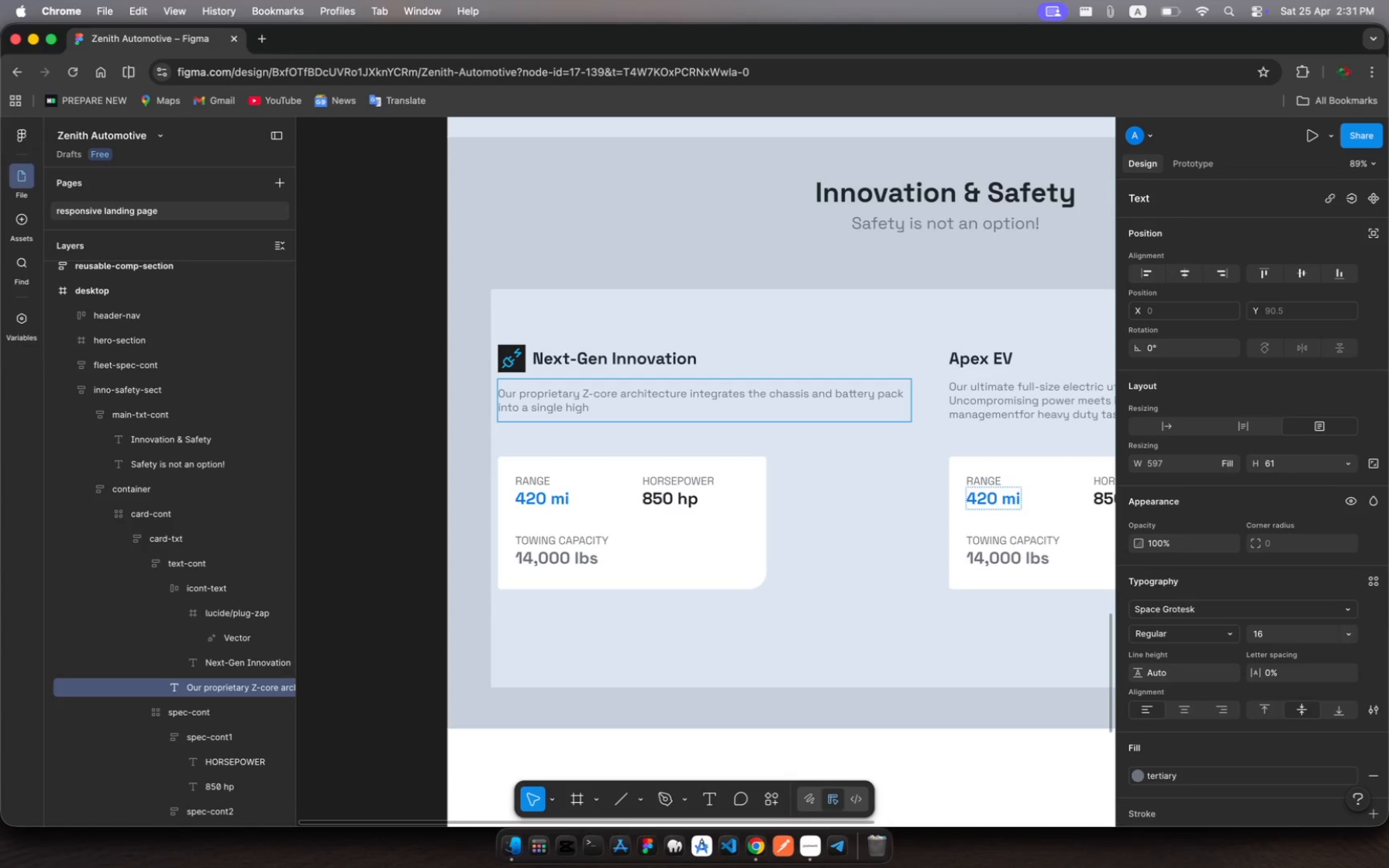 
hold_key(key=L, duration=0.32)
 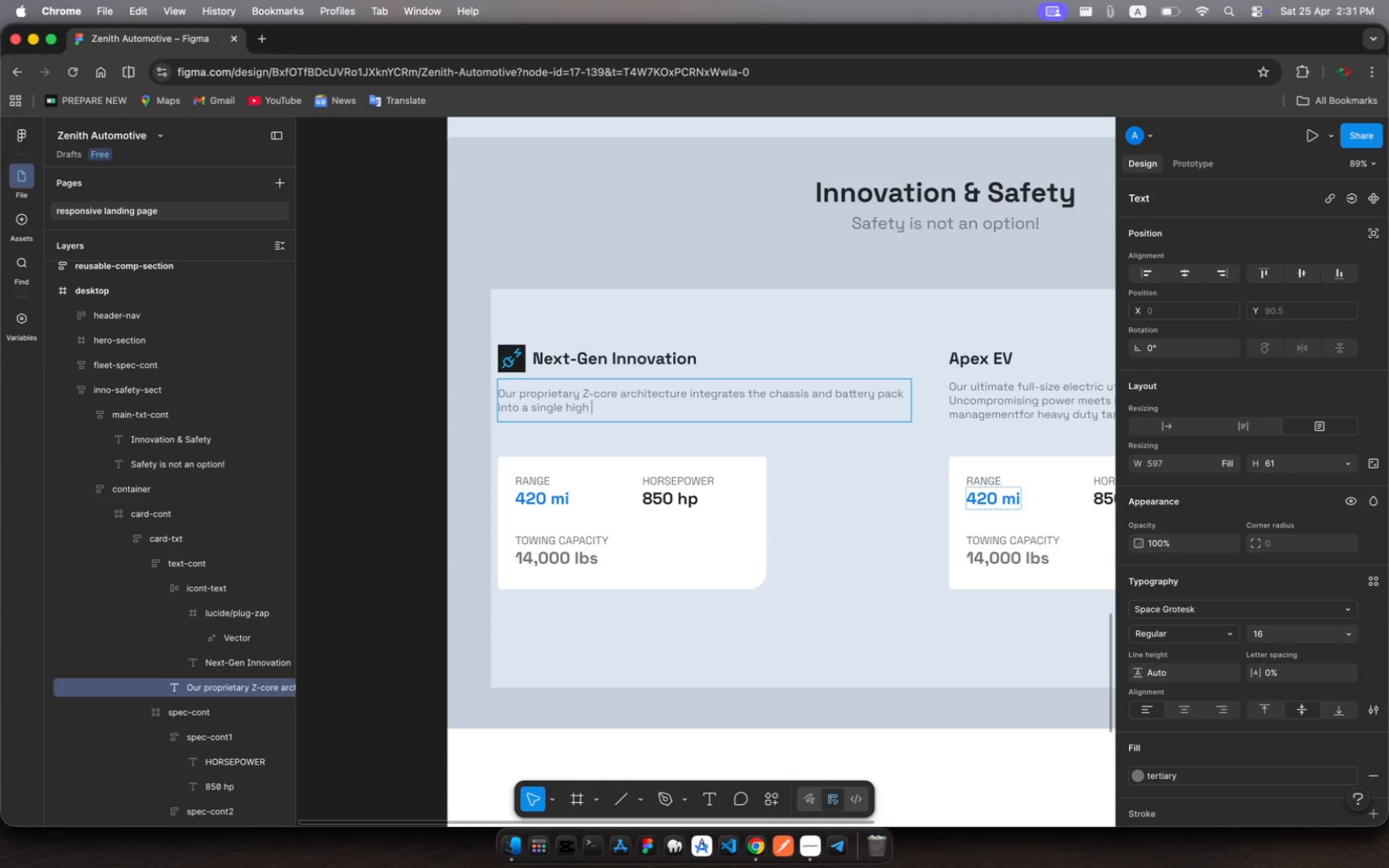 
wait(9.47)
 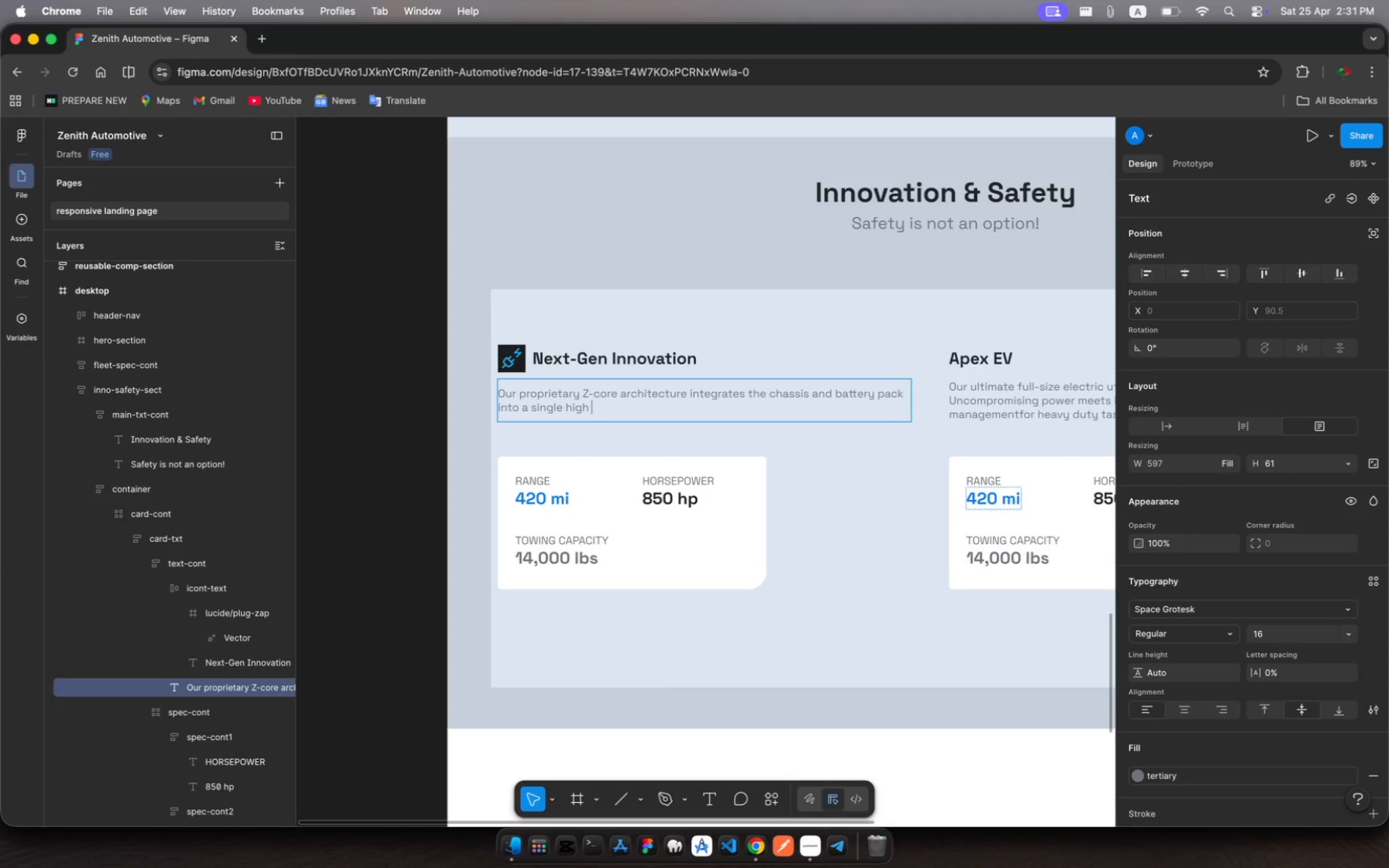 
key(Backspace)
type(-streng )
 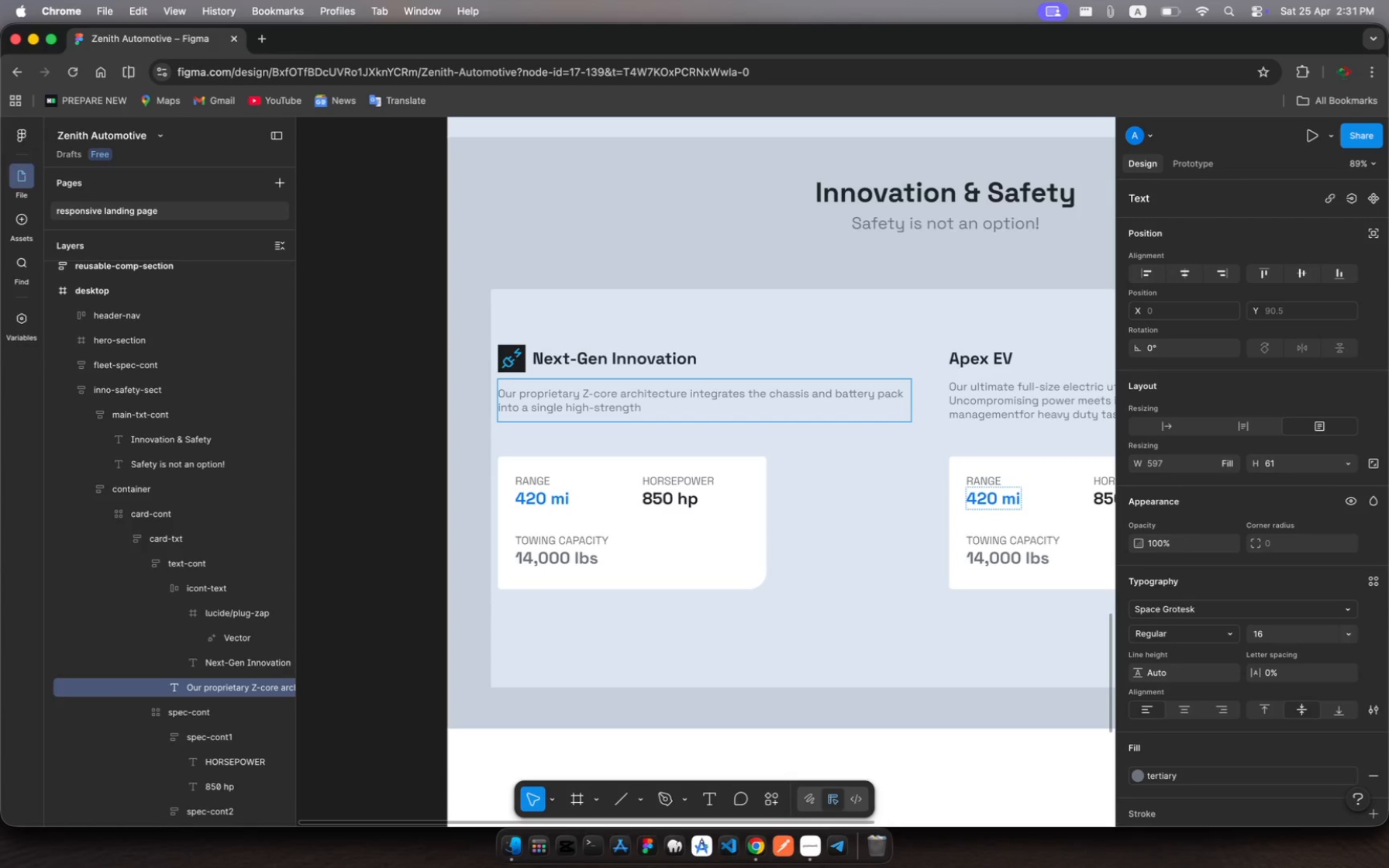 
hold_key(key=H, duration=0.33)
 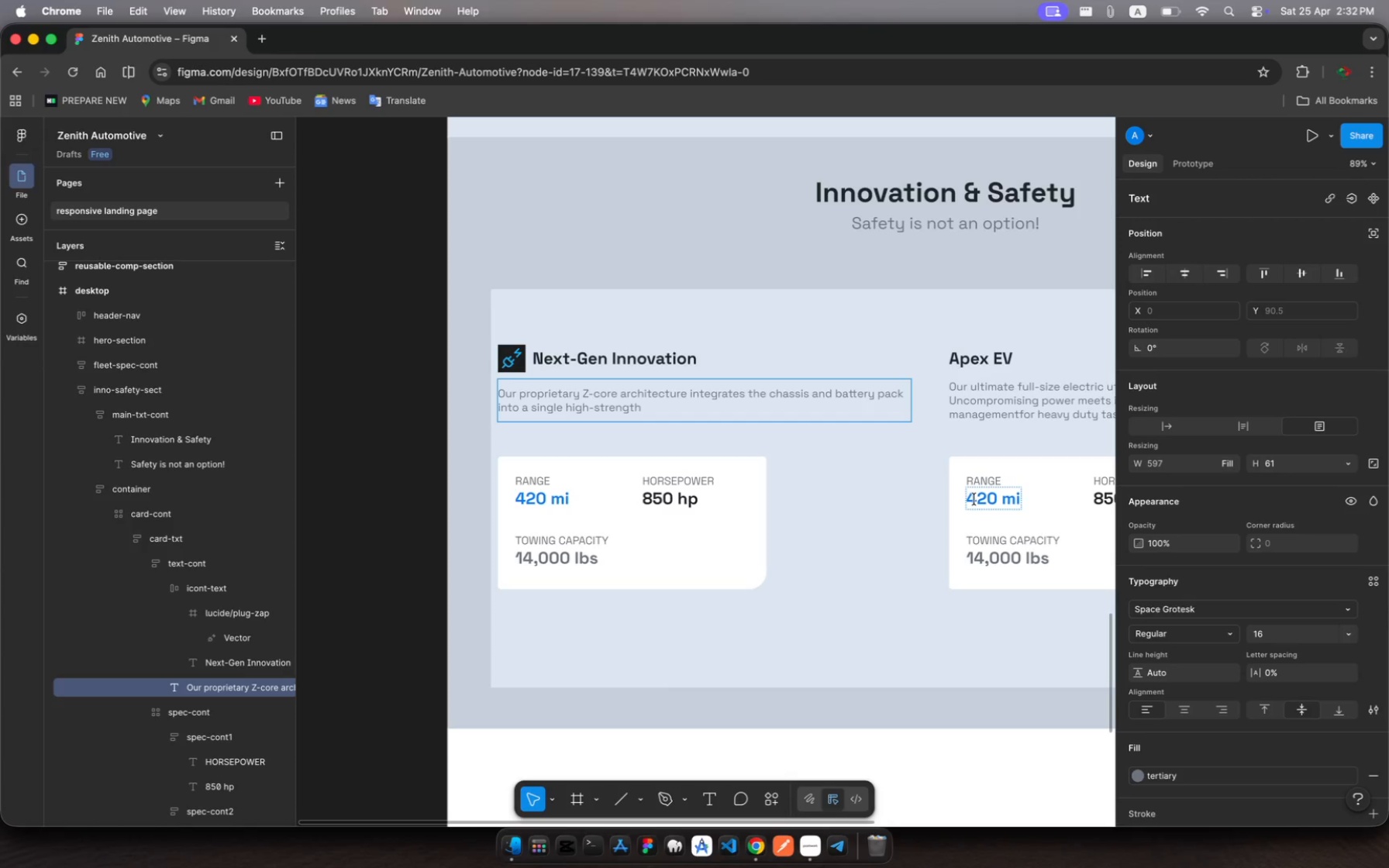 
wait(7.79)
 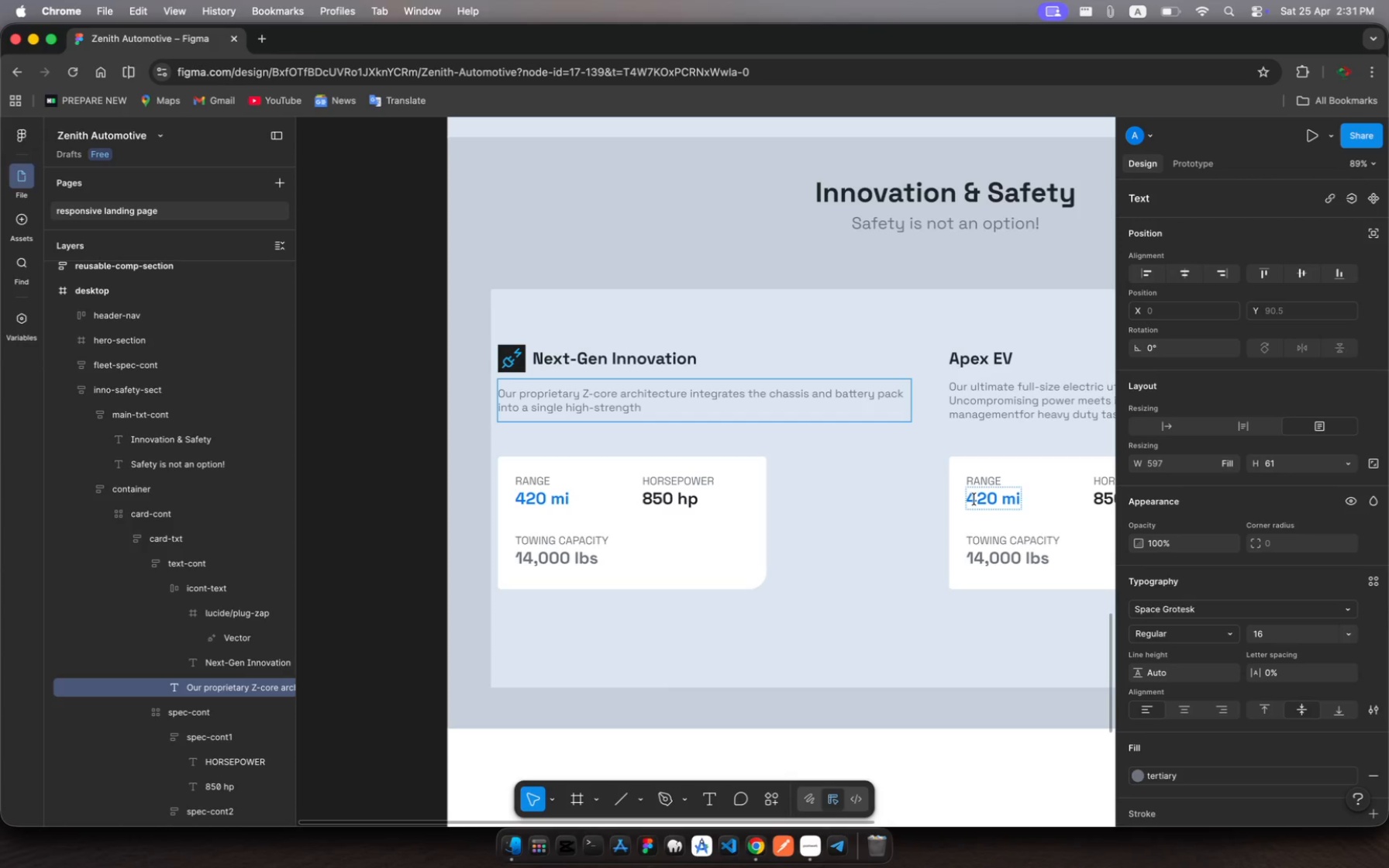 
type(mono)
 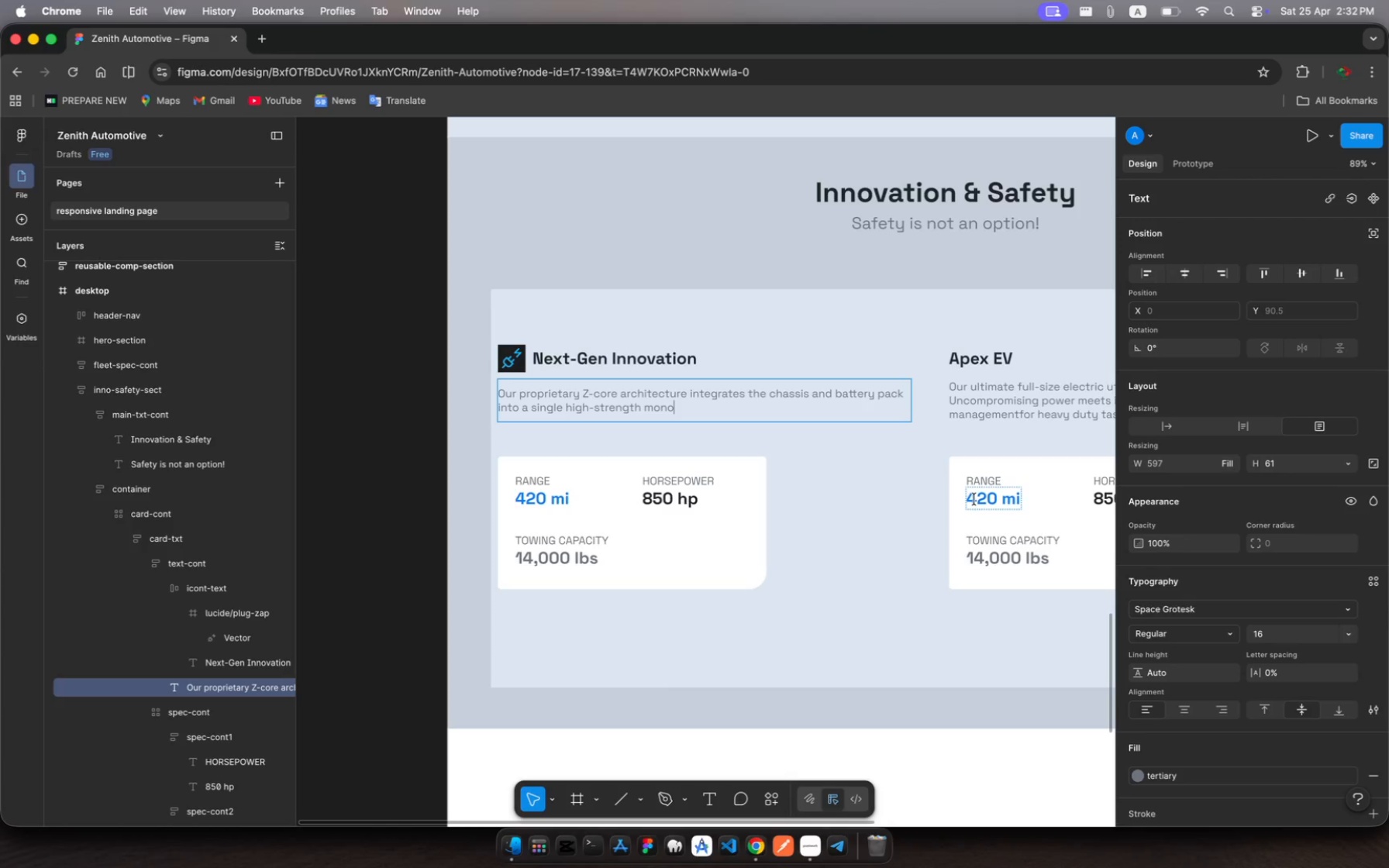 
wait(5.77)
 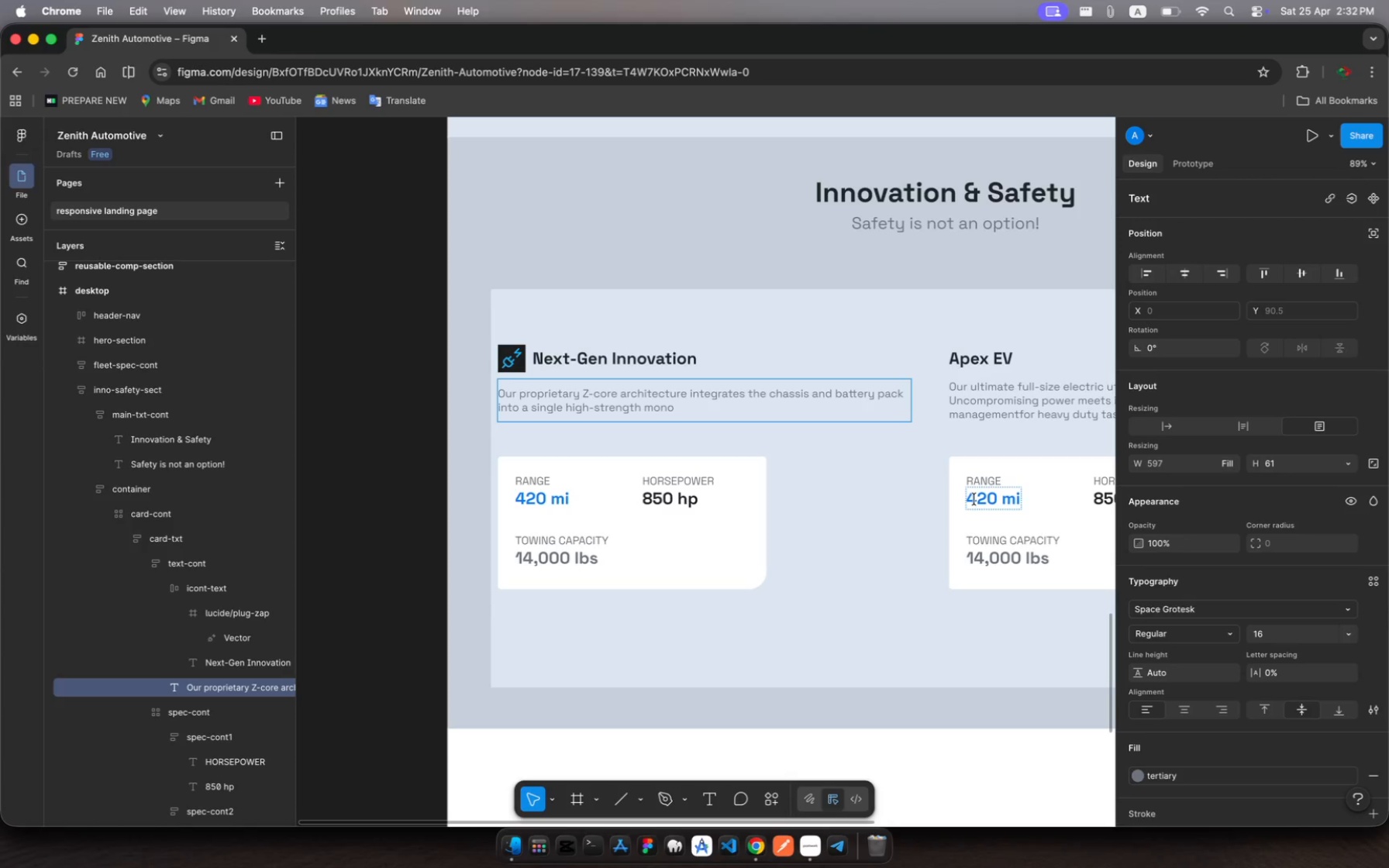 
type(coque)
 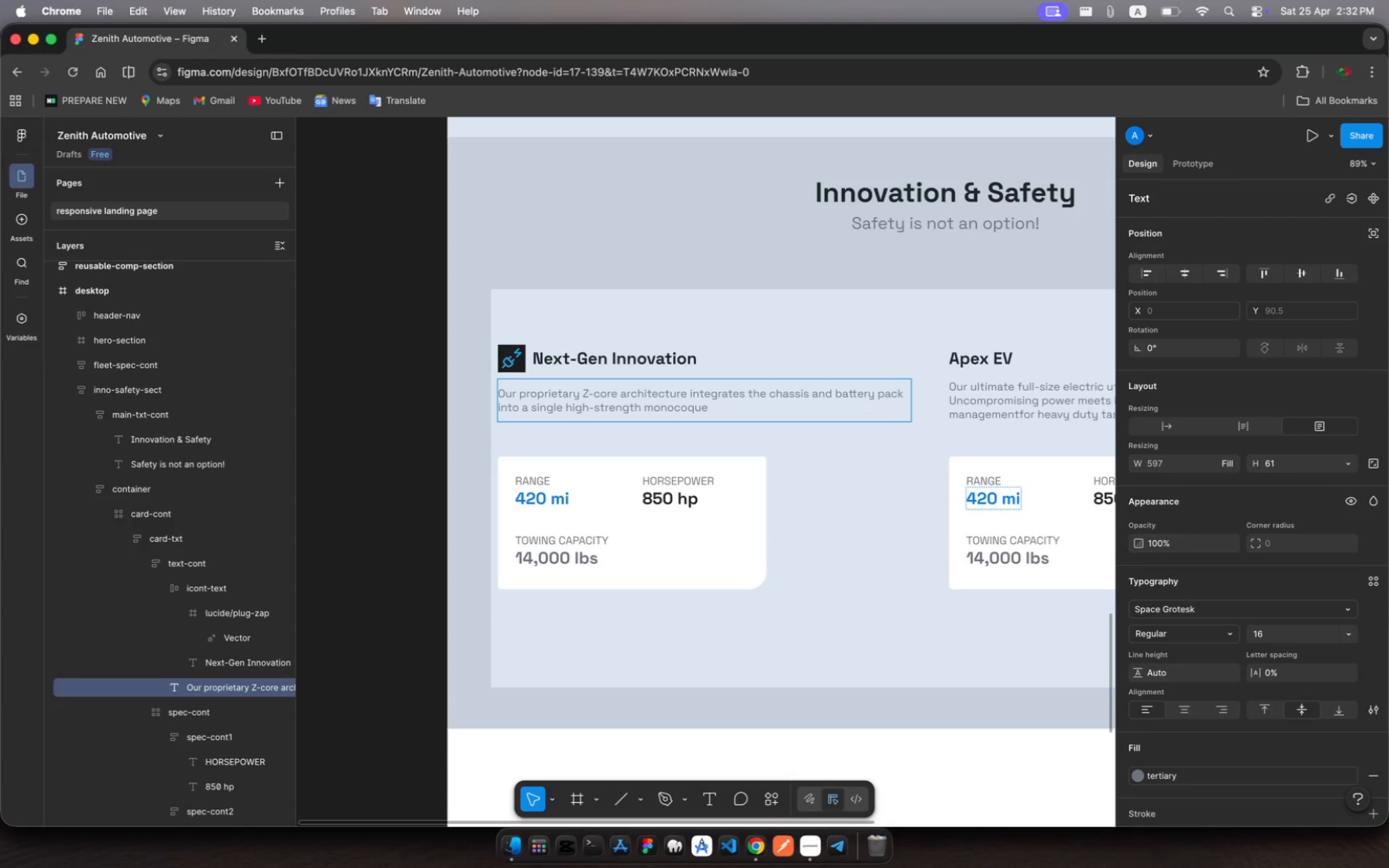 
type(, reducing )
 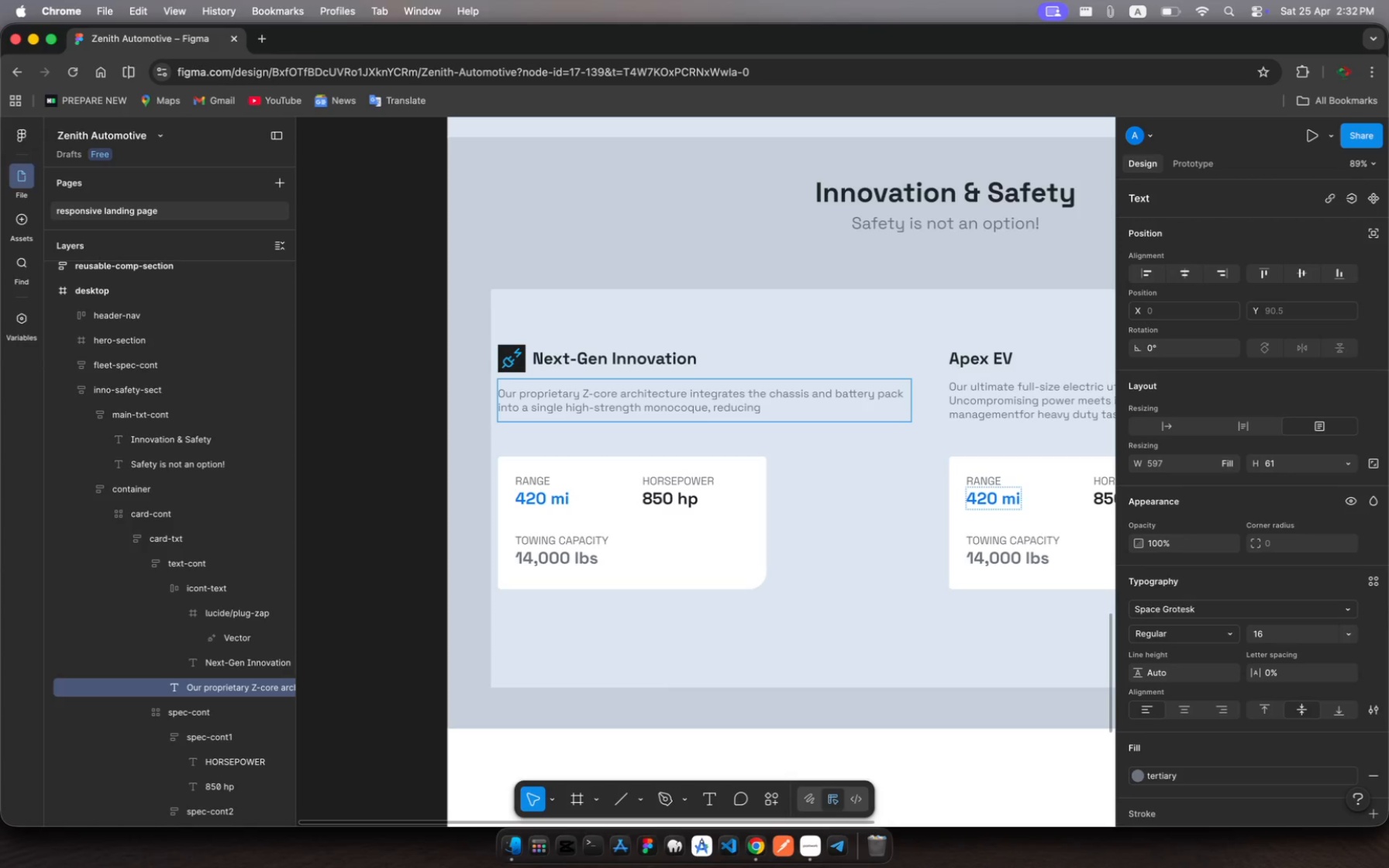 
wait(5.11)
 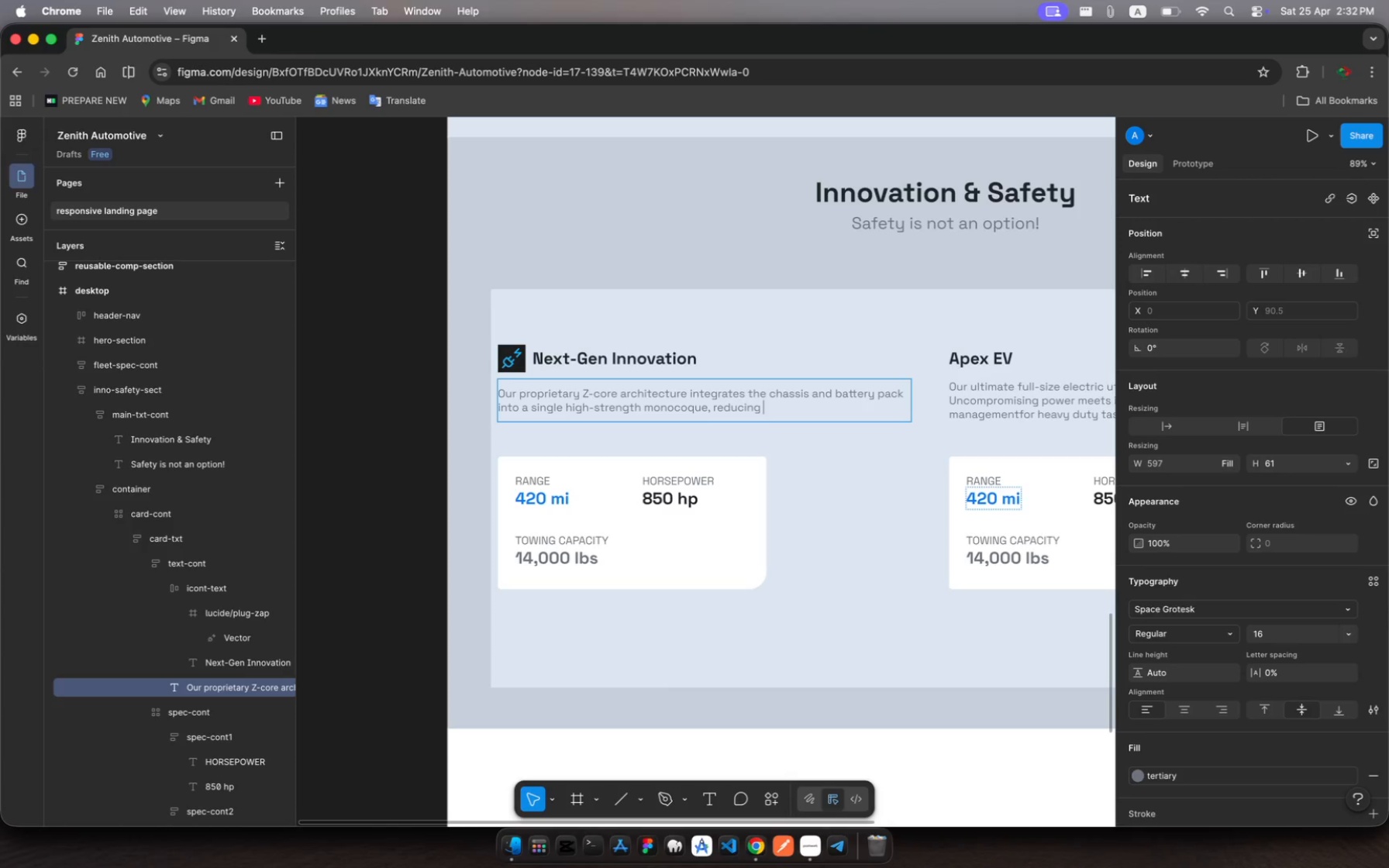 
type(weigt )
 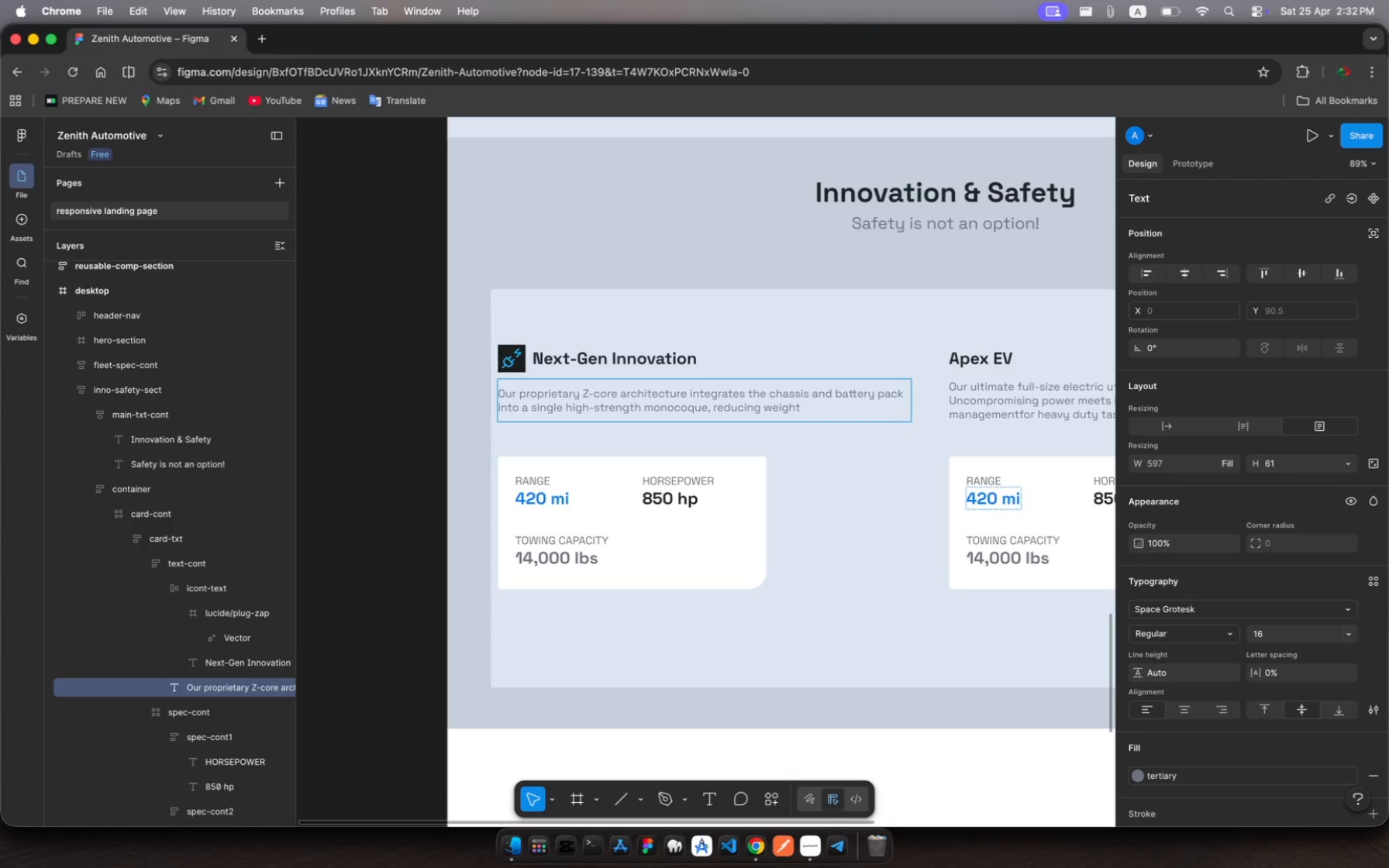 
hold_key(key=H, duration=0.31)
 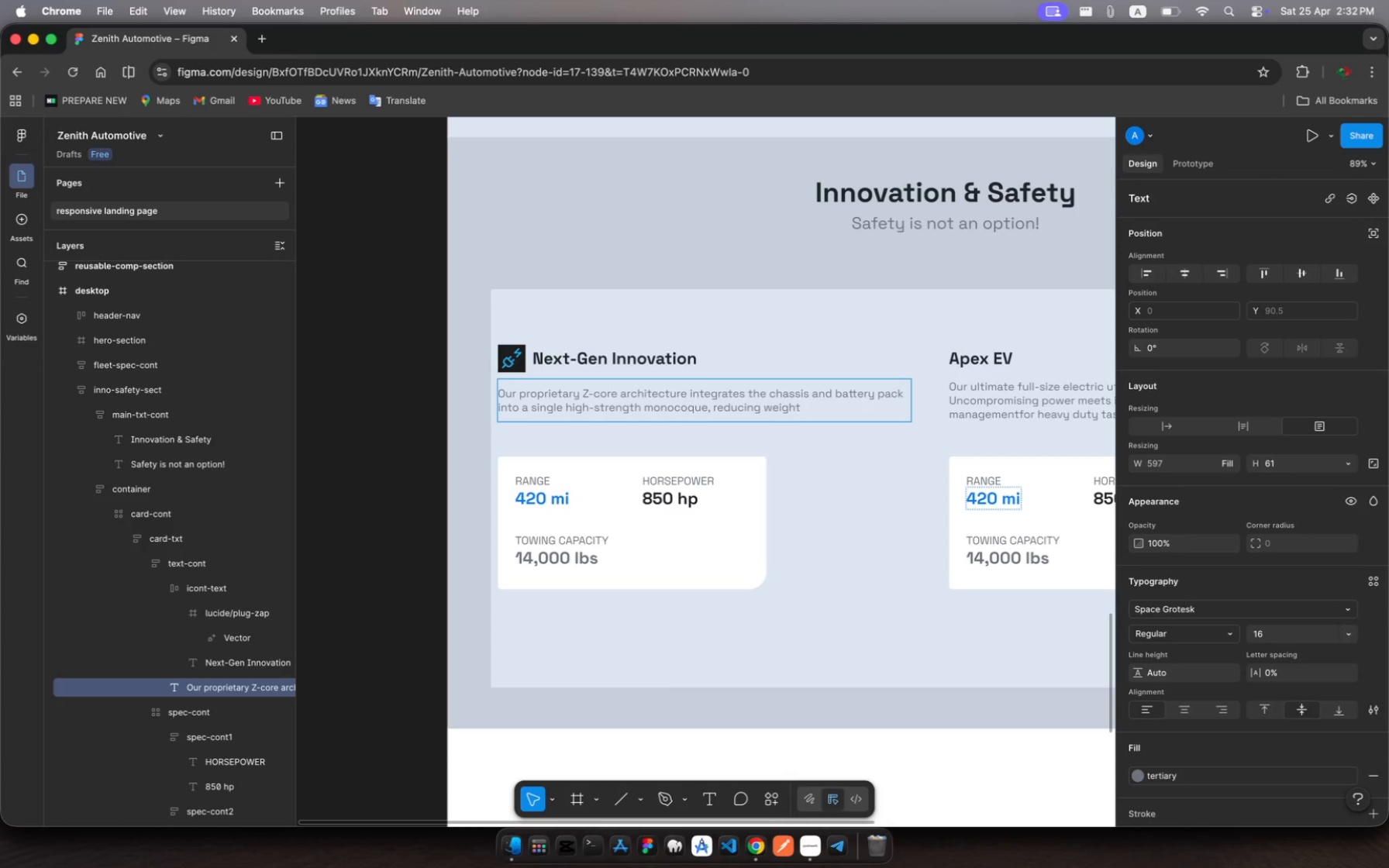 
wait(5.99)
 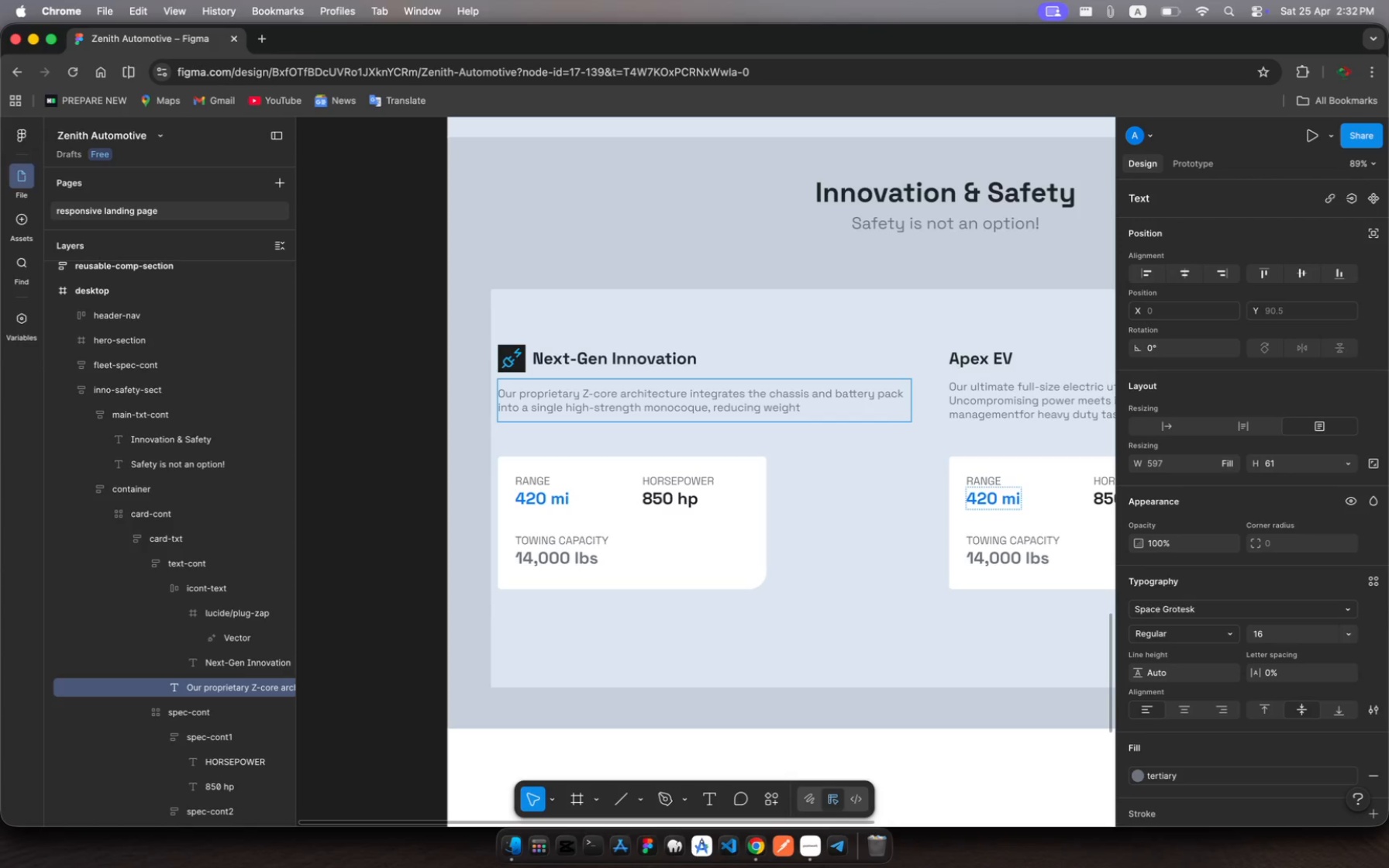 
type(whie increasing )
 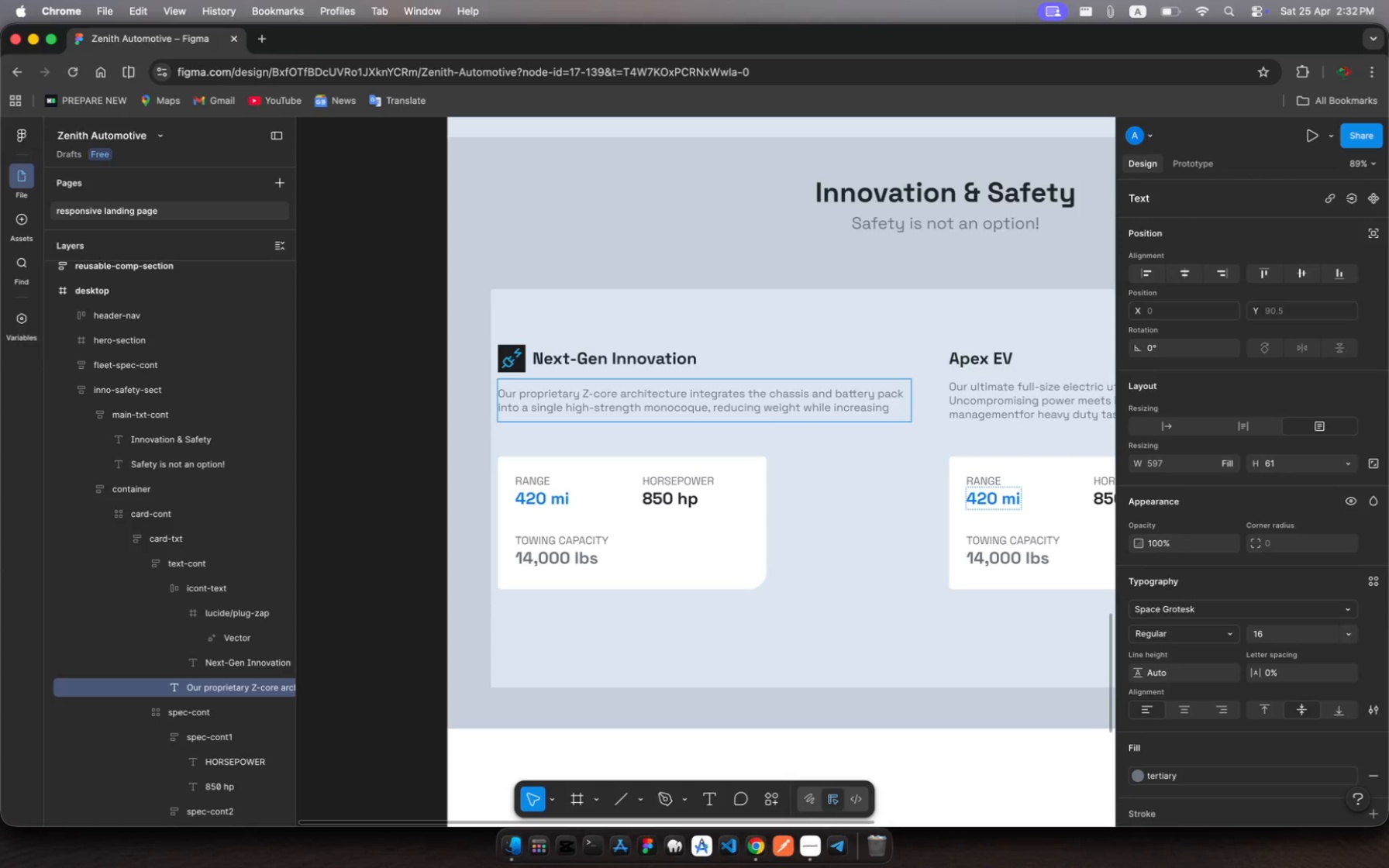 
hold_key(key=L, duration=0.32)
 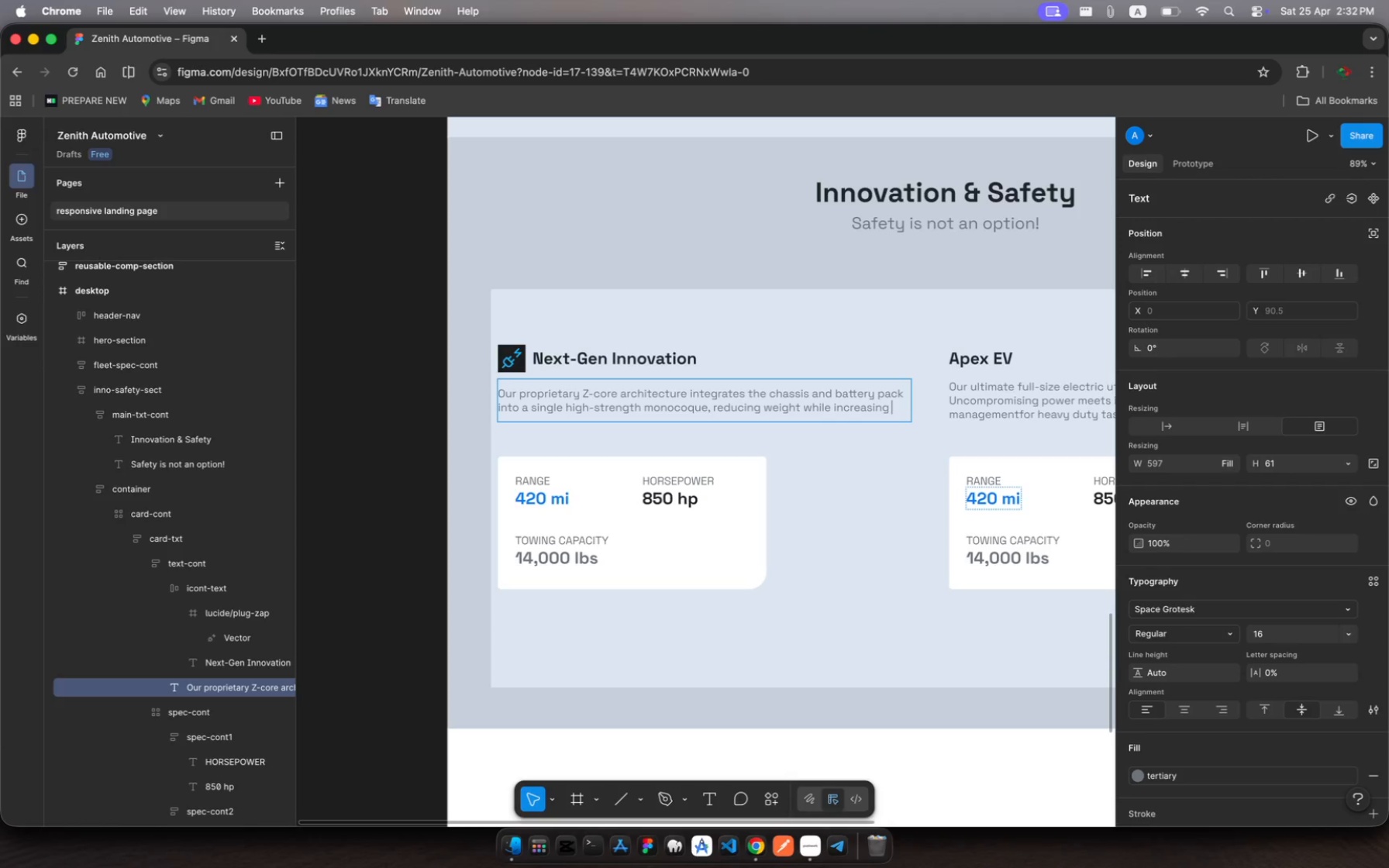 
wait(8.23)
 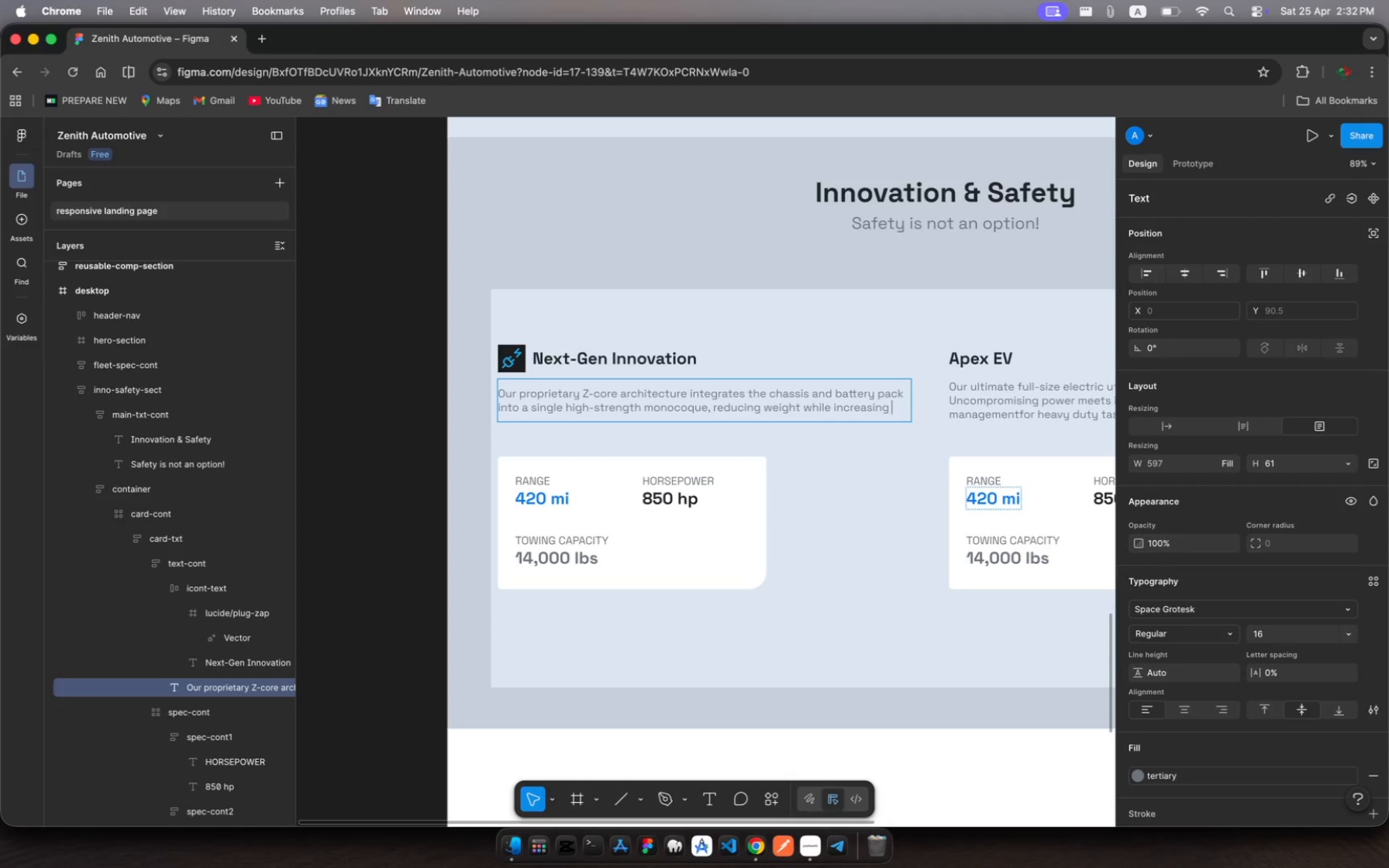 
type(torsional )
 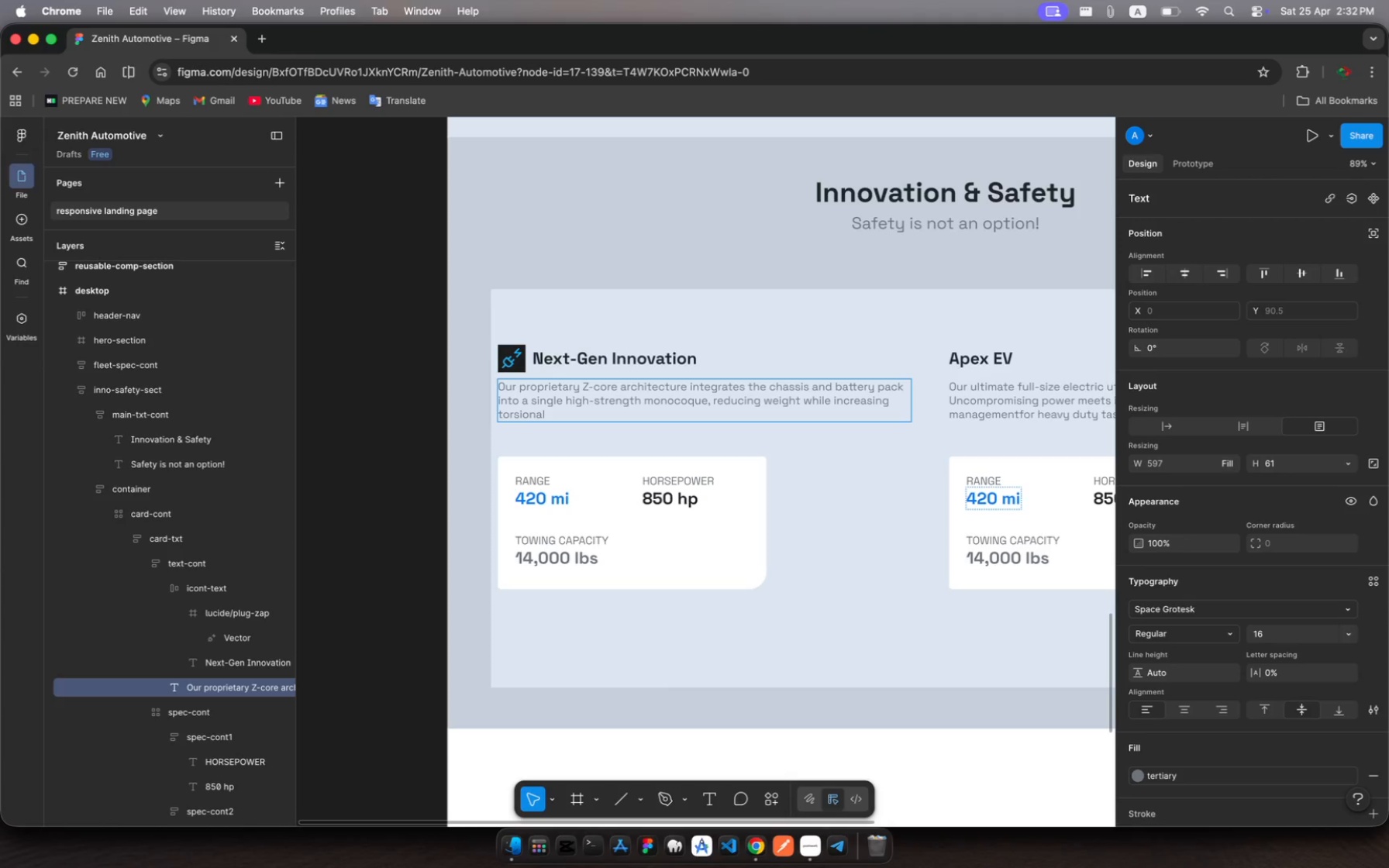 
wait(5.12)
 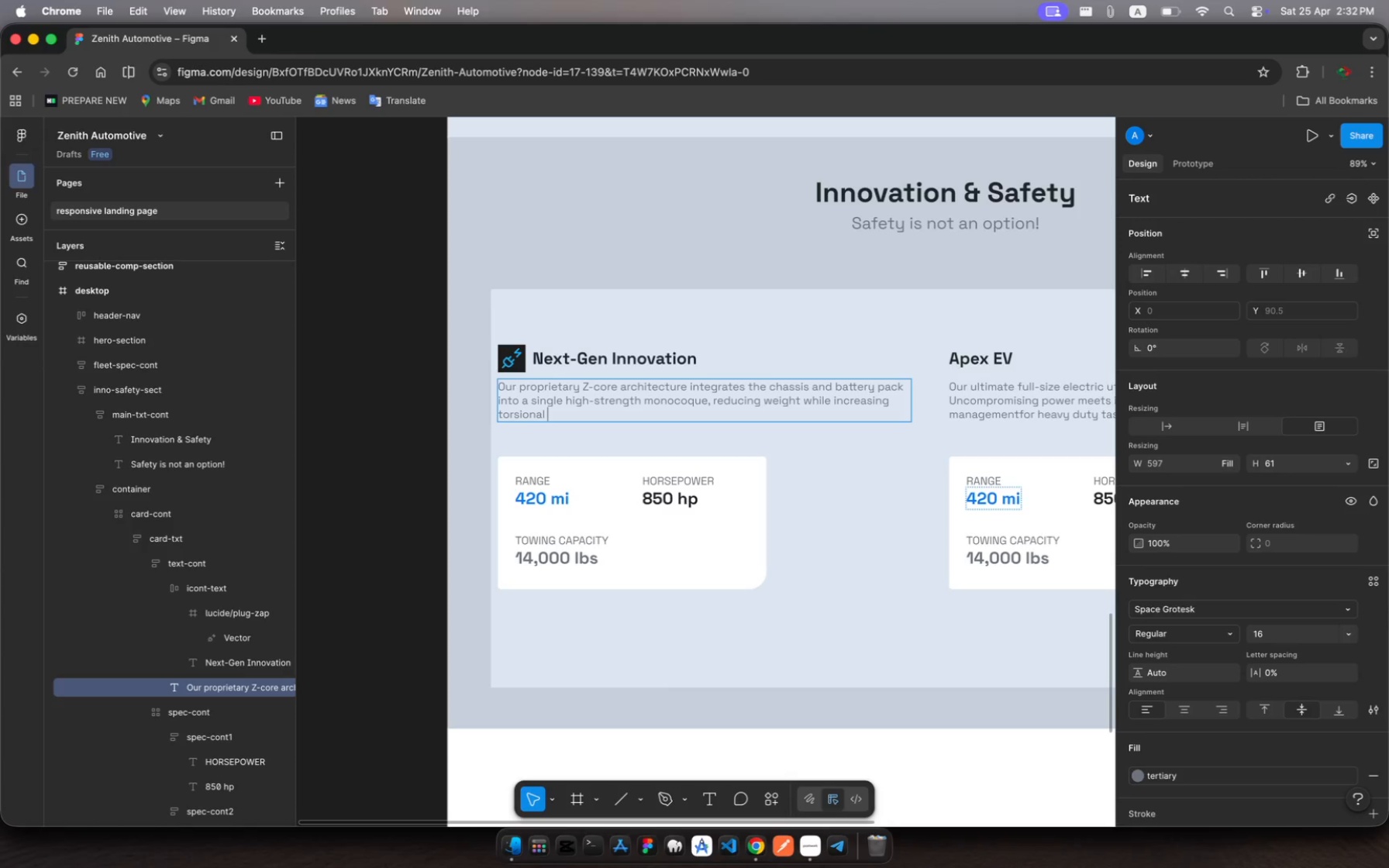 
type(rigidity by )
 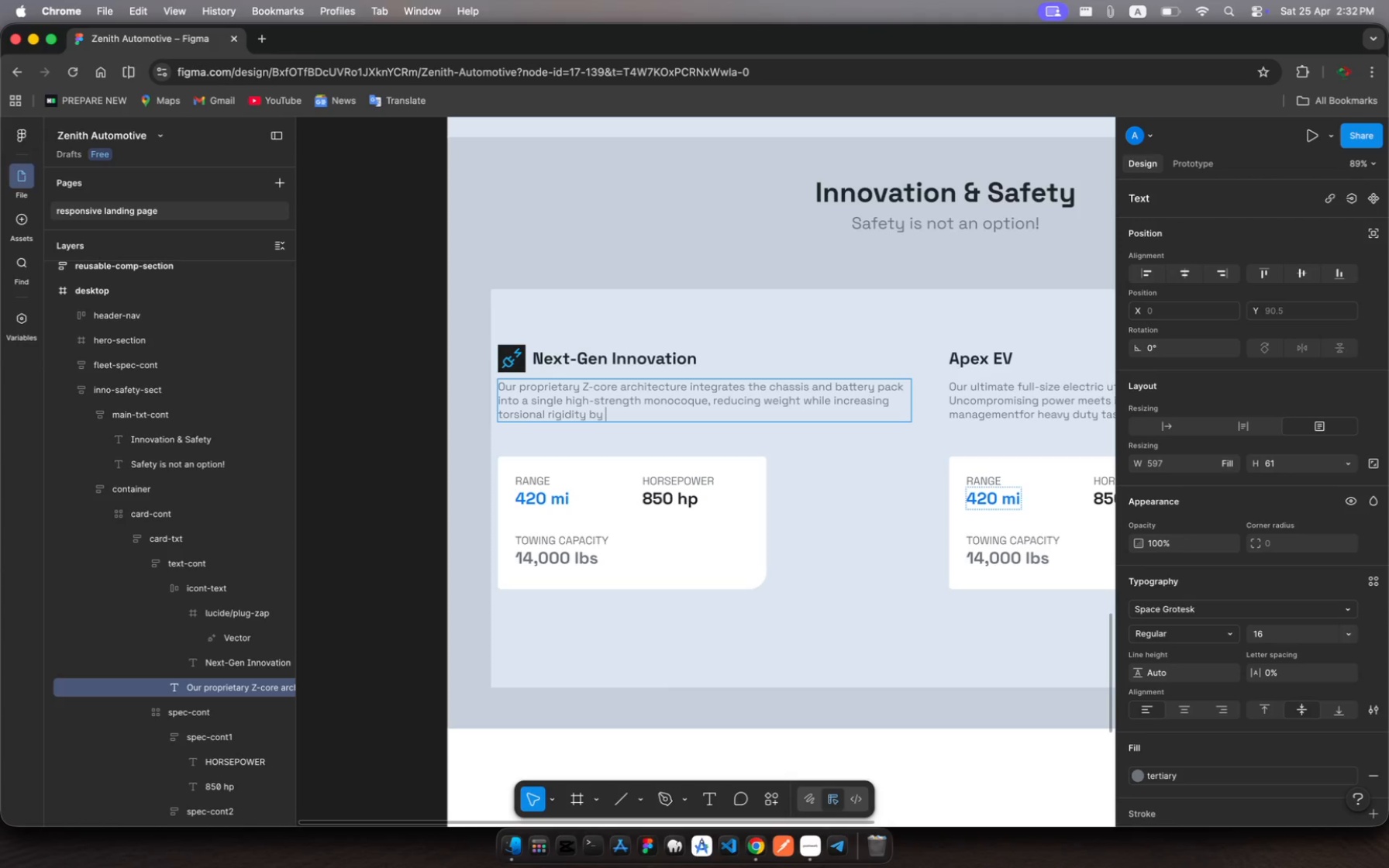 
wait(5.84)
 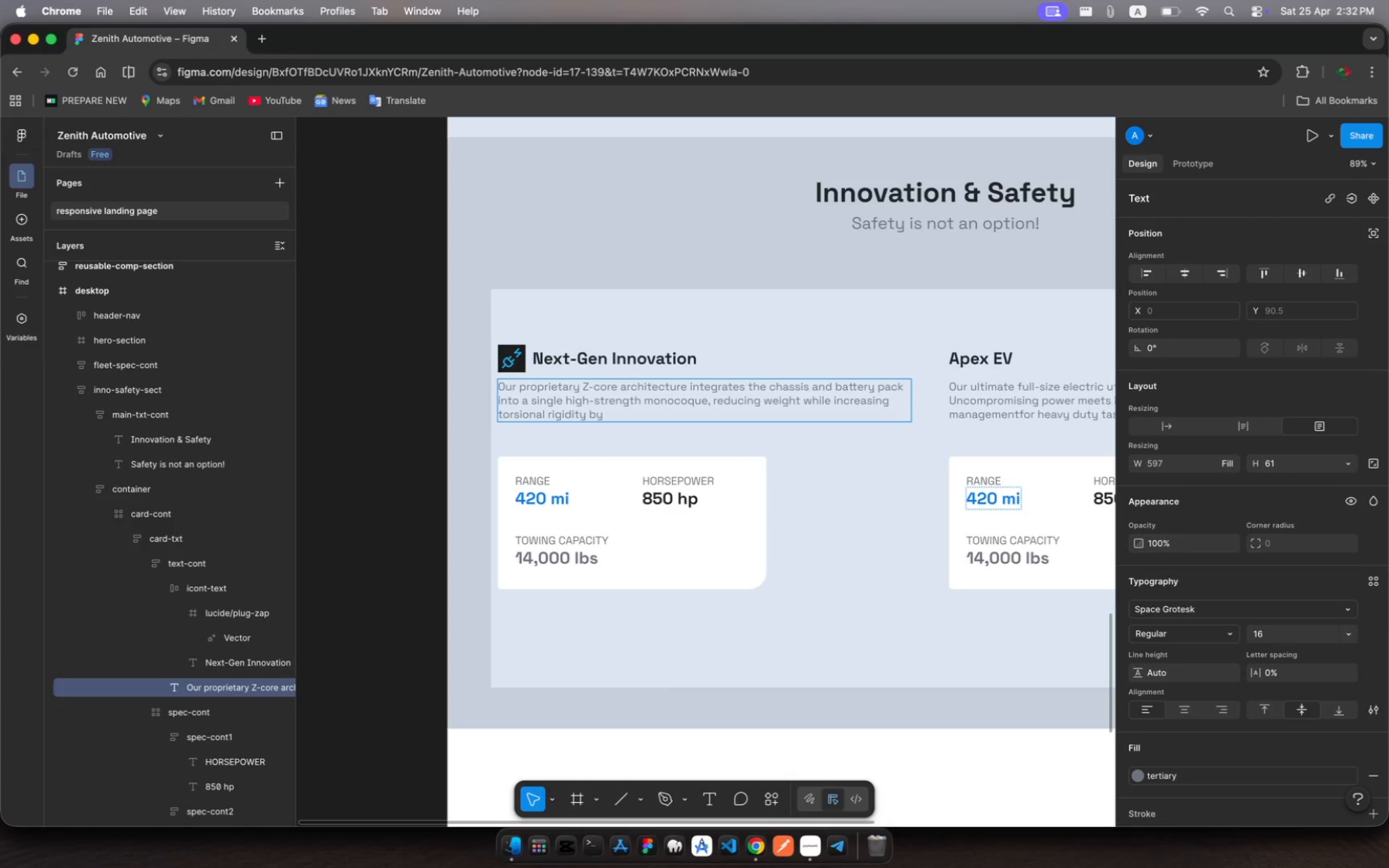 
type(40% )
 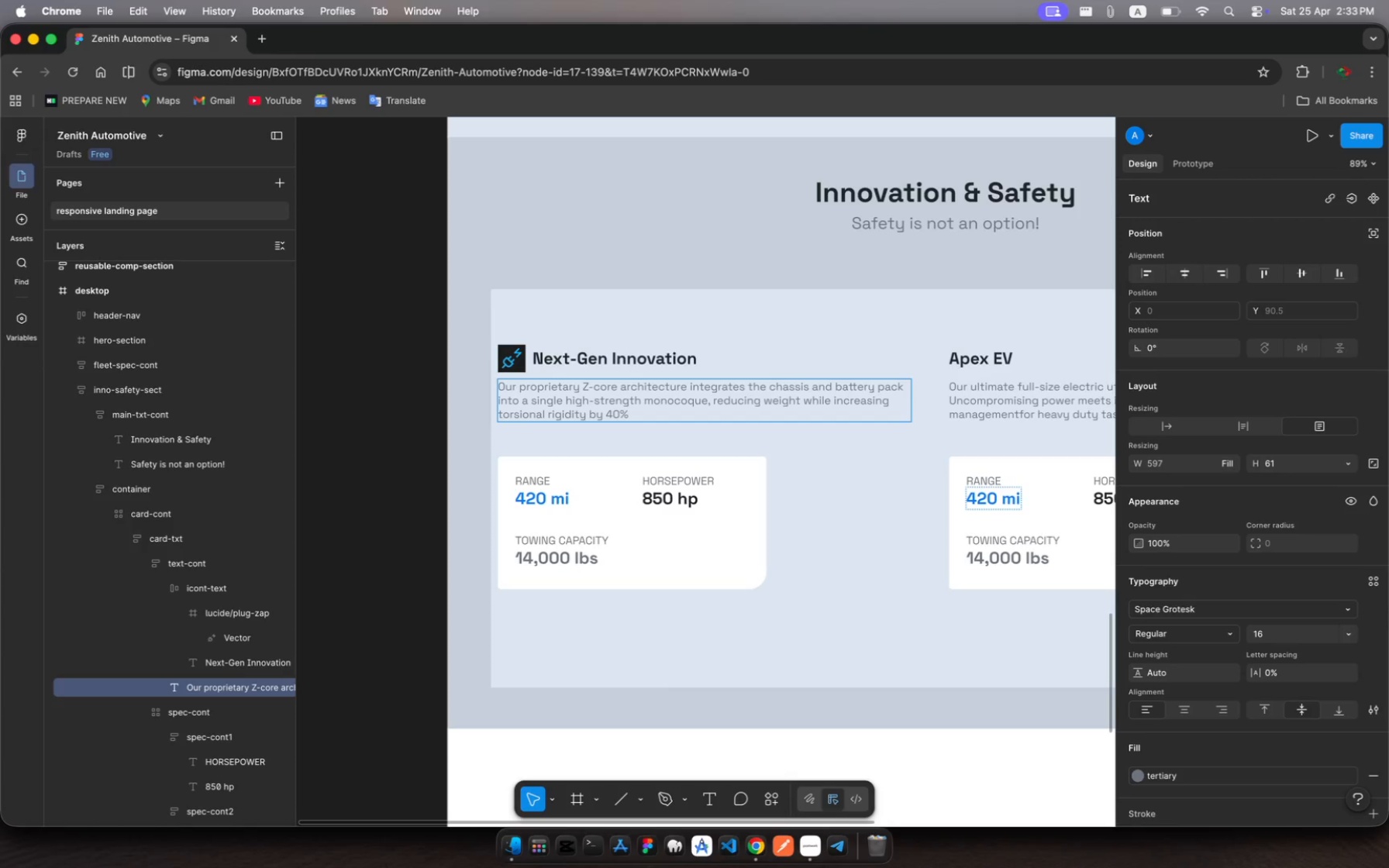 
wait(6.8)
 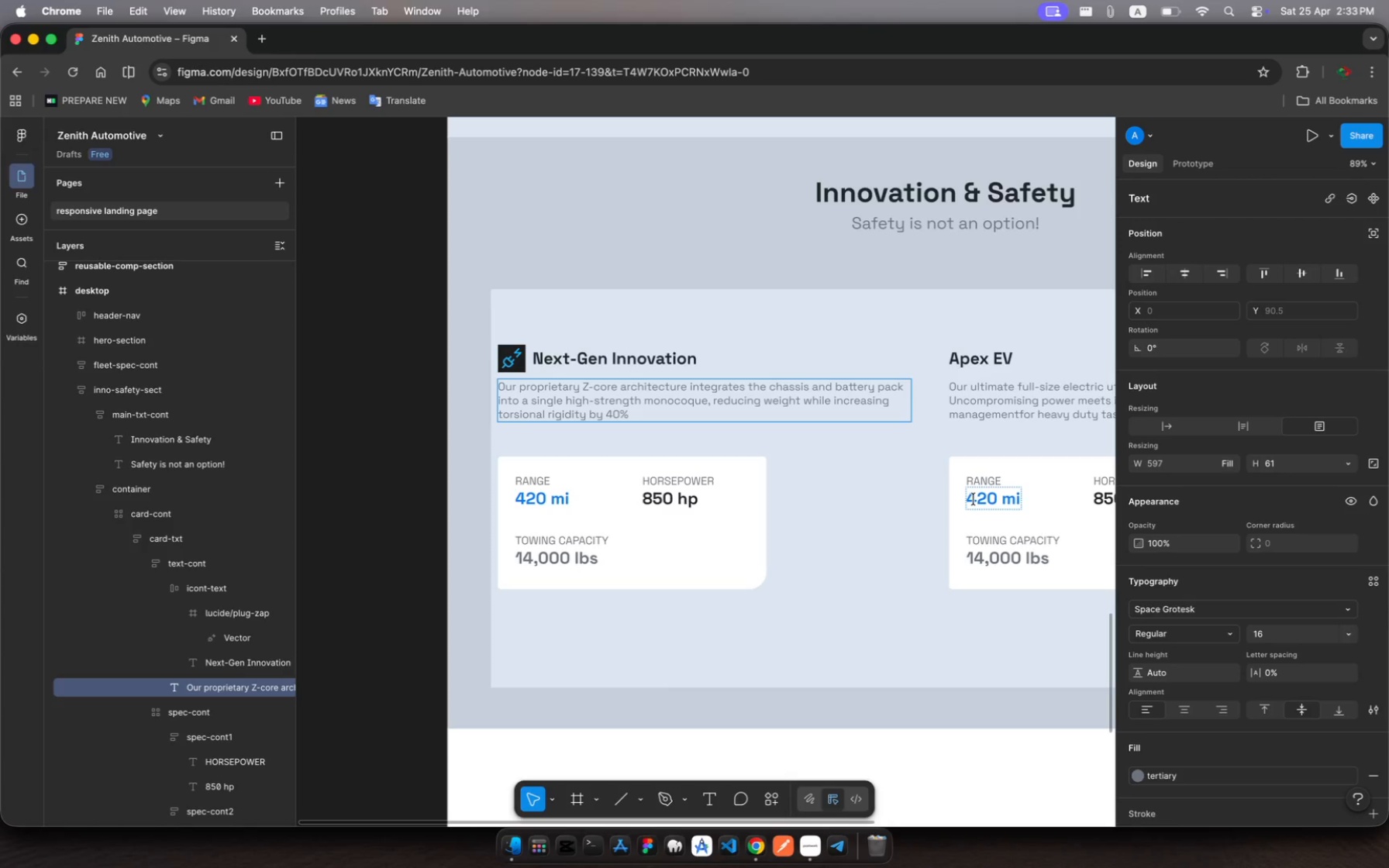 
type(compare o )
 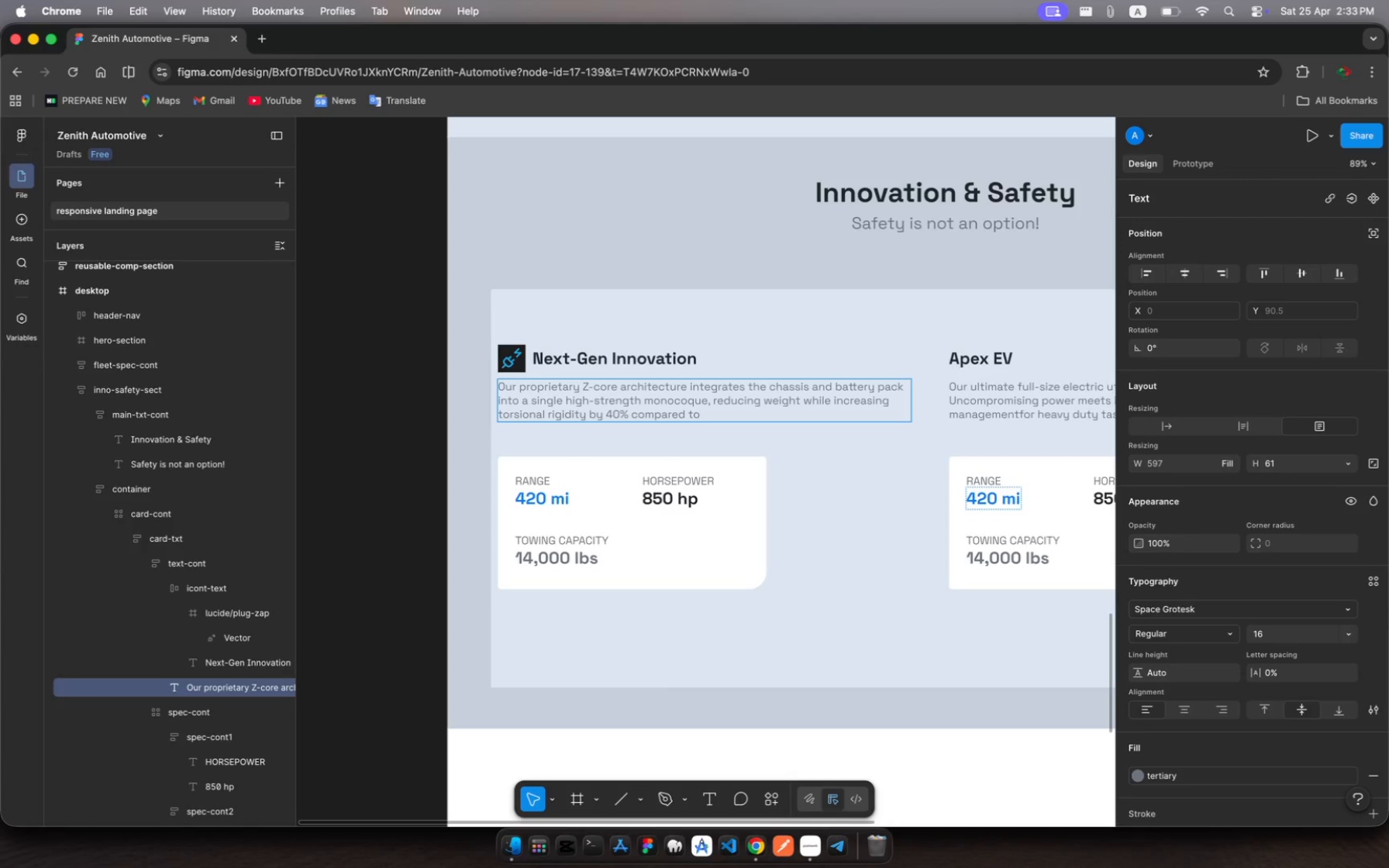 
hold_key(key=D, duration=0.34)
 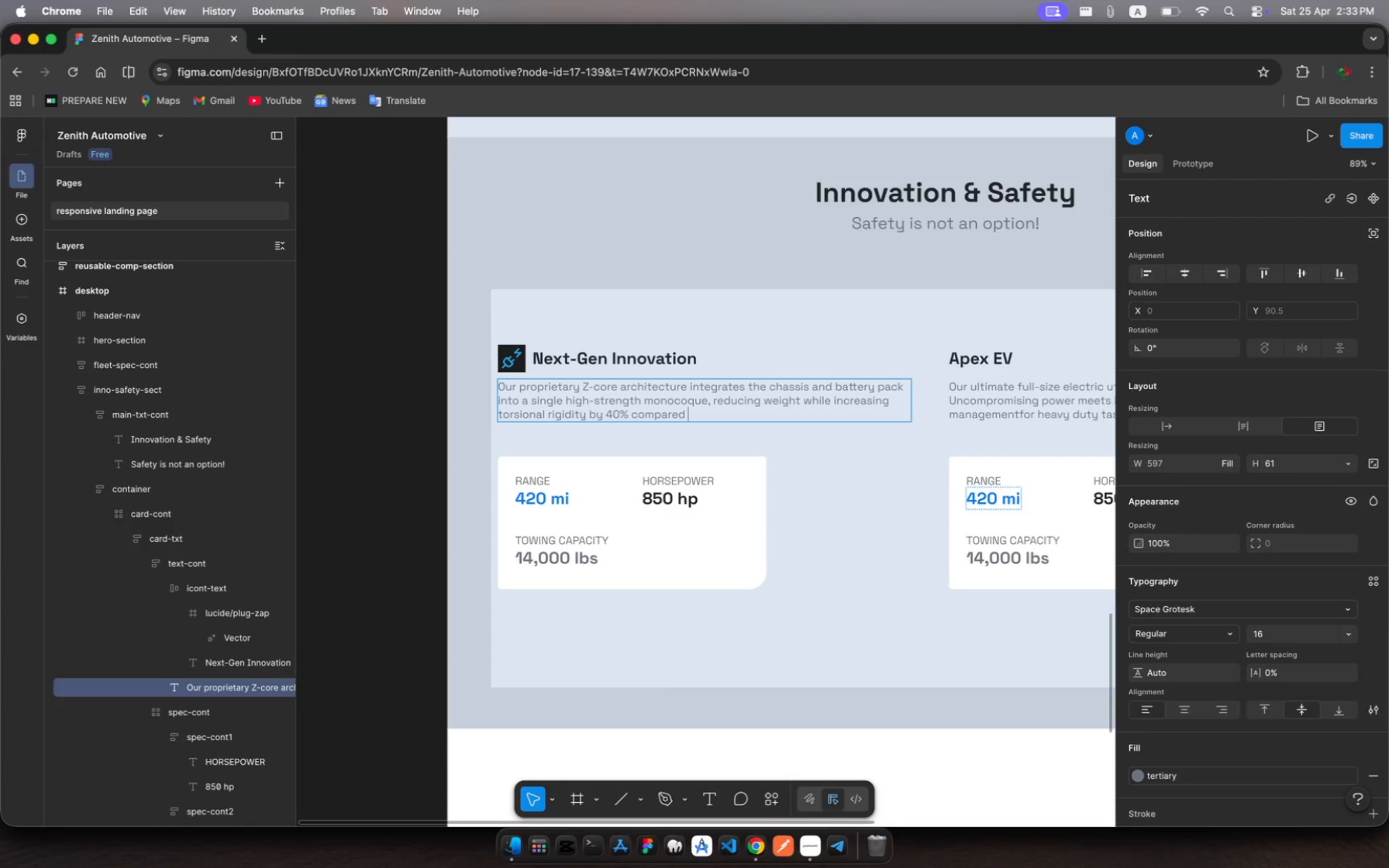 
hold_key(key=T, duration=0.32)
 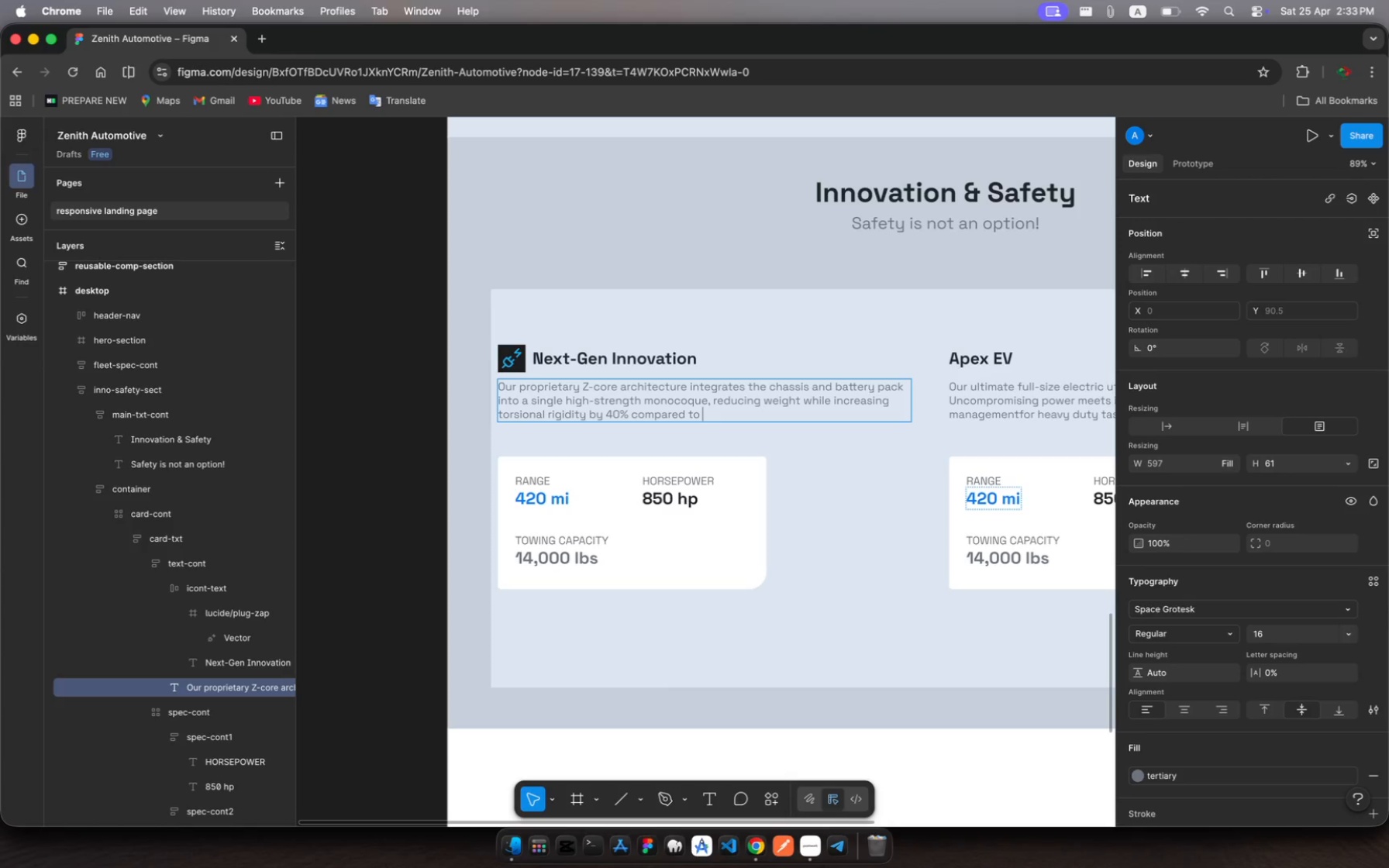 
type(traditiona fraes )
 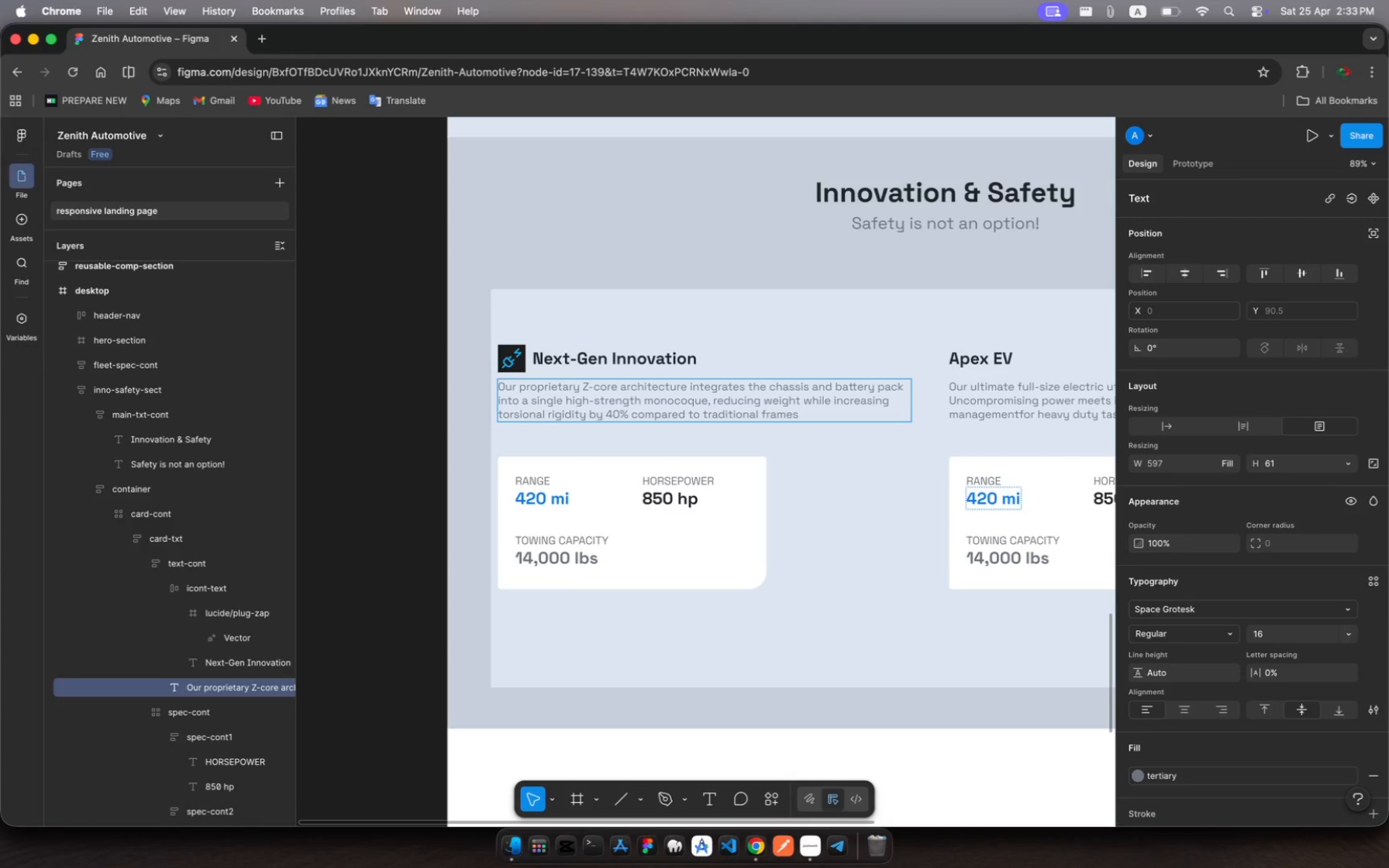 
hold_key(key=L, duration=0.44)
 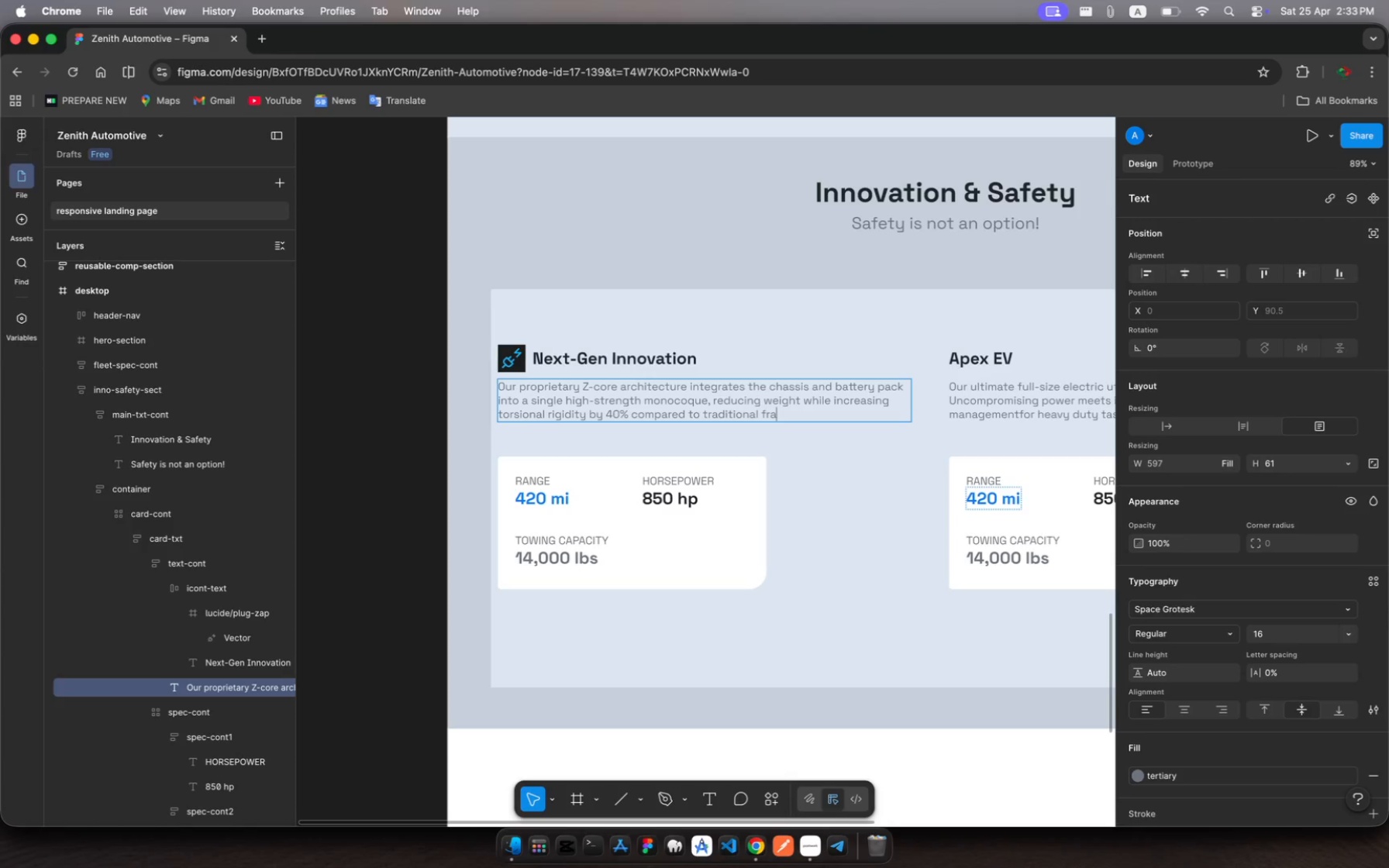 
hold_key(key=M, duration=0.34)
 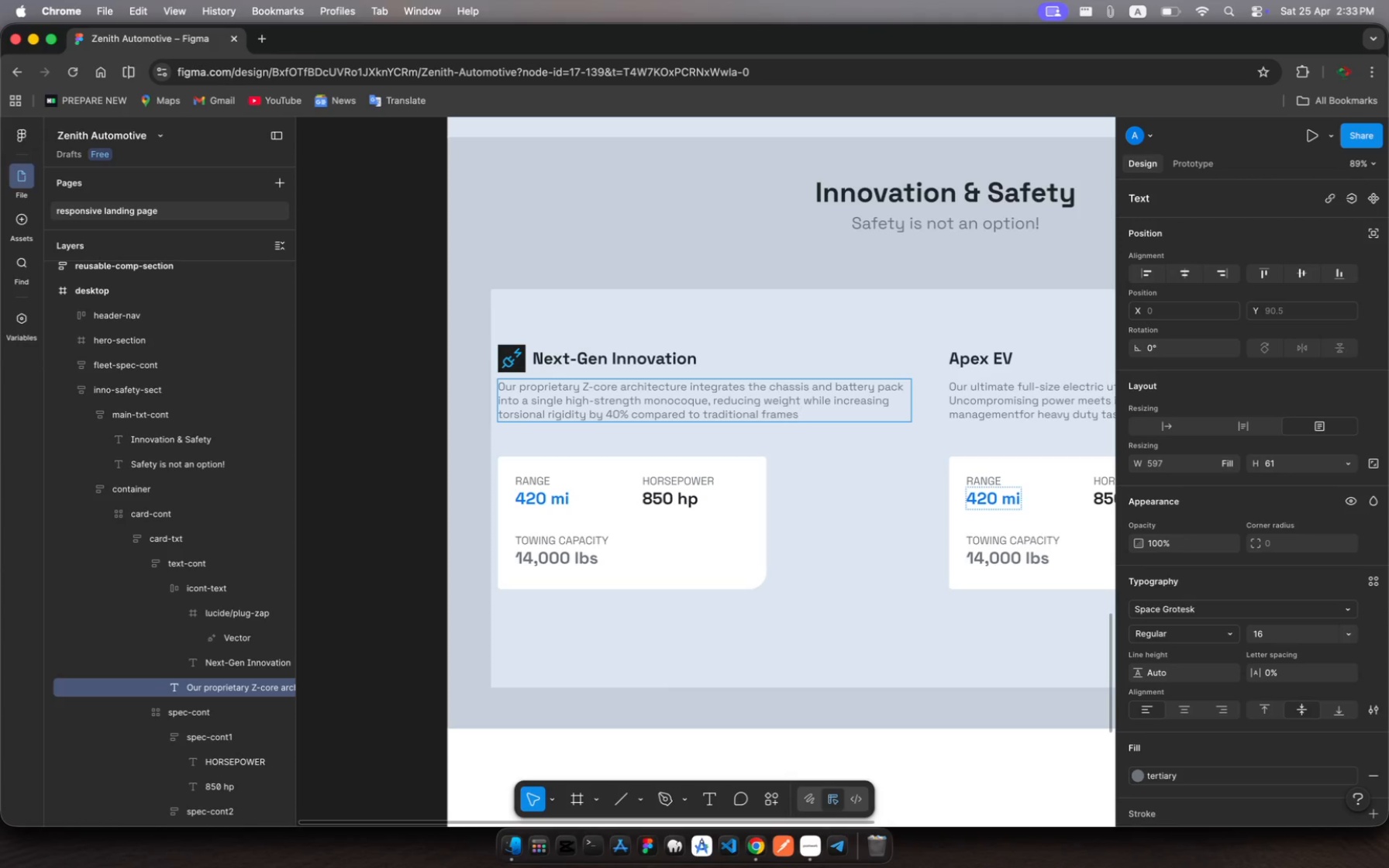 
wait(11.48)
 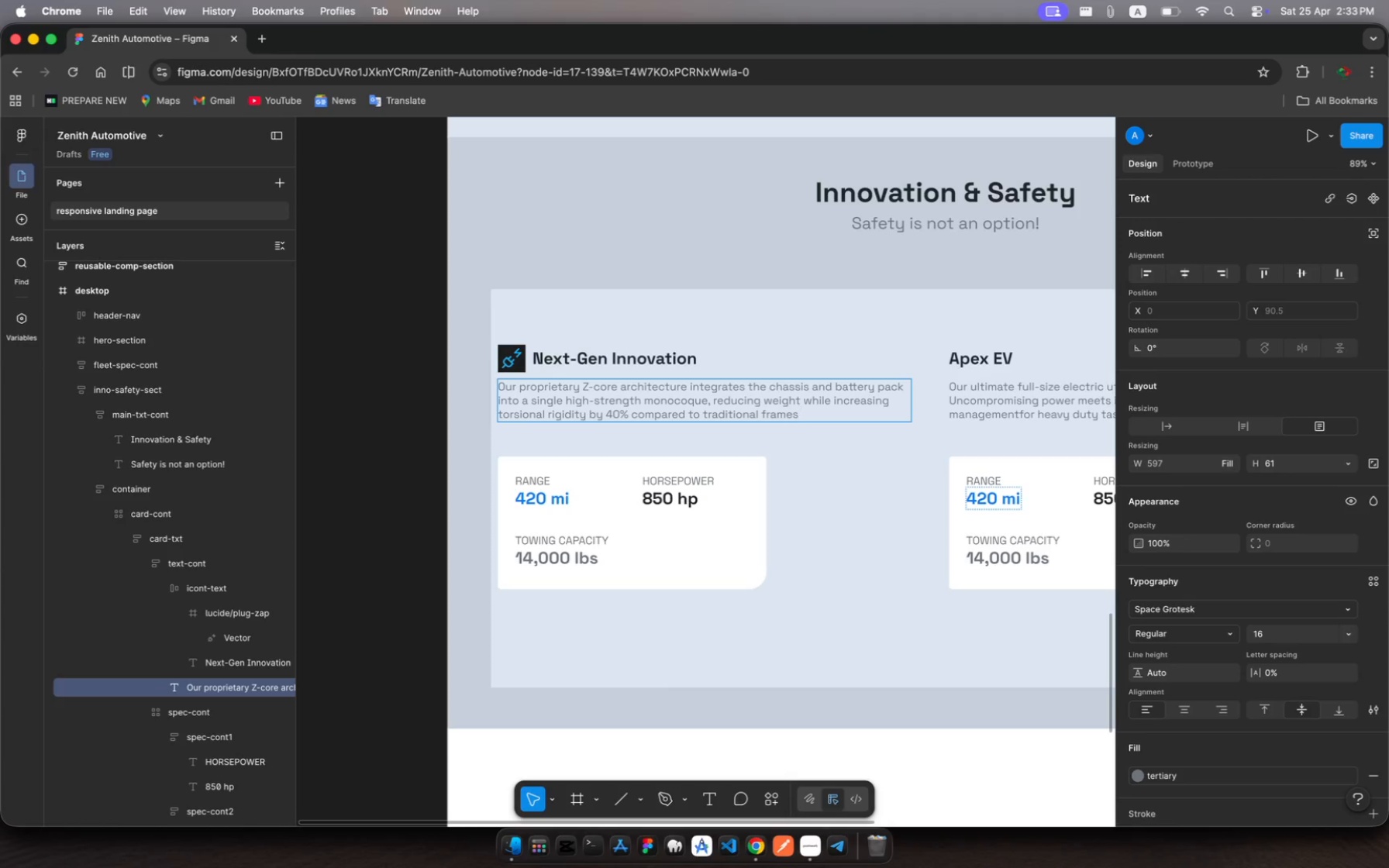 
left_click([206, 593])
 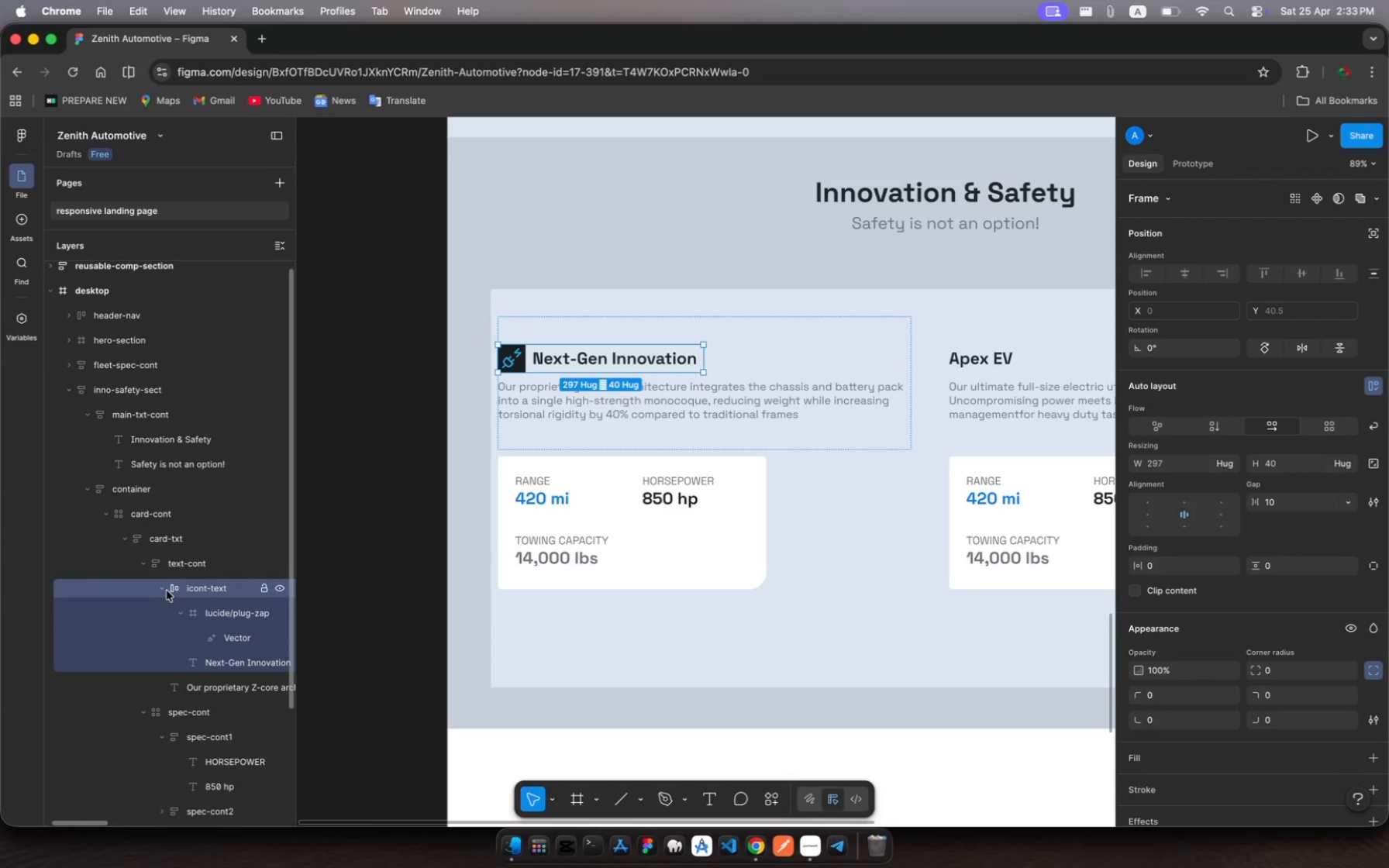 
left_click([167, 590])
 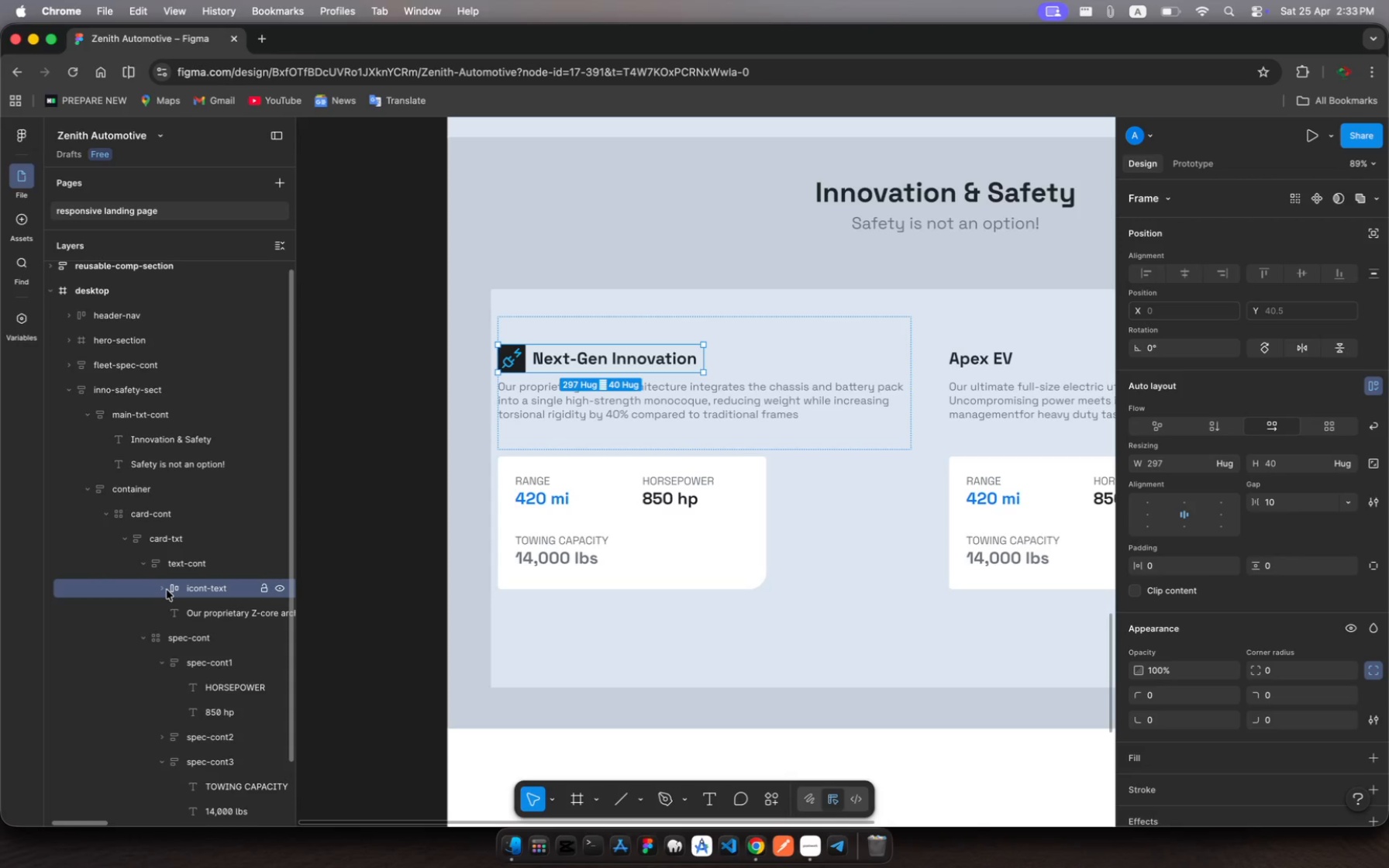 
wait(8.0)
 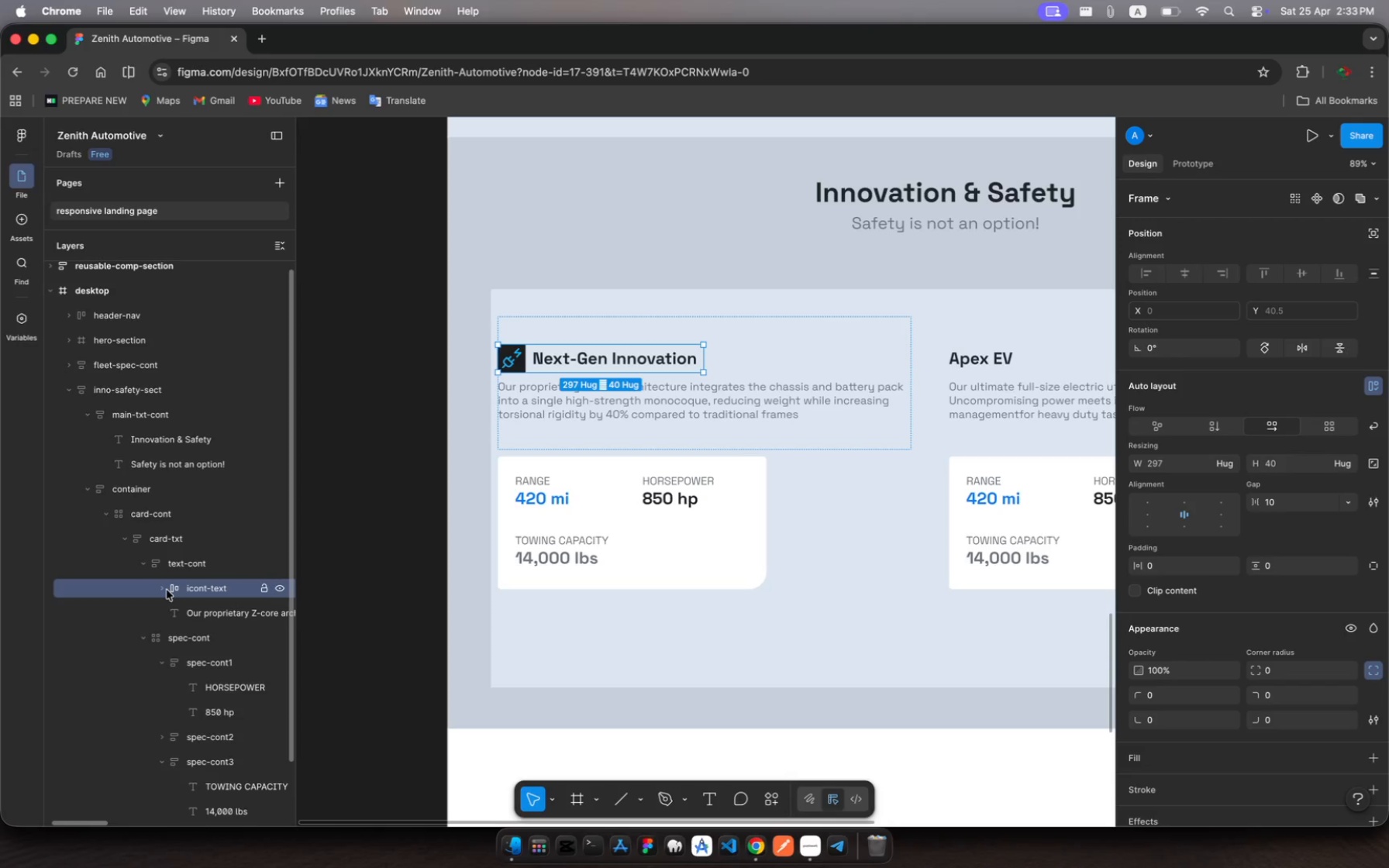 
left_click([148, 639])
 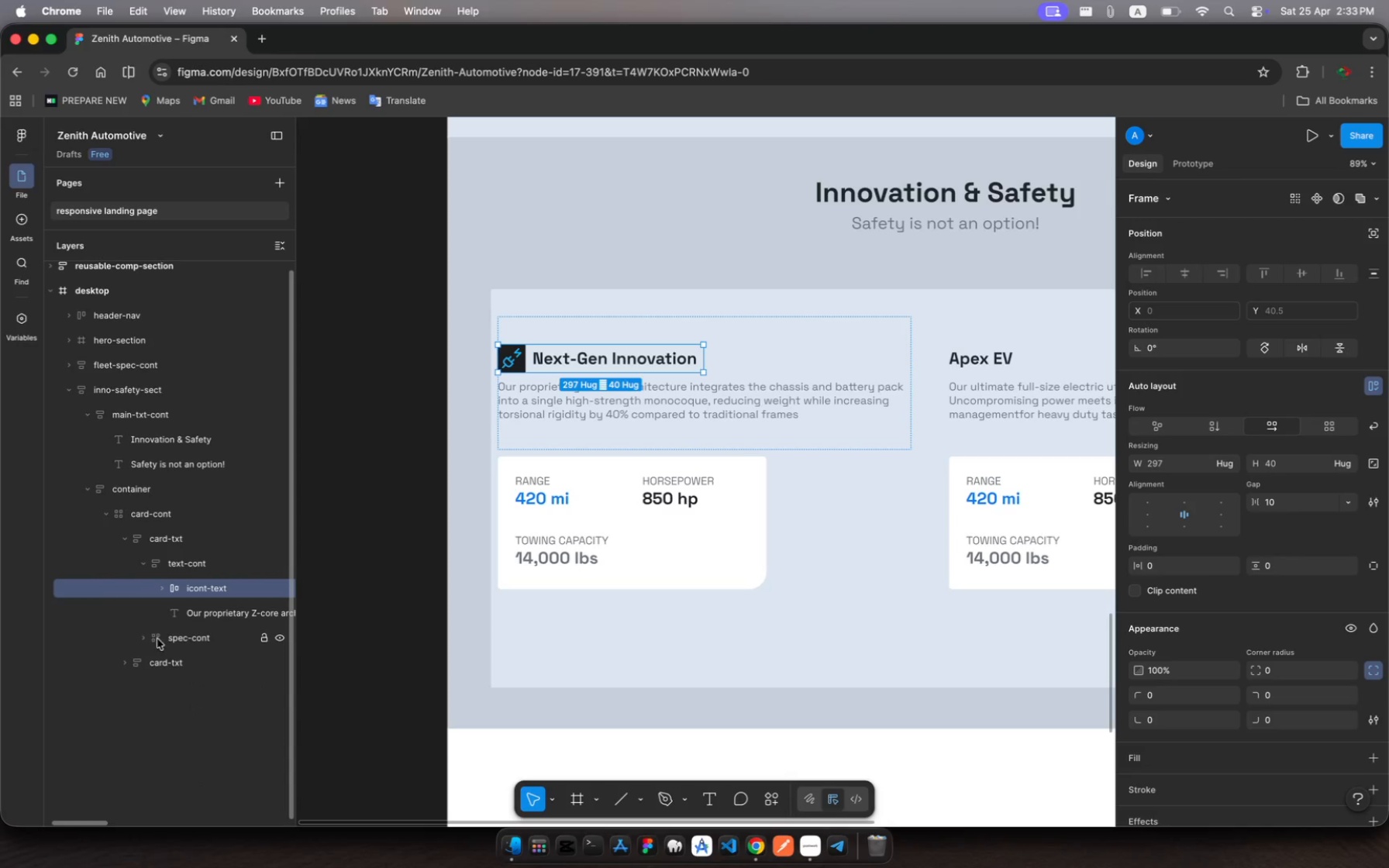 
left_click([177, 633])
 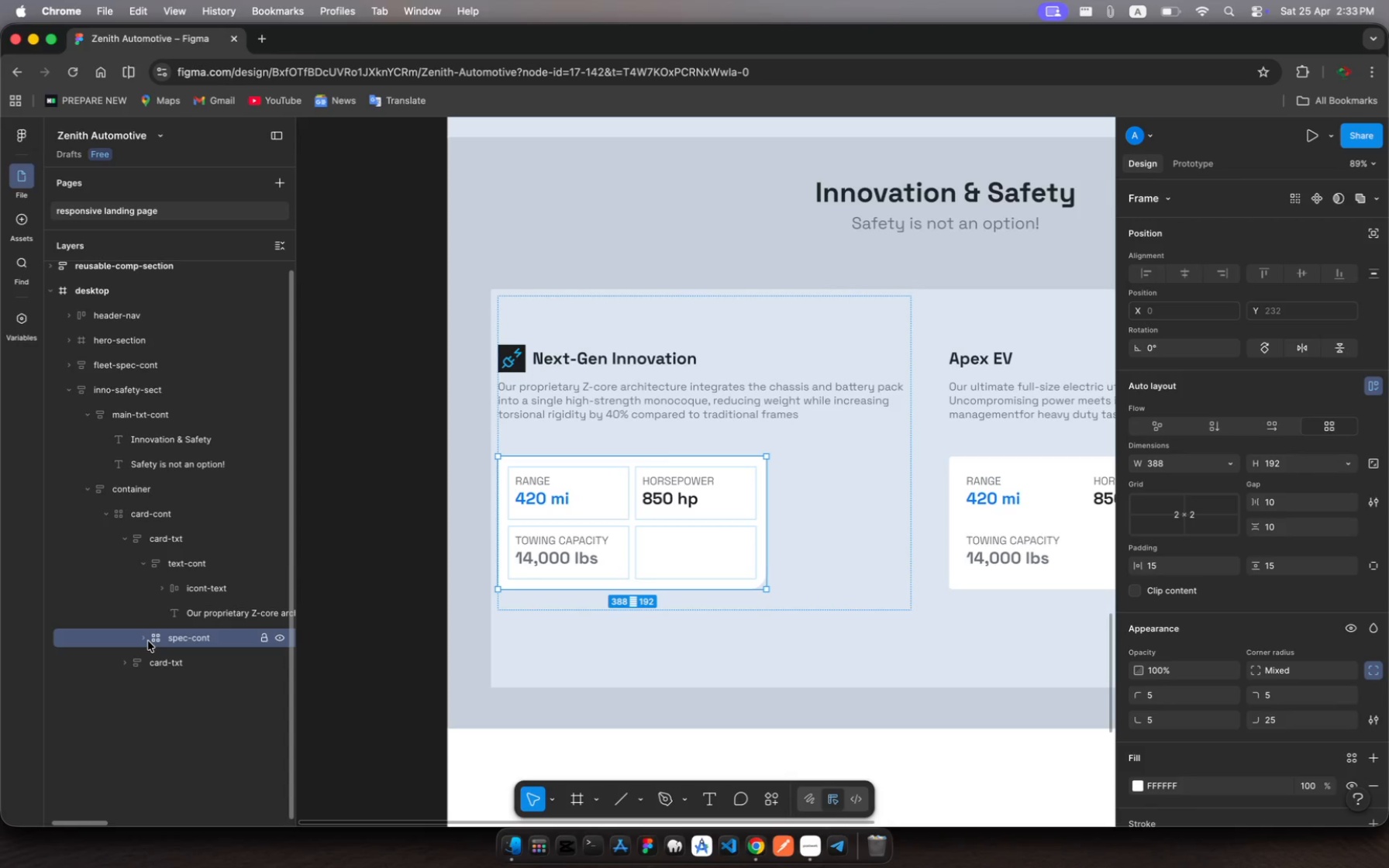 
wait(15.5)
 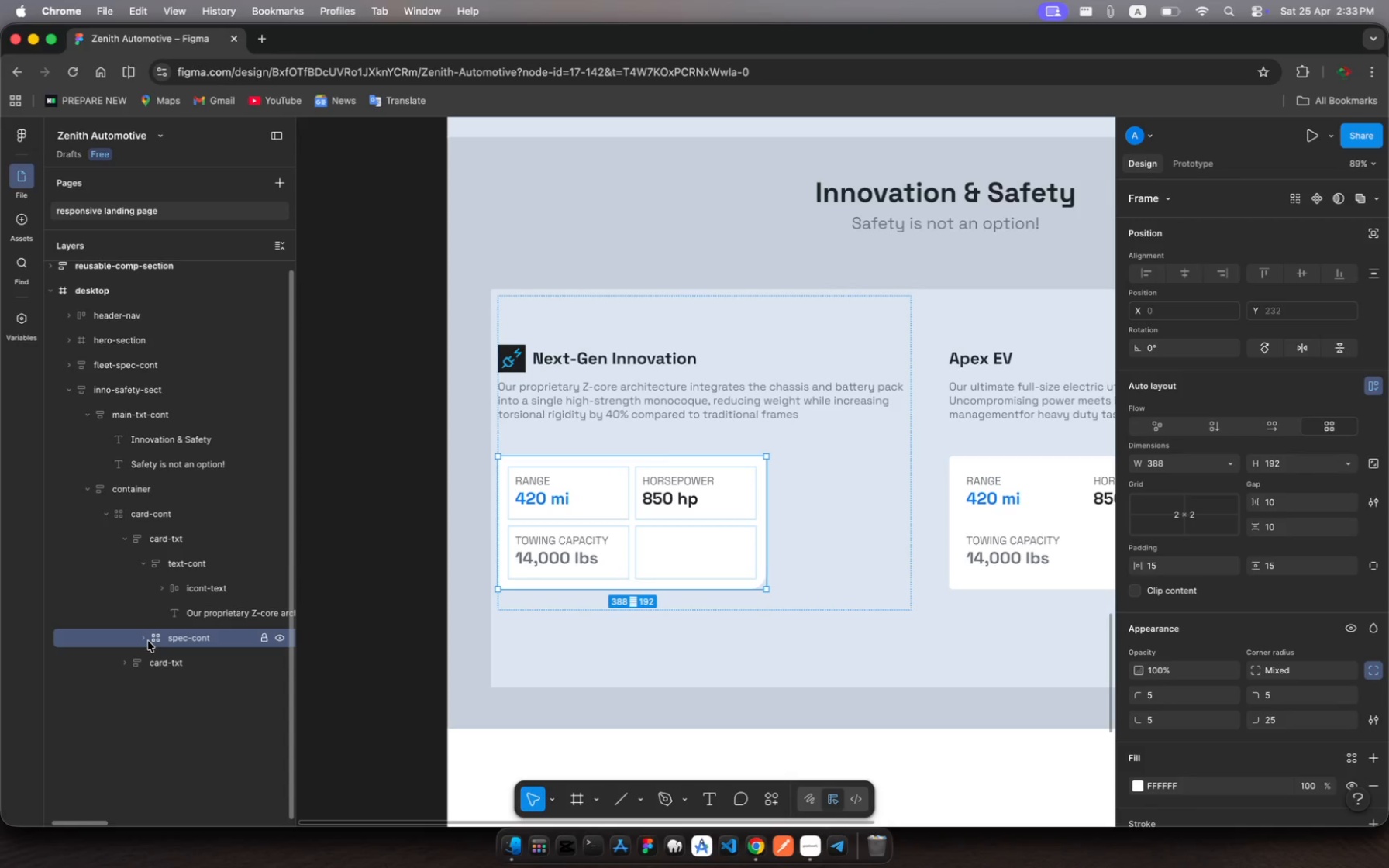 
left_click([144, 642])
 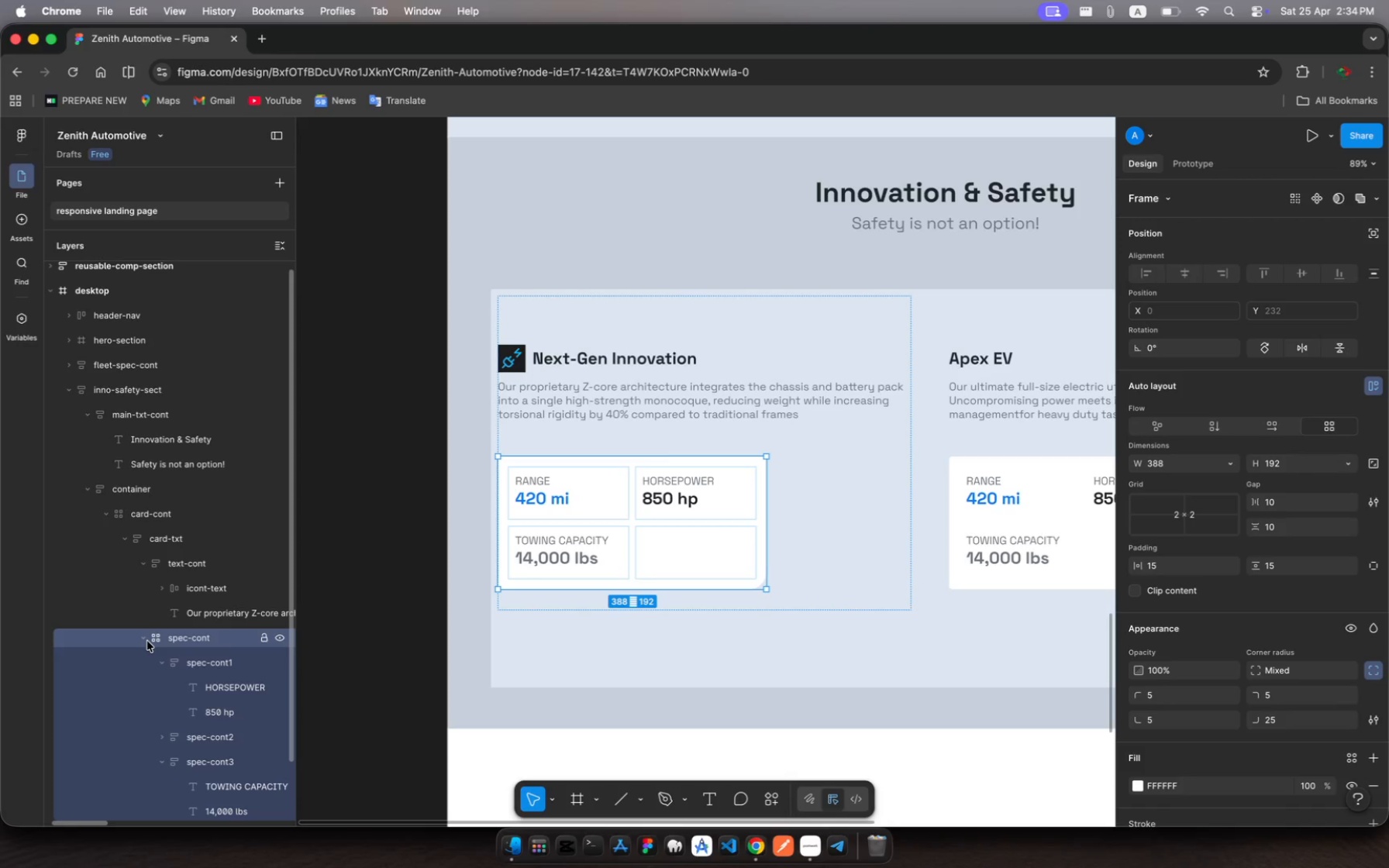 
left_click([147, 641])
 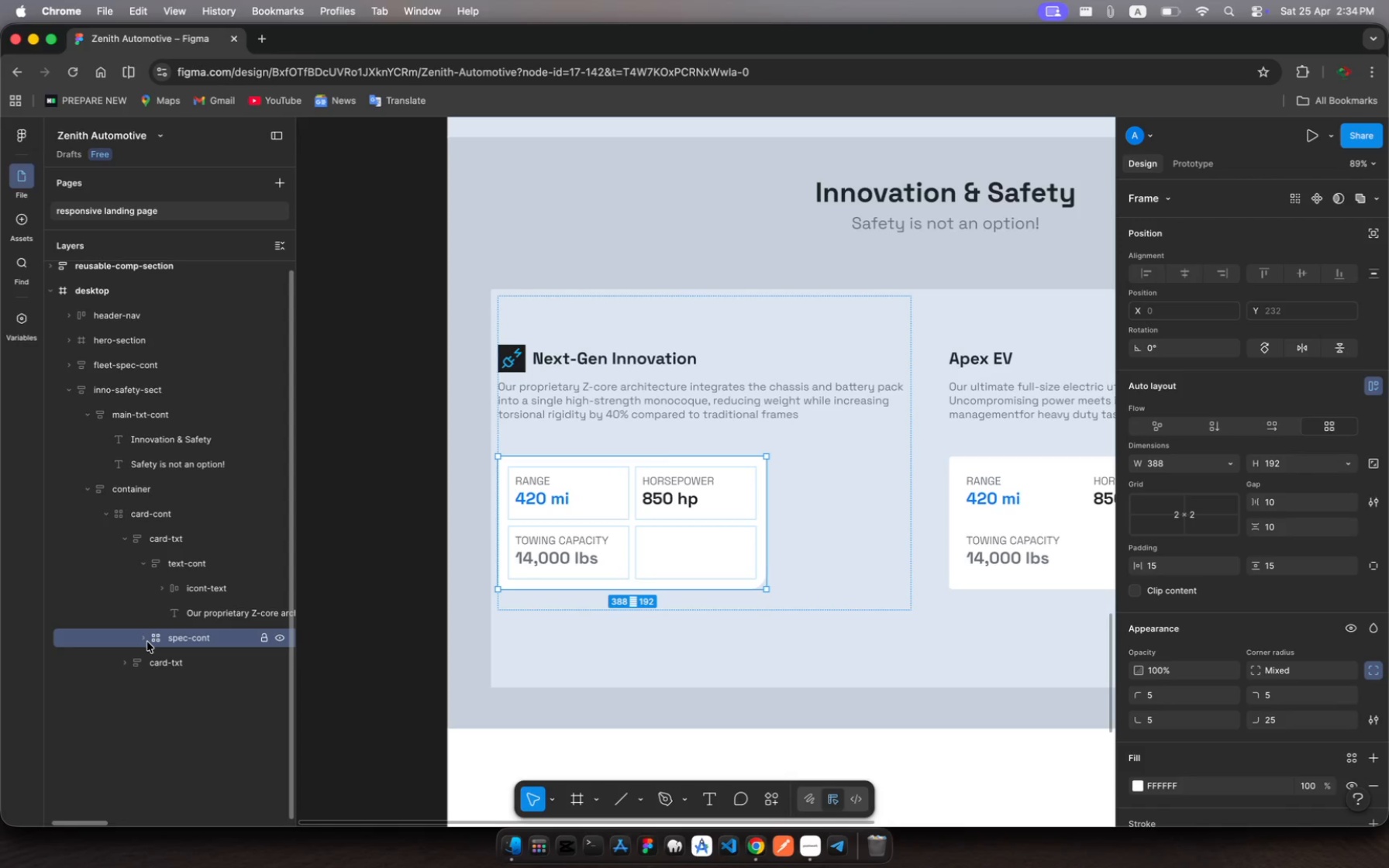 
wait(9.06)
 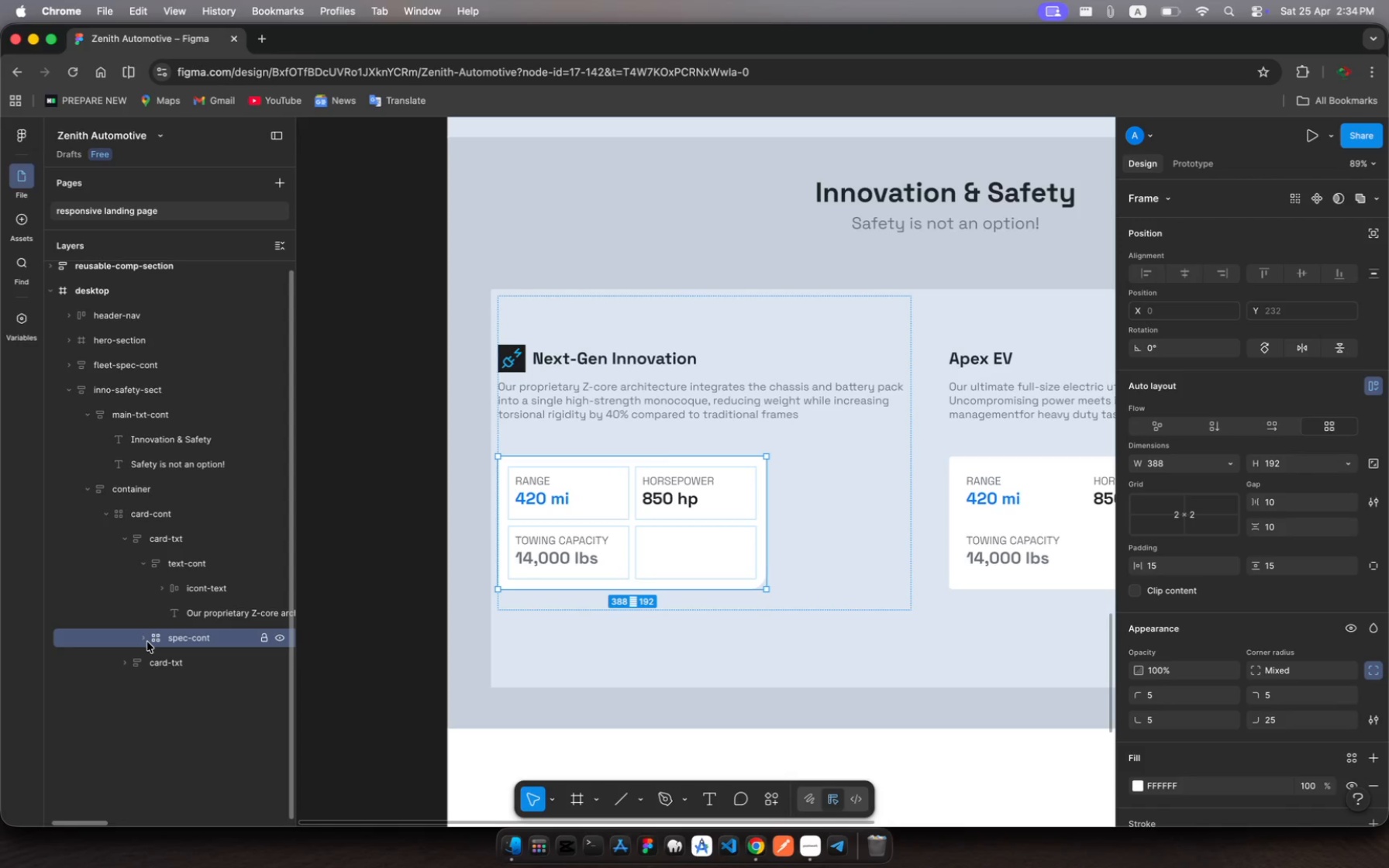 
scroll: coordinate [492, 422], scroll_direction: up, amount: 33.0
 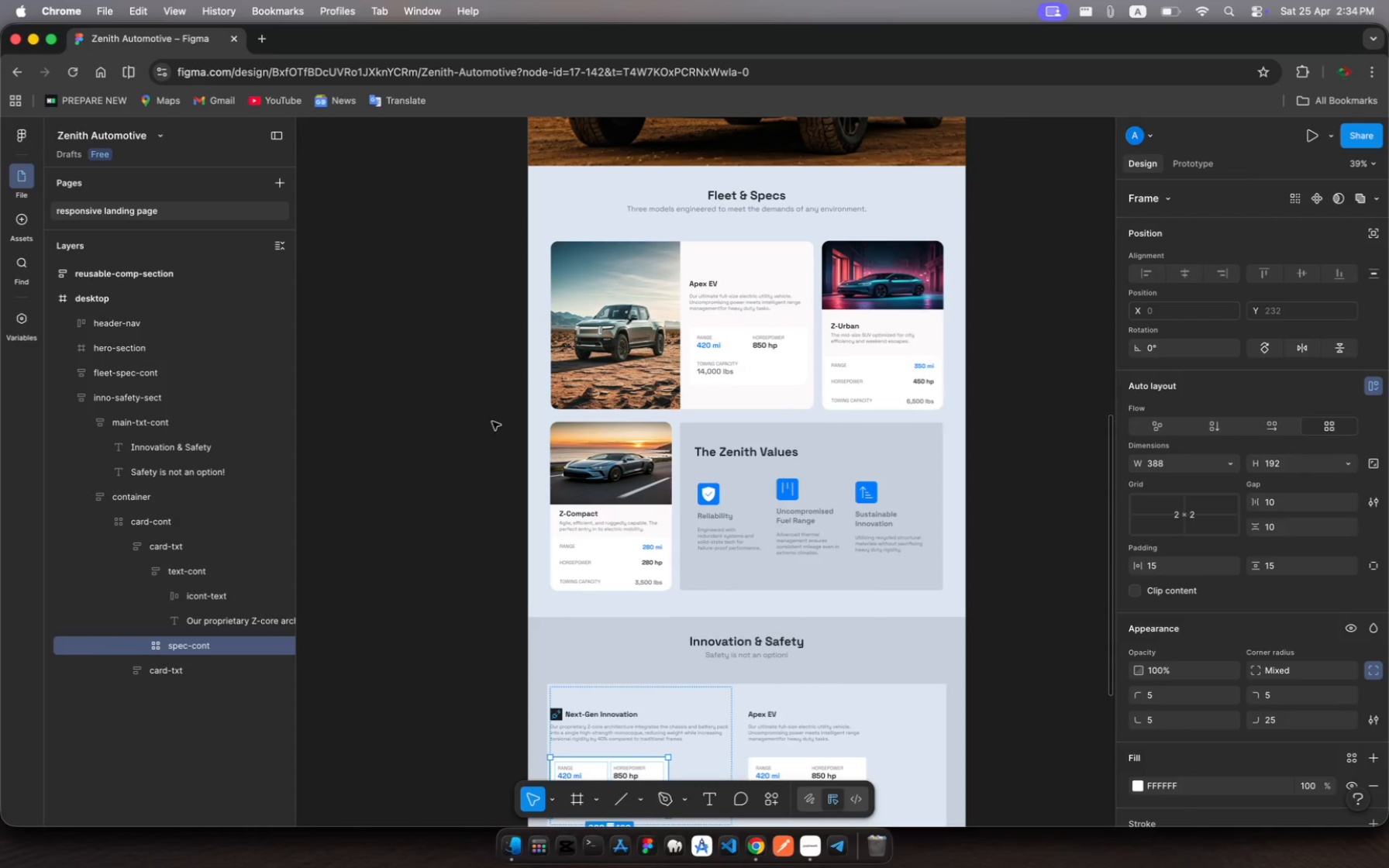 
scroll: coordinate [581, 518], scroll_direction: down, amount: 41.0
 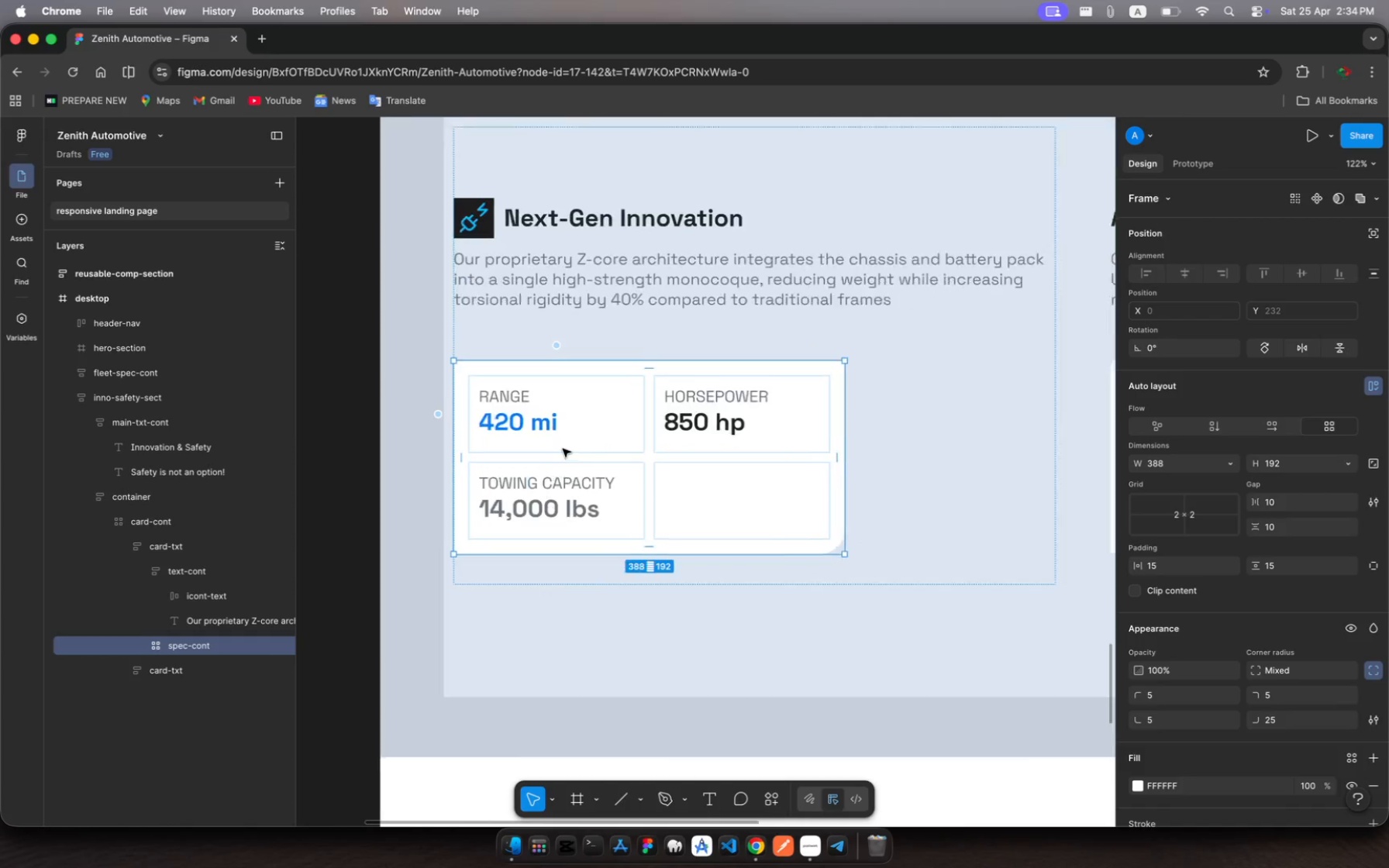 
left_click([563, 449])
 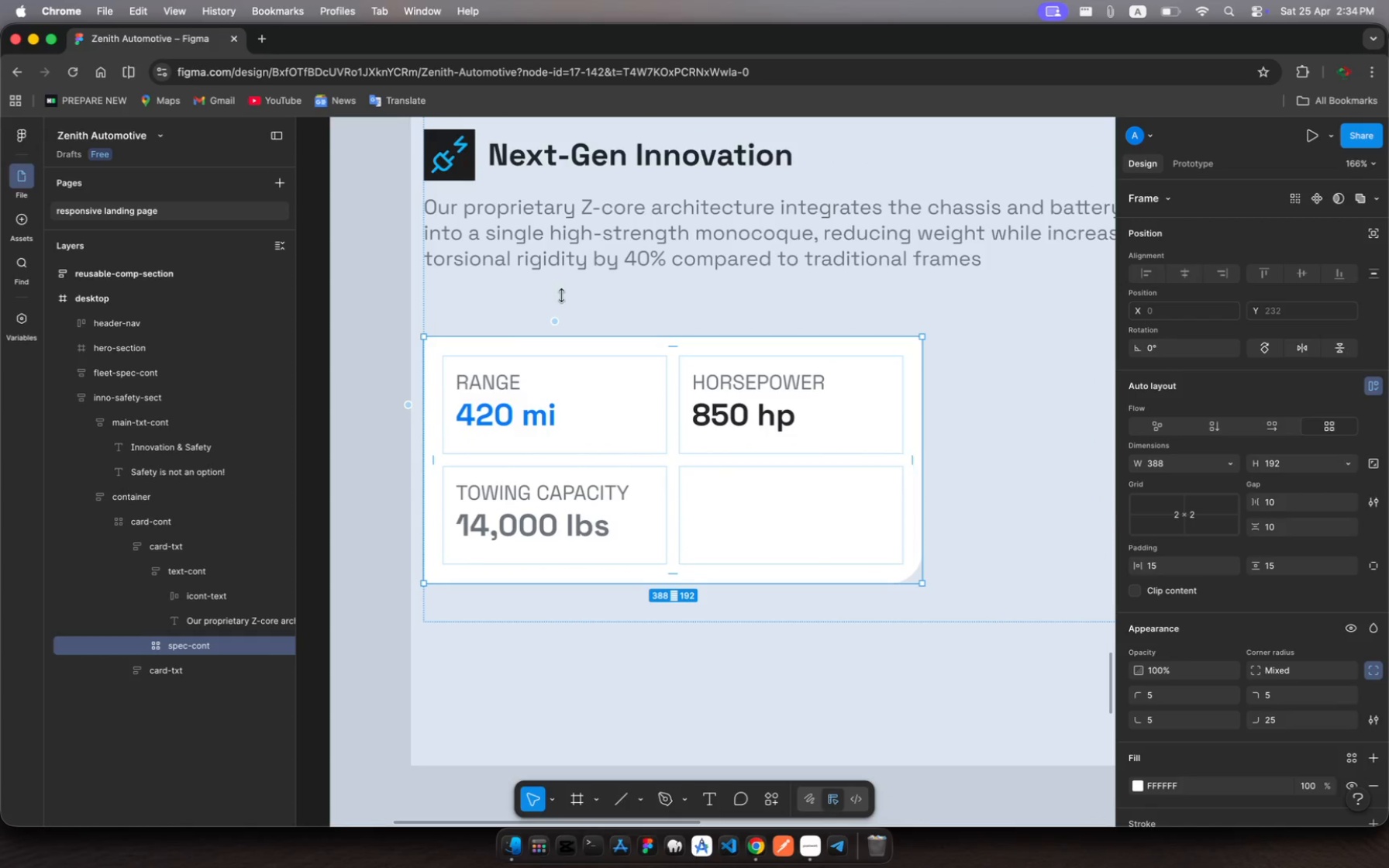 
mouse_move([570, 323])
 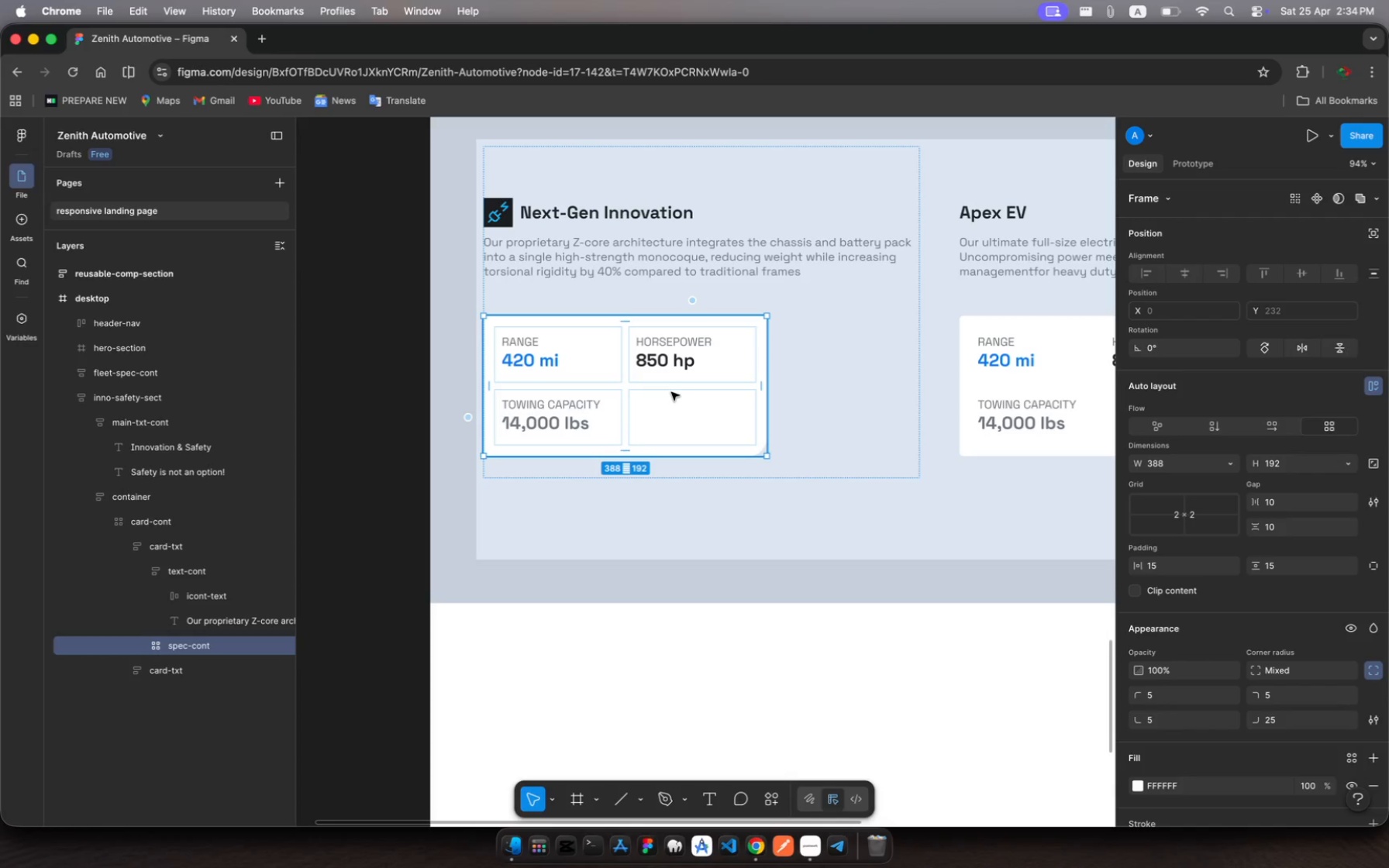 
wait(9.04)
 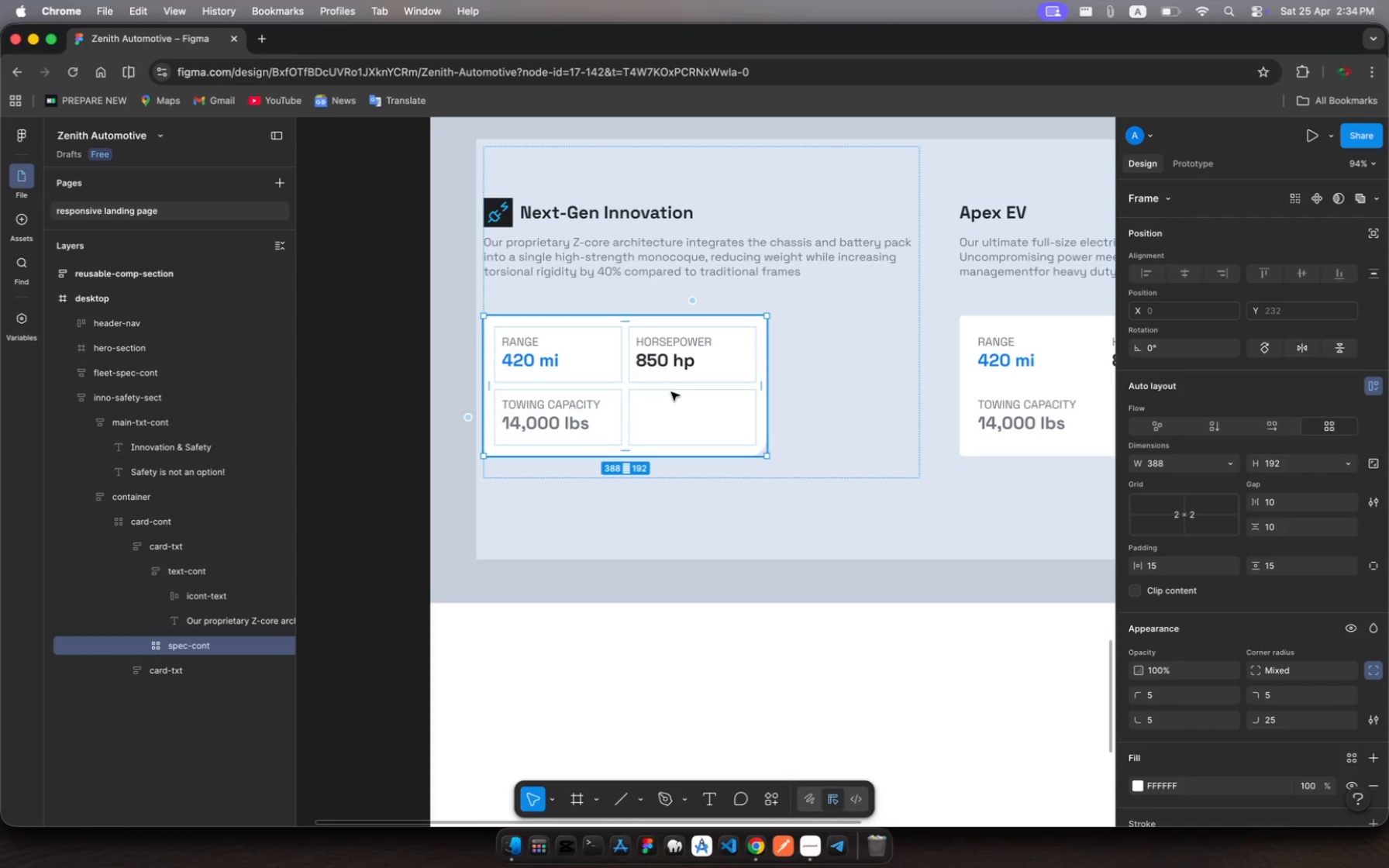 
left_click([149, 649])
 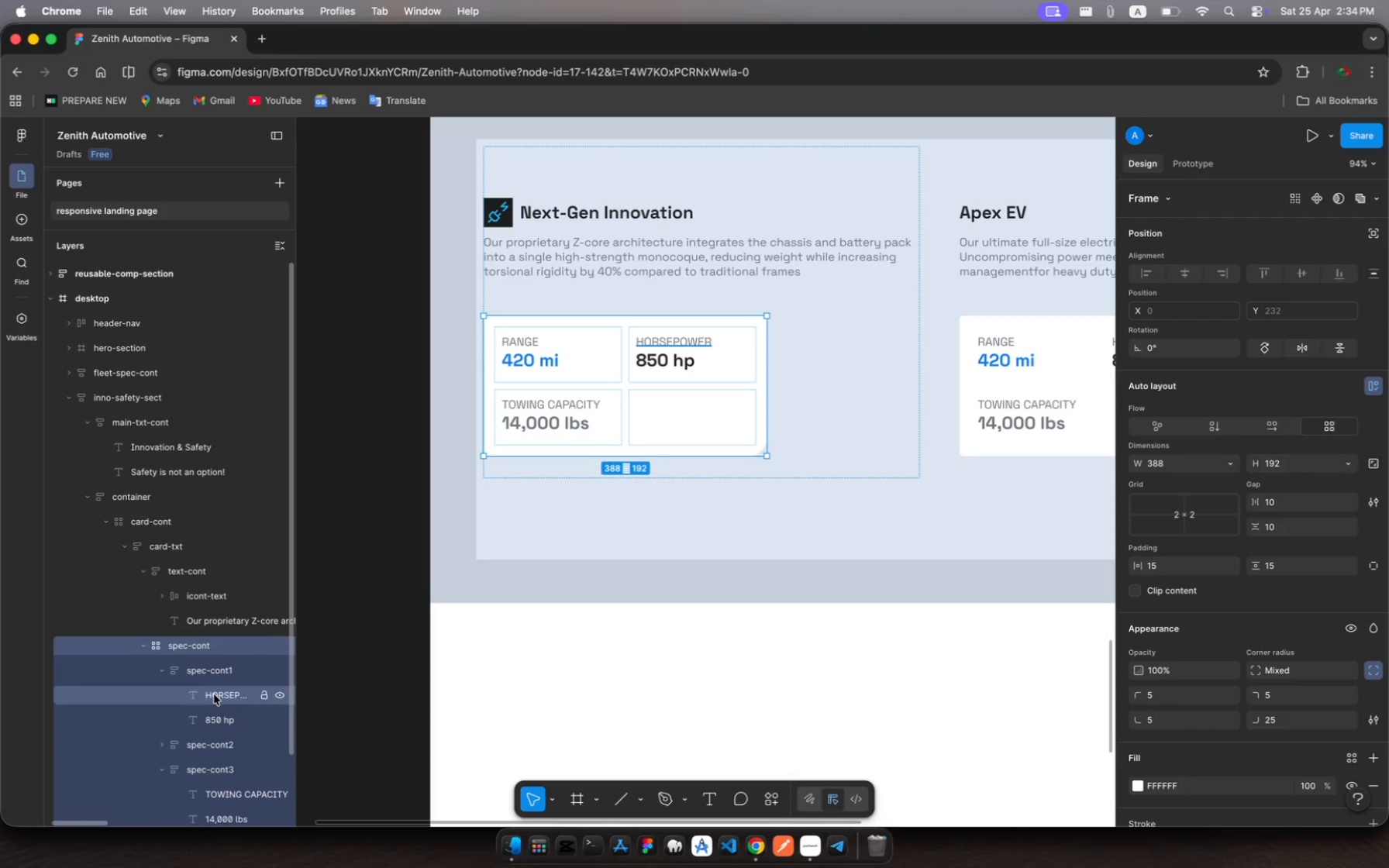 
wait(8.2)
 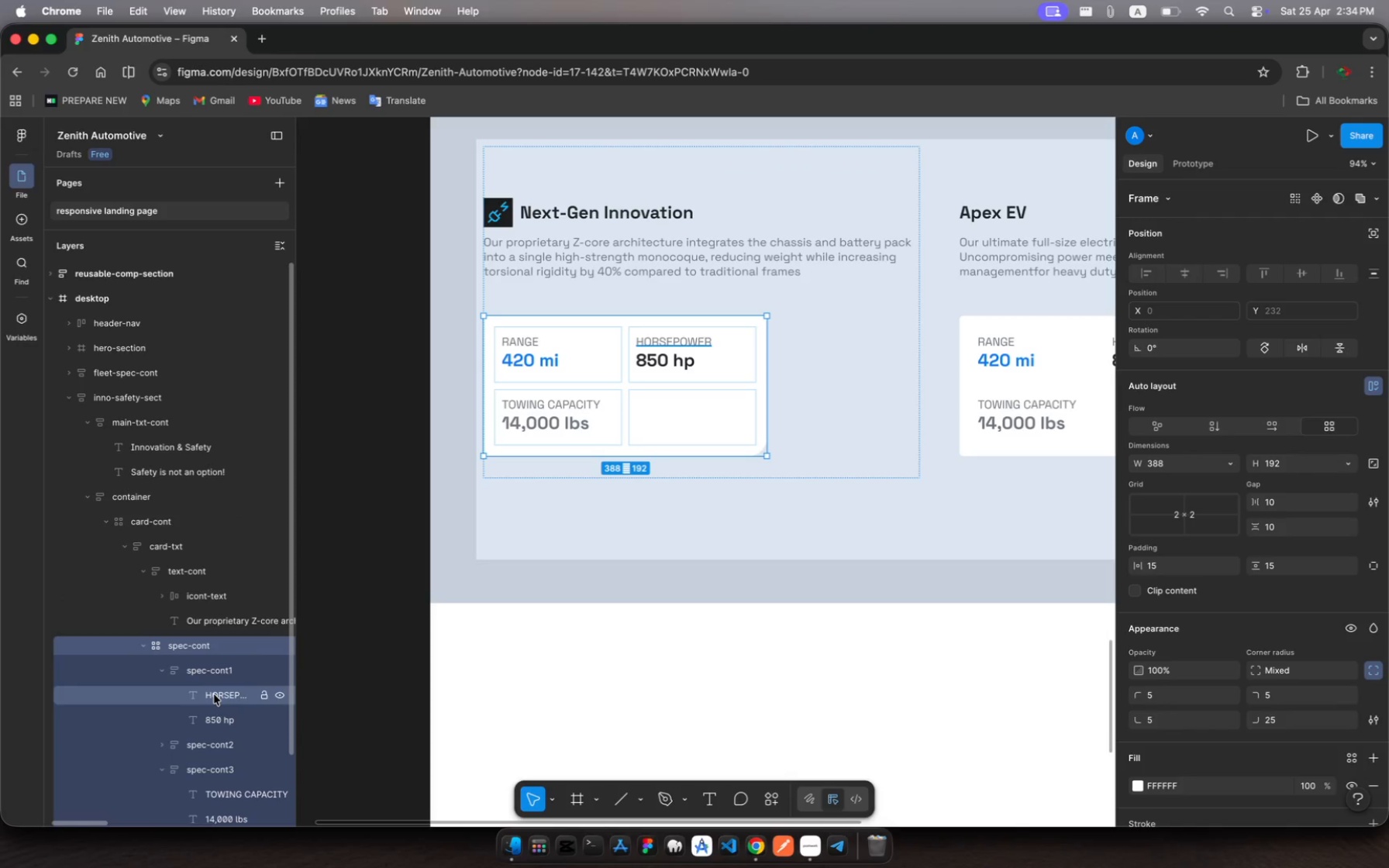 
scroll: coordinate [214, 694], scroll_direction: down, amount: 4.0
 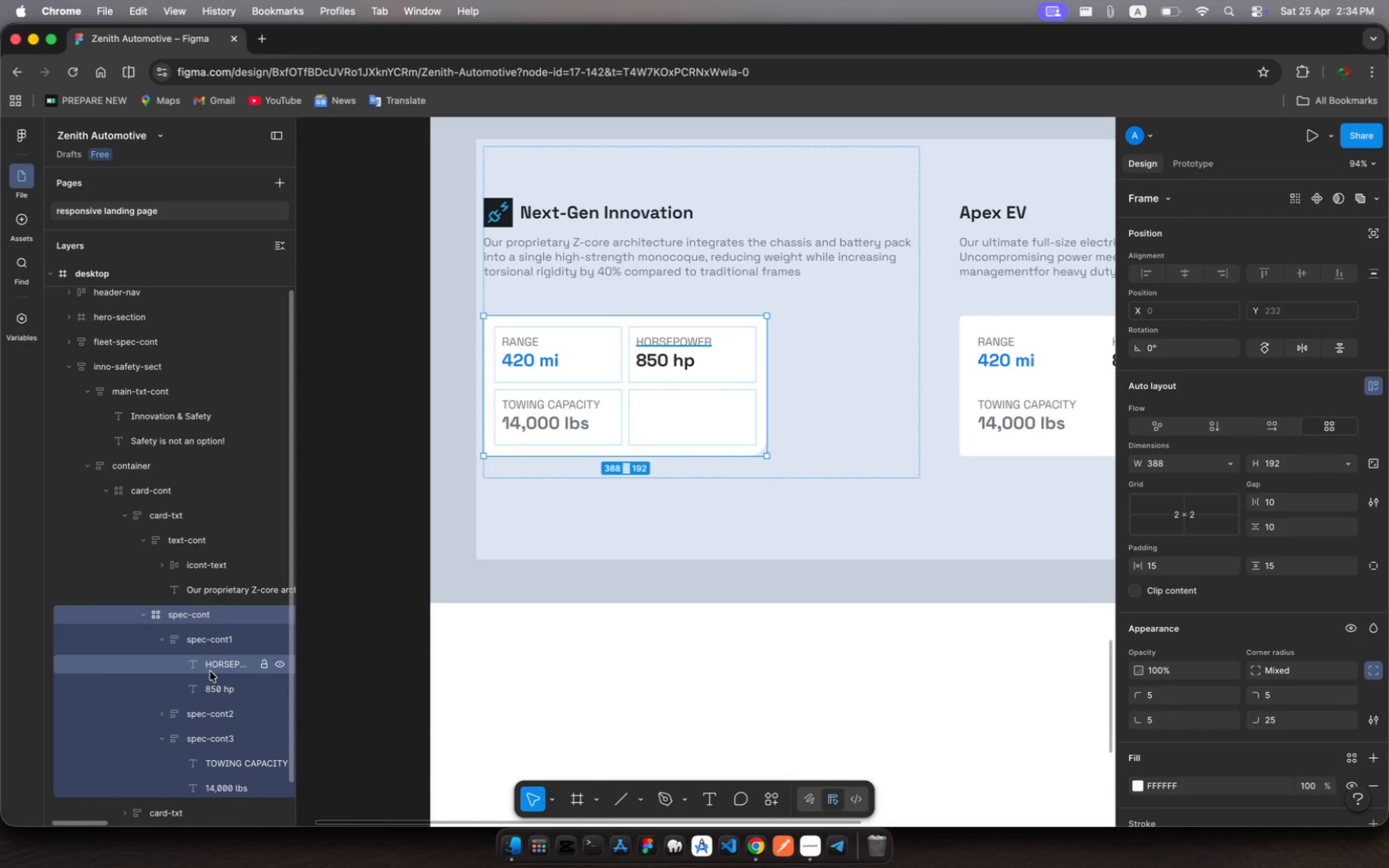 
left_click([165, 637])
 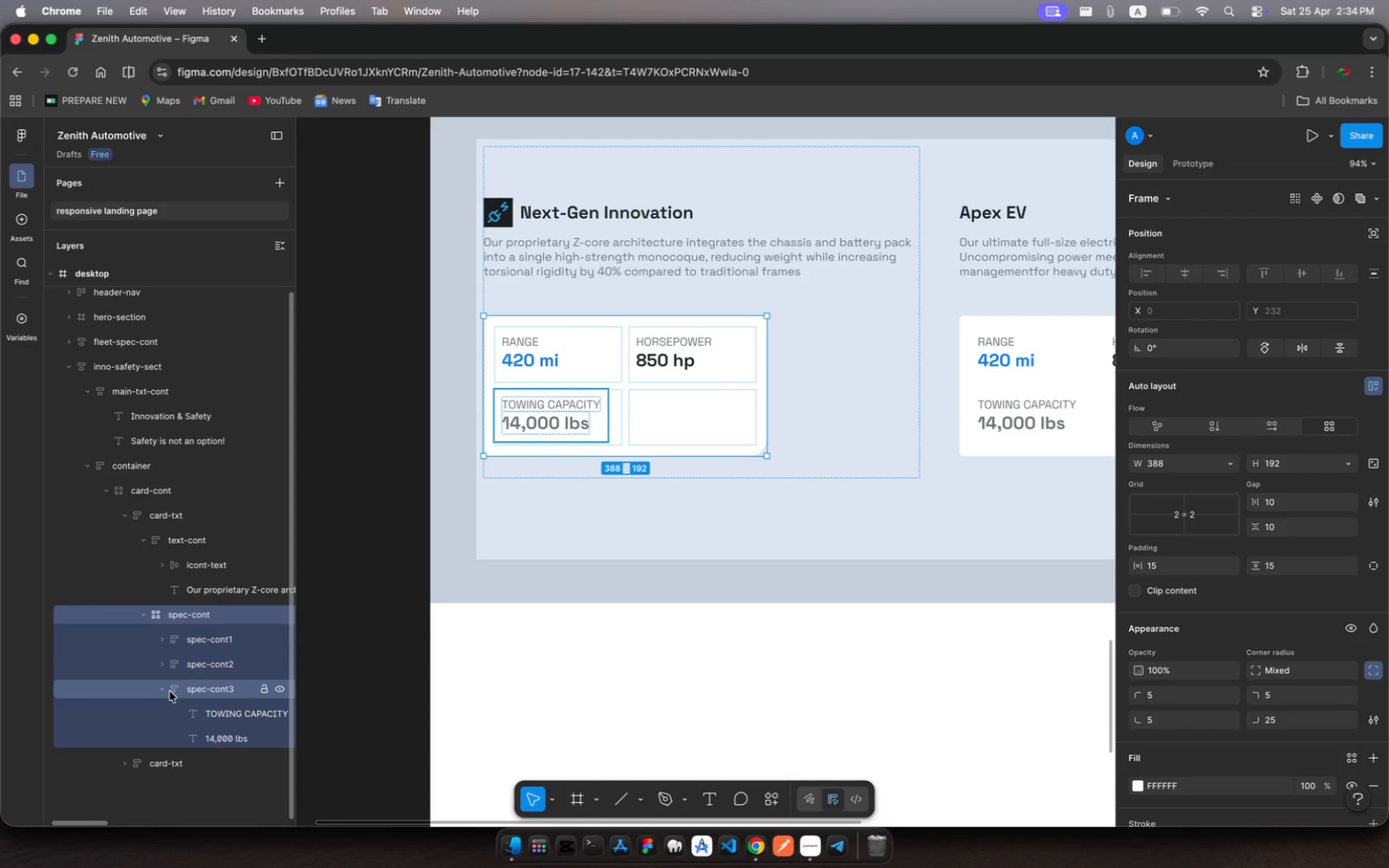 
left_click([166, 691])
 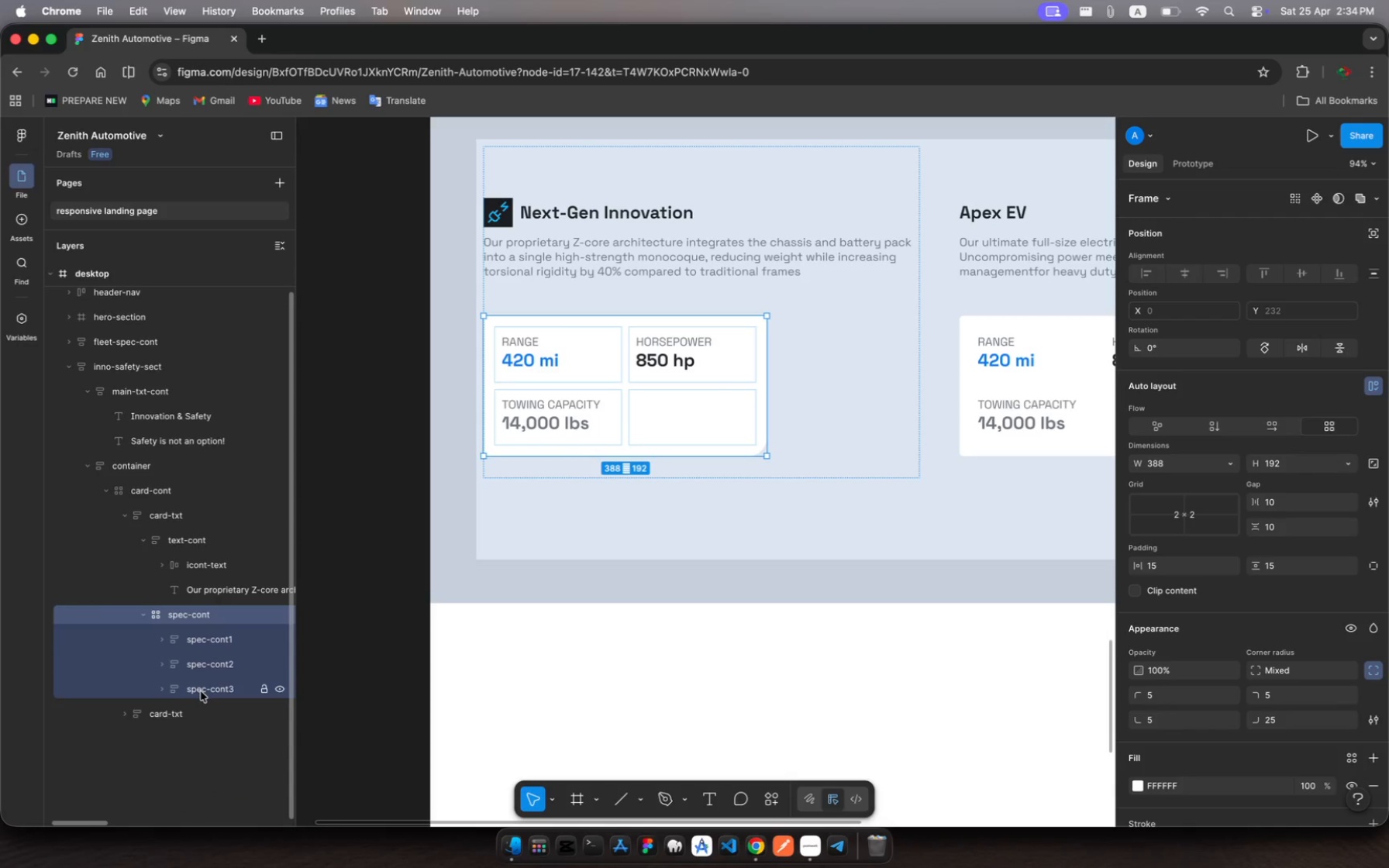 
left_click([201, 691])
 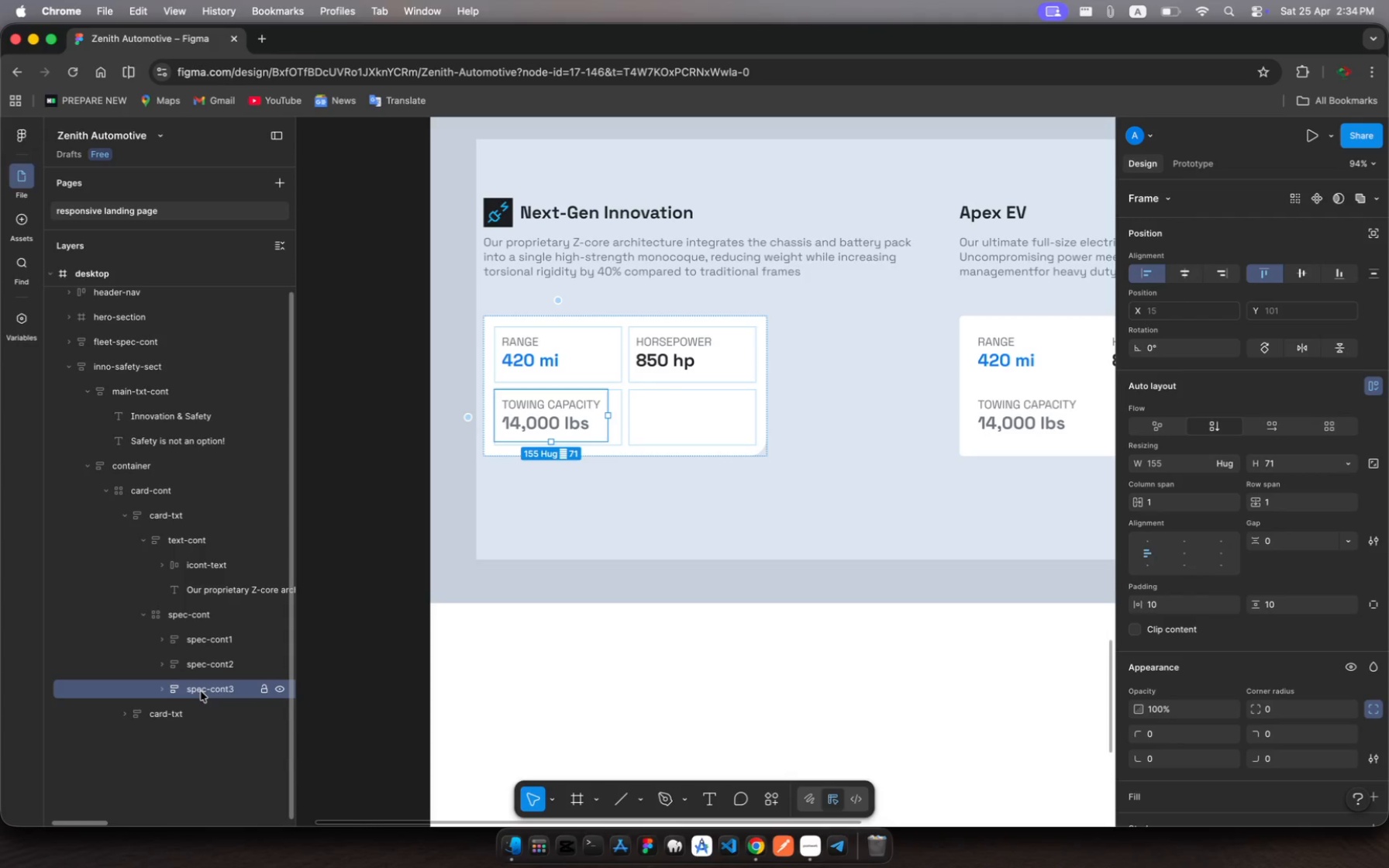 
key(Backspace)
 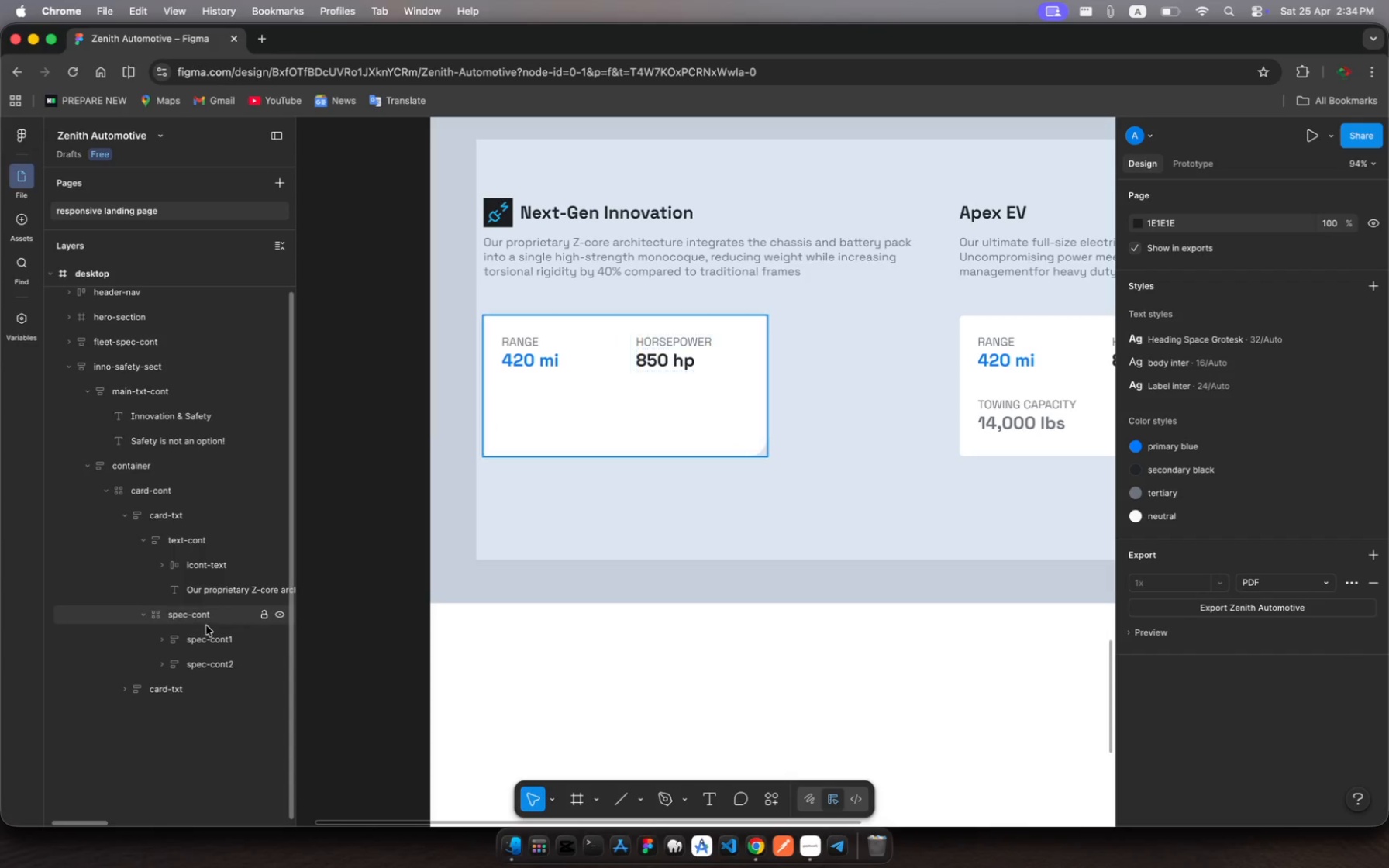 
left_click([207, 611])
 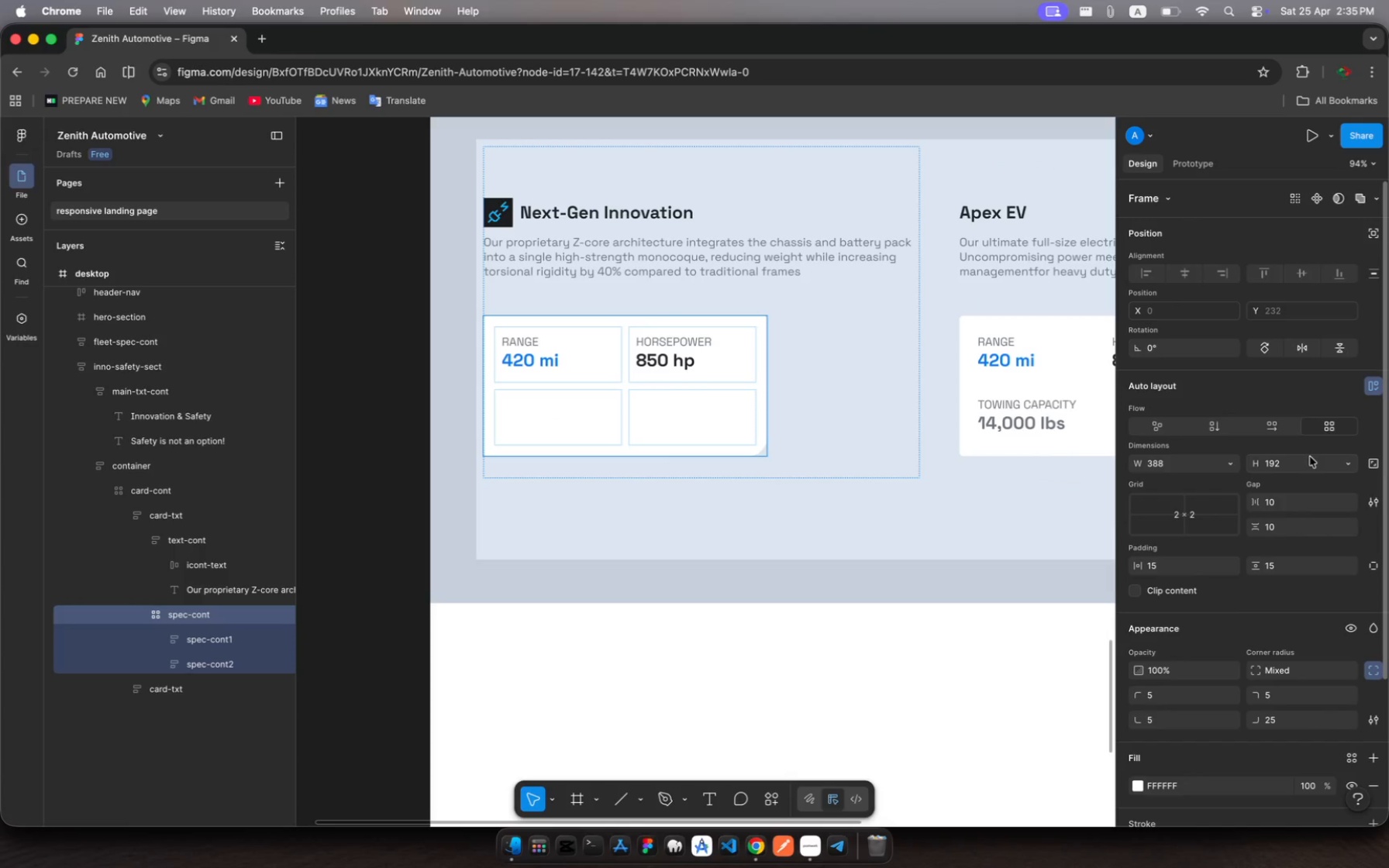 
left_click([1204, 509])
 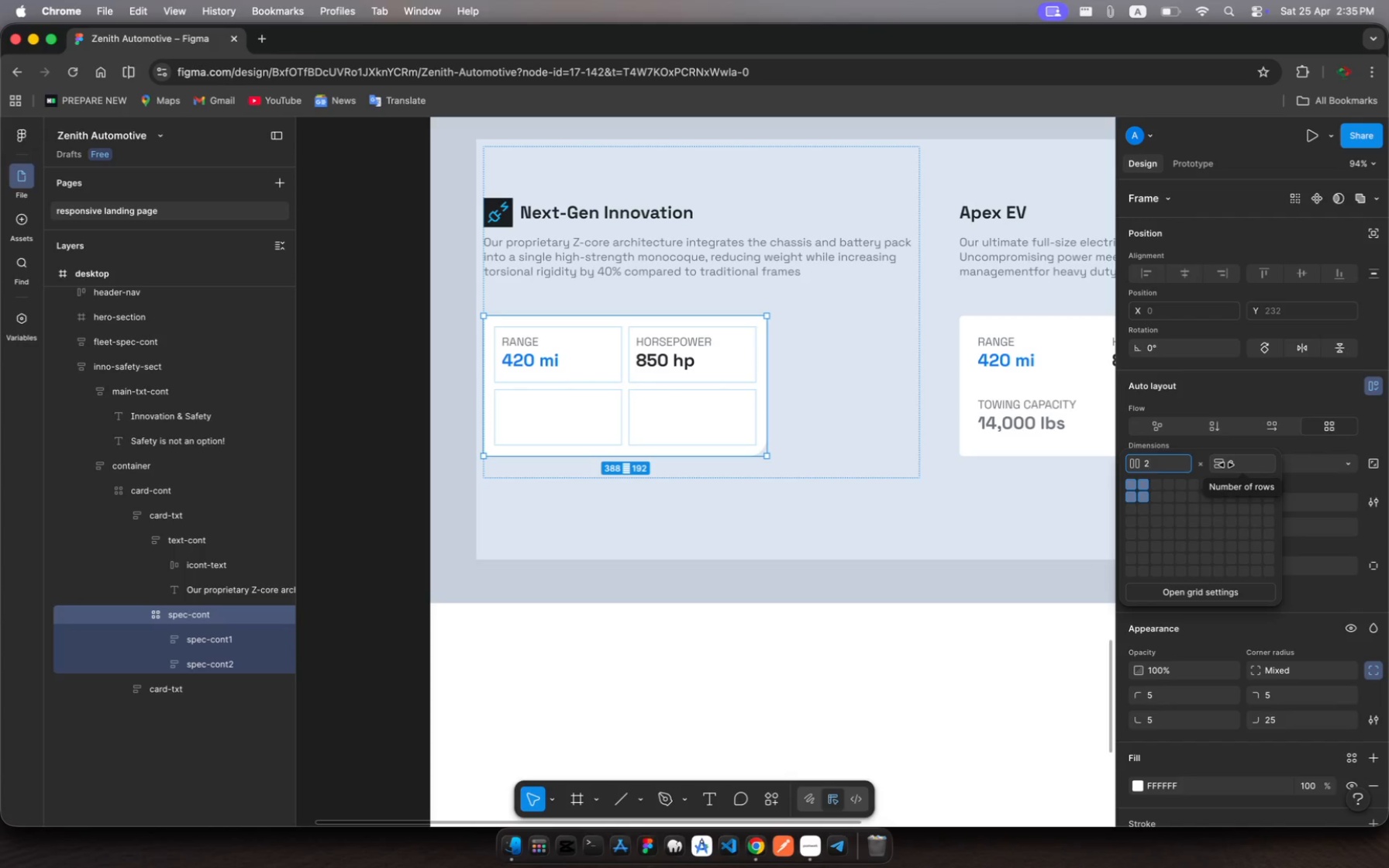 
wait(7.4)
 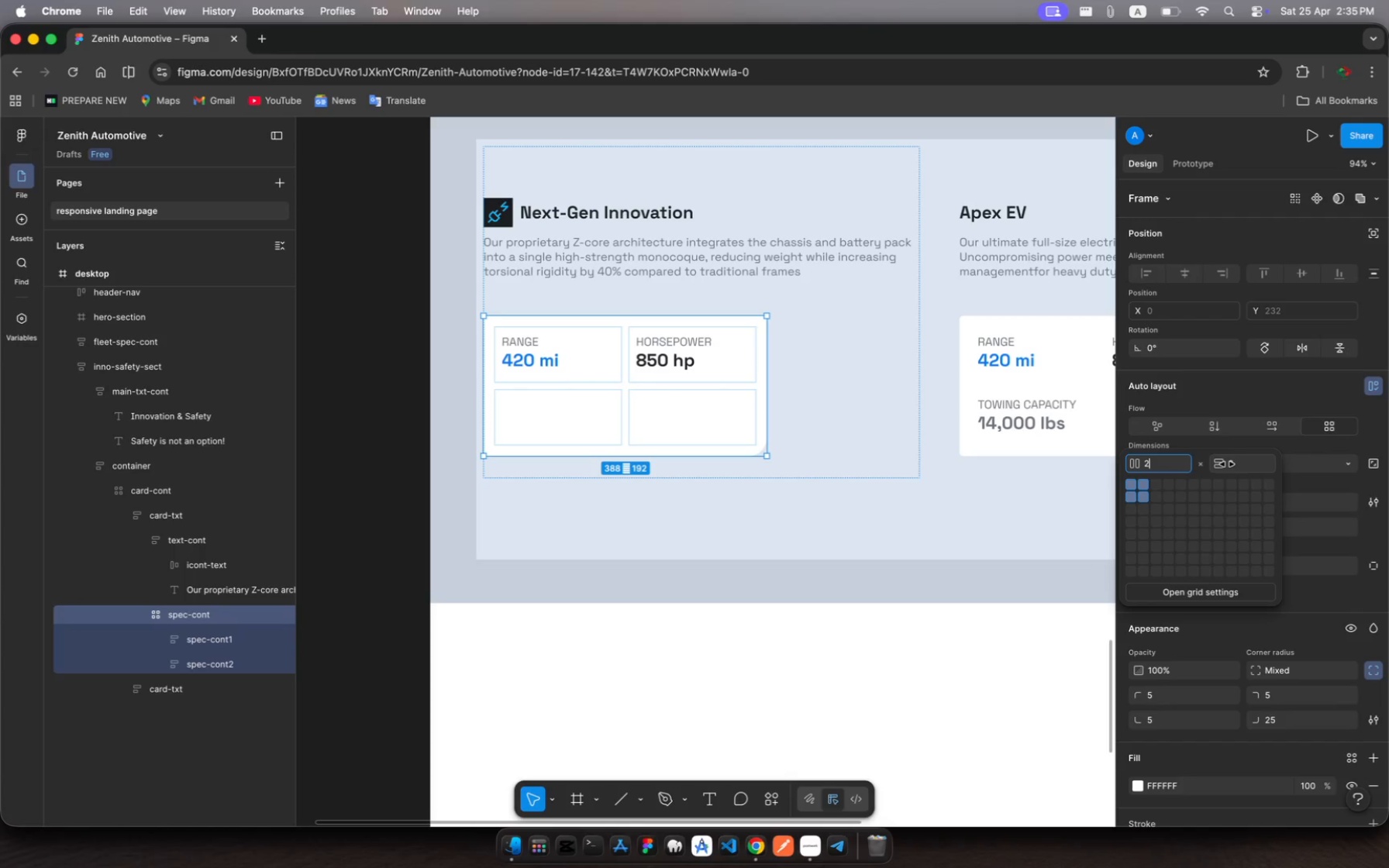 
left_click([1237, 462])
 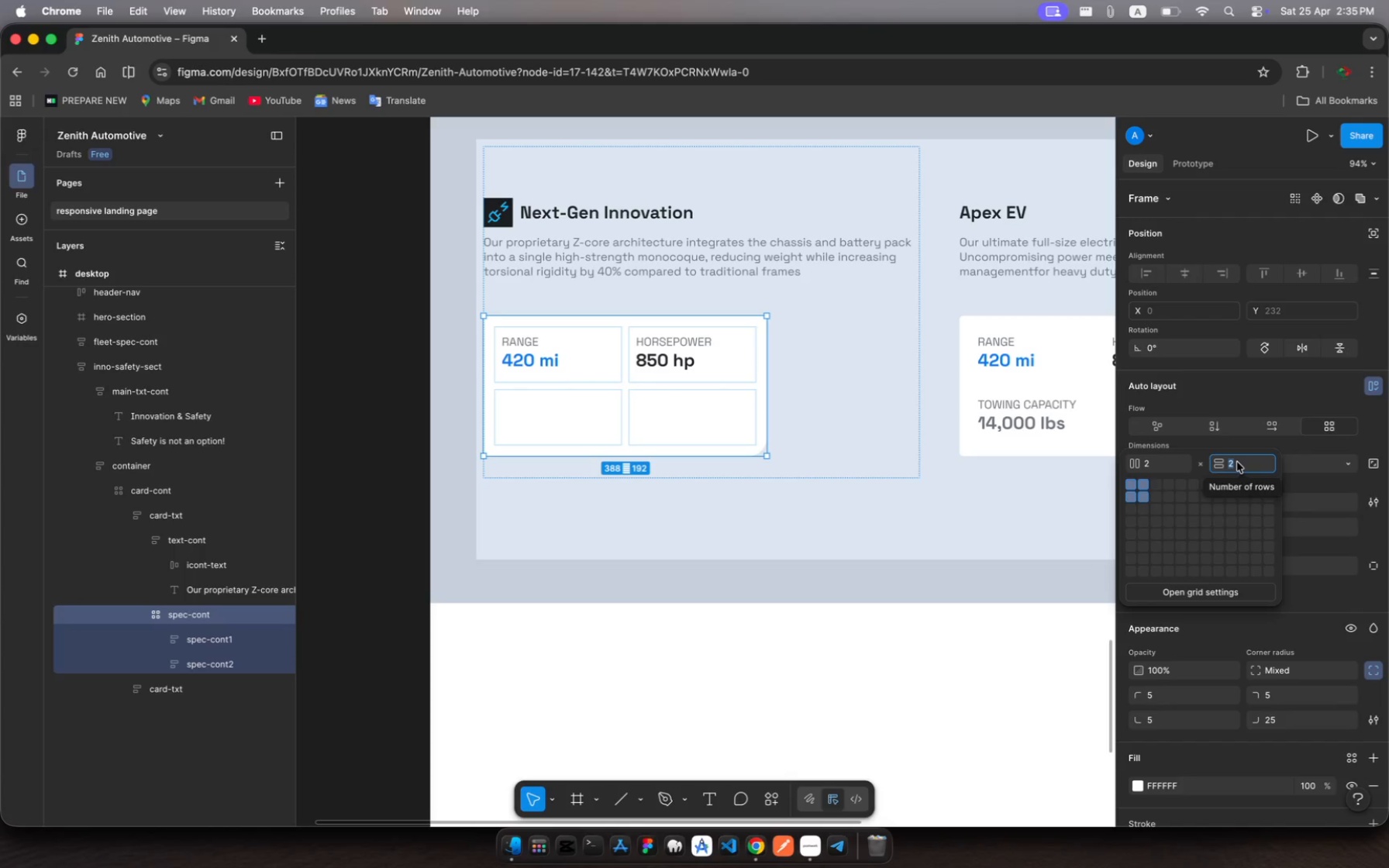 
key(1)
 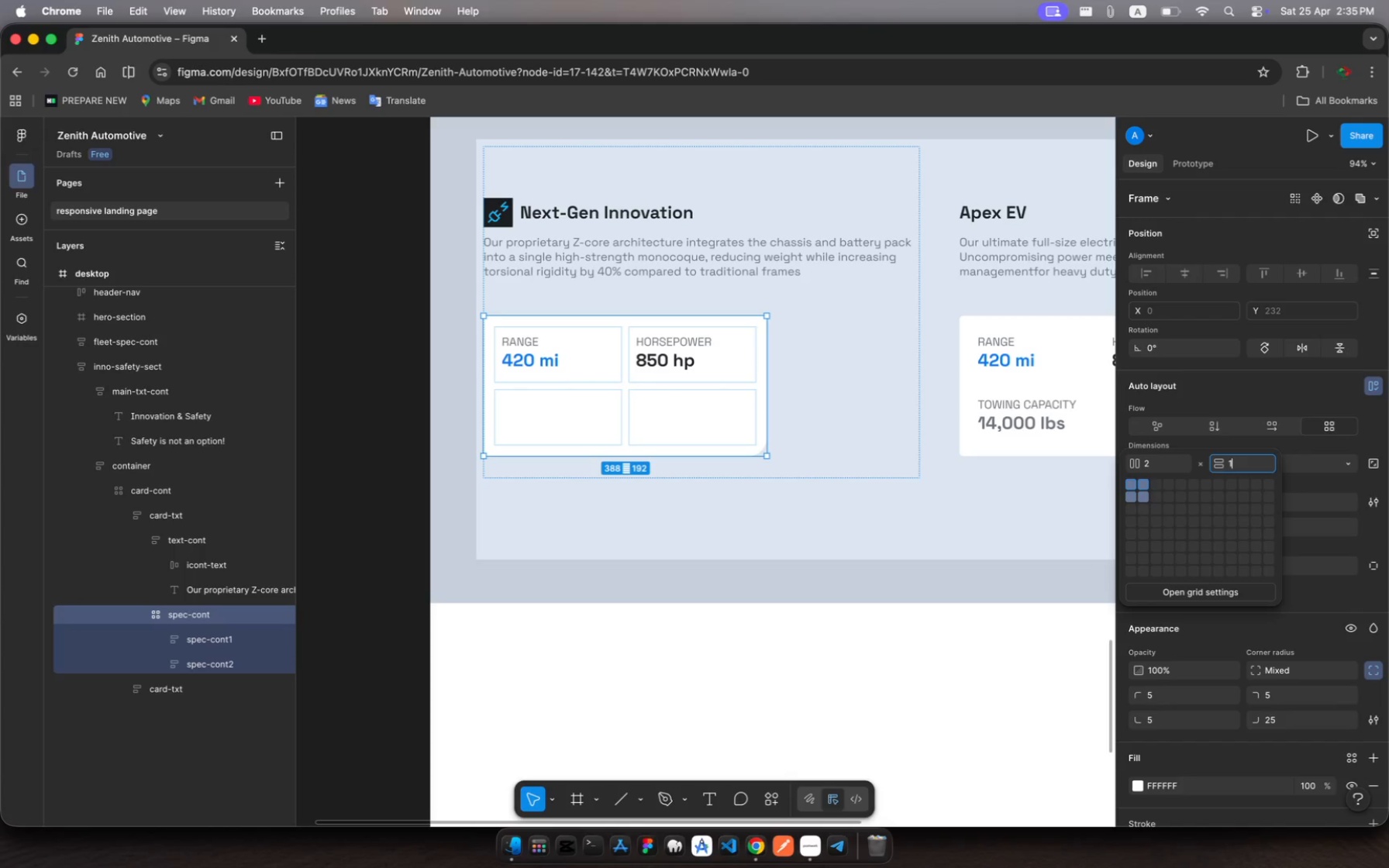 
key(Enter)
 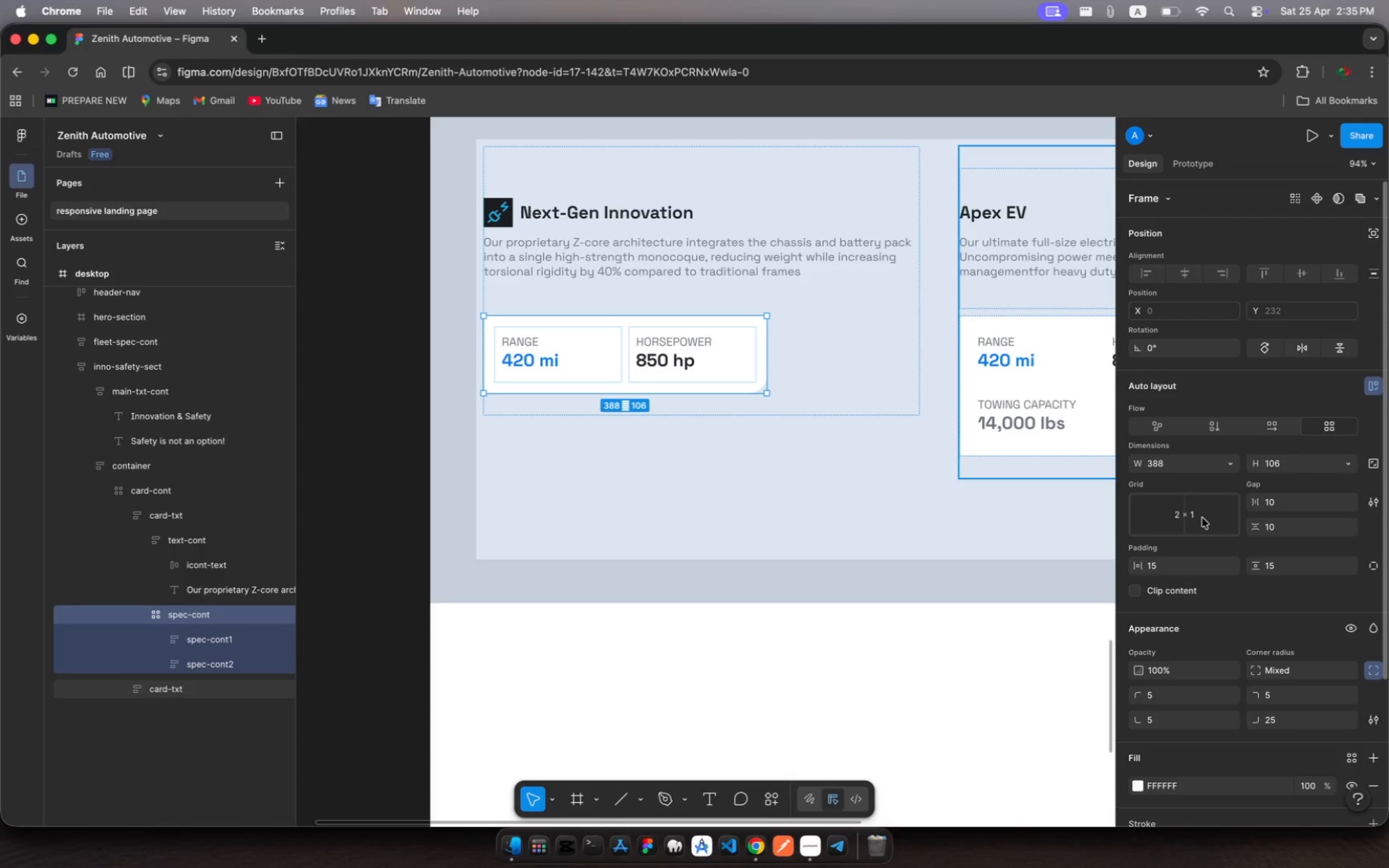 
wait(11.37)
 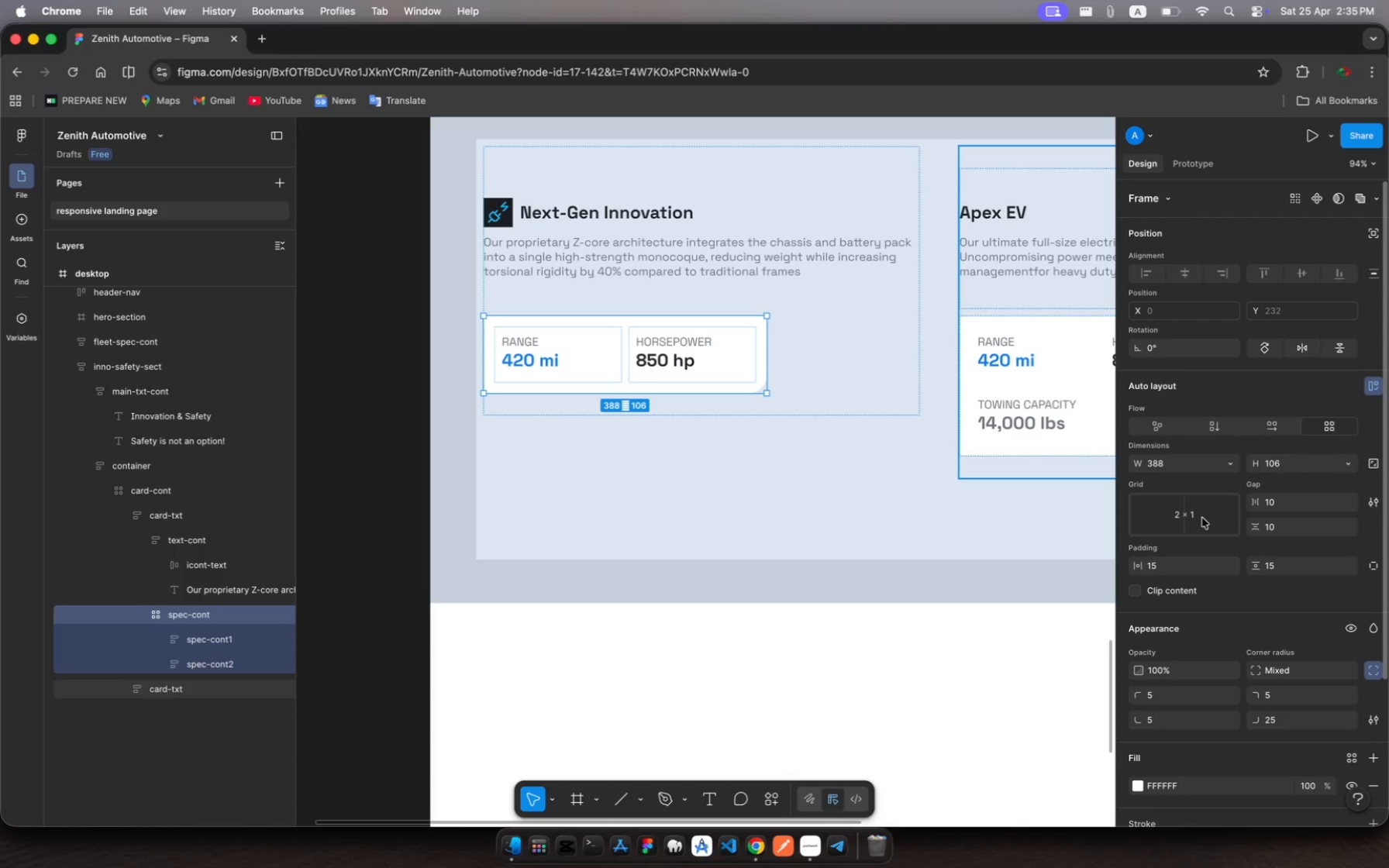 
left_click([1187, 512])
 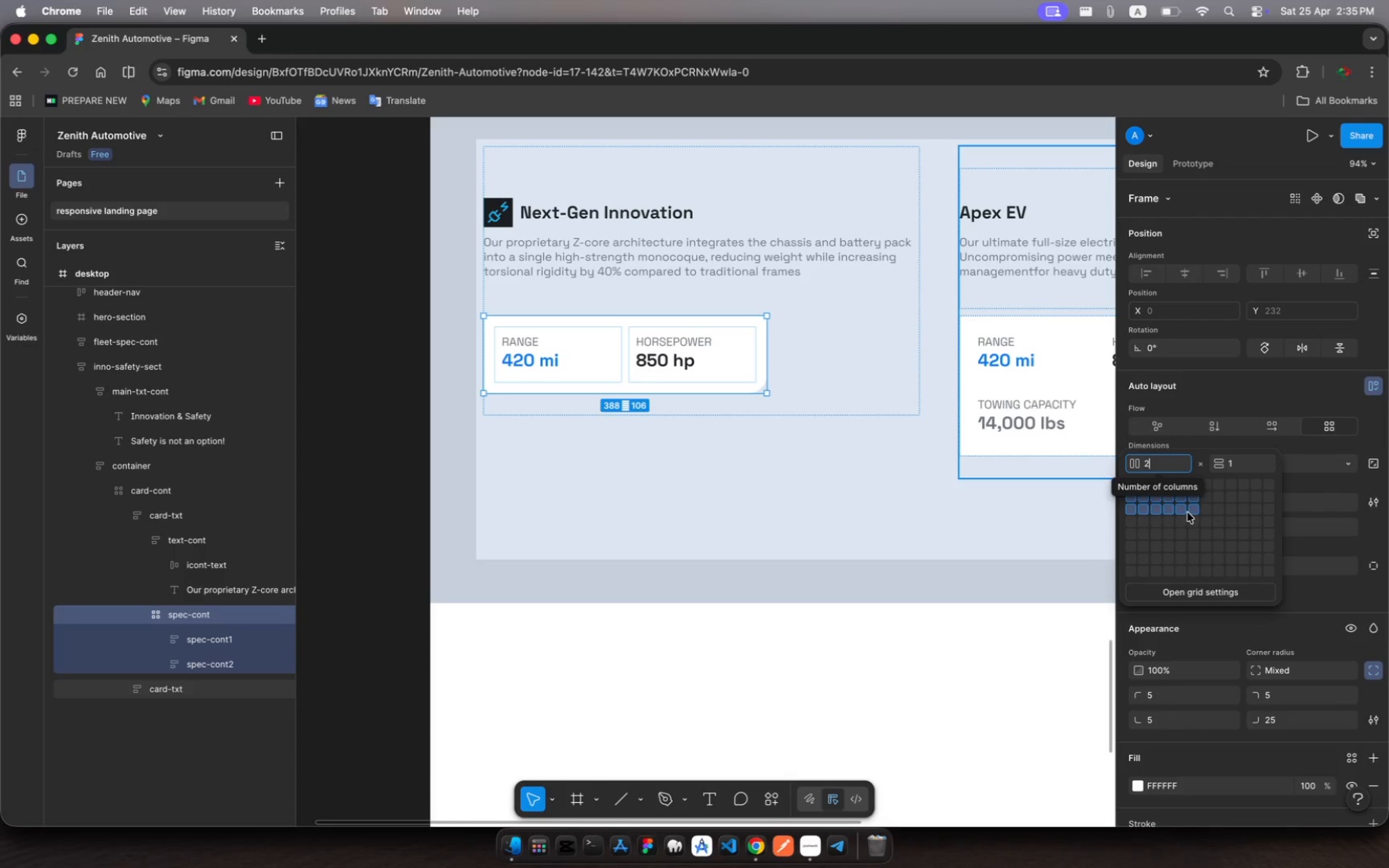 
hold_key(key=Backspace, duration=0.34)
 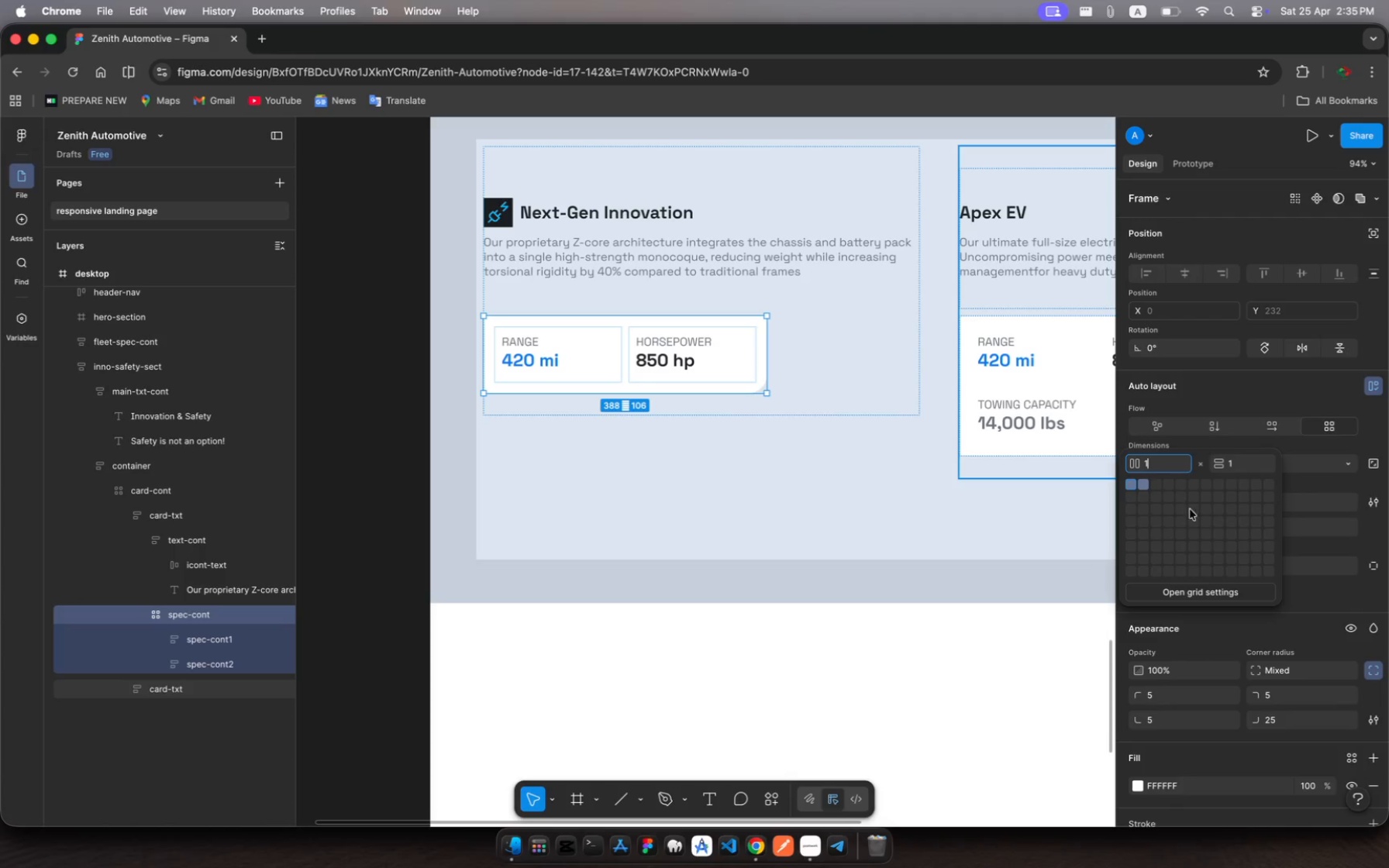 
key(1)
 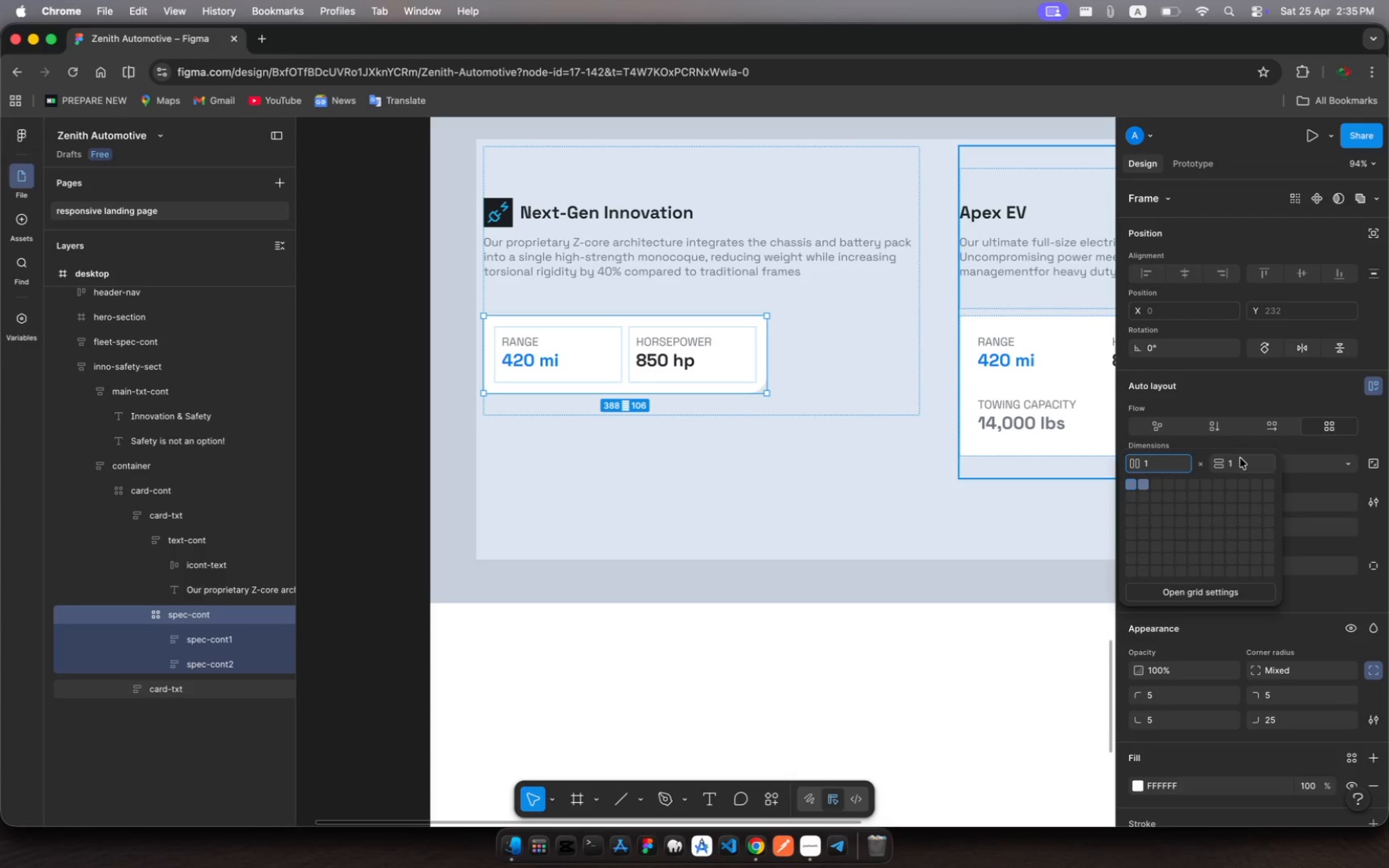 
left_click([1238, 460])
 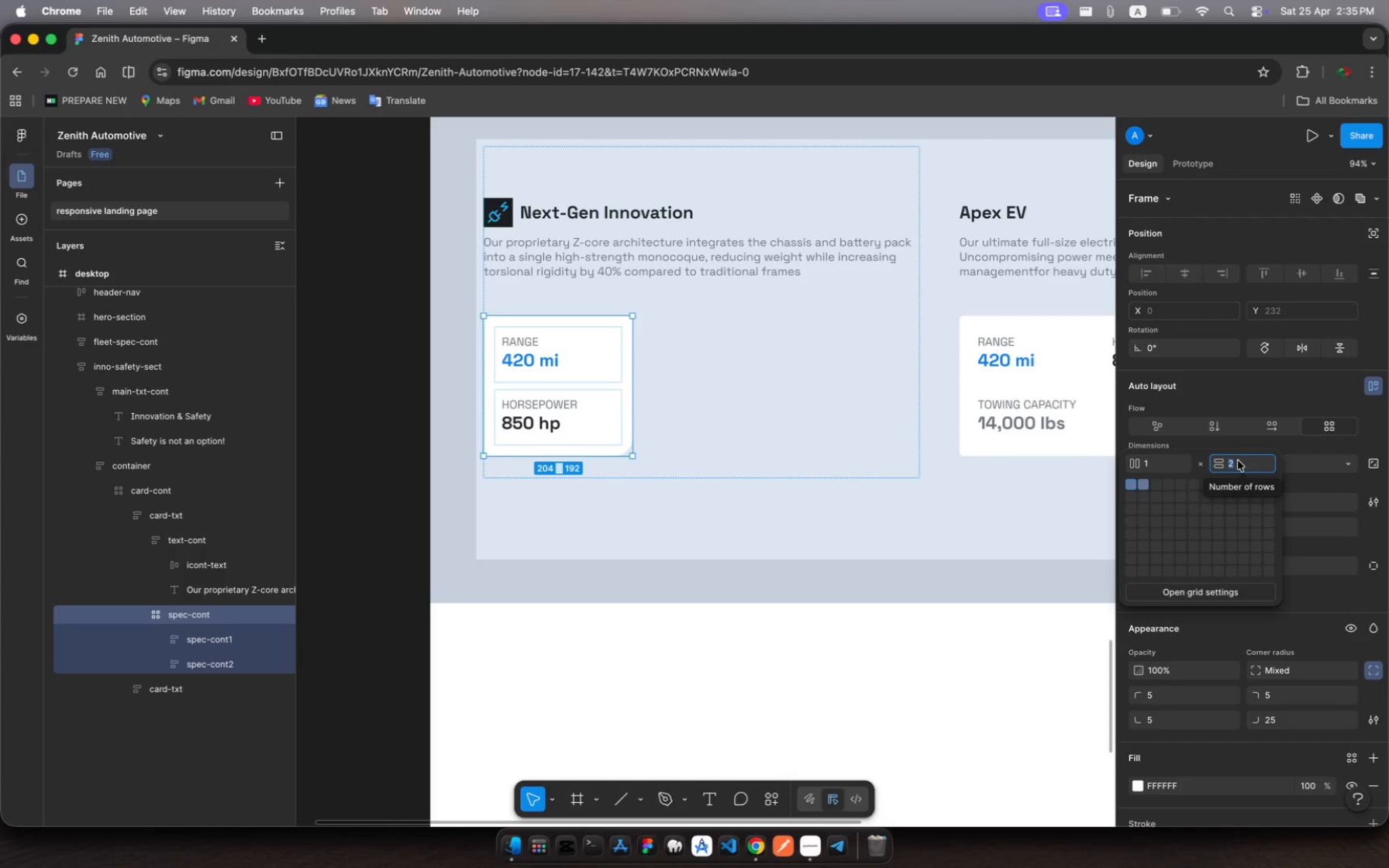 
key(Enter)
 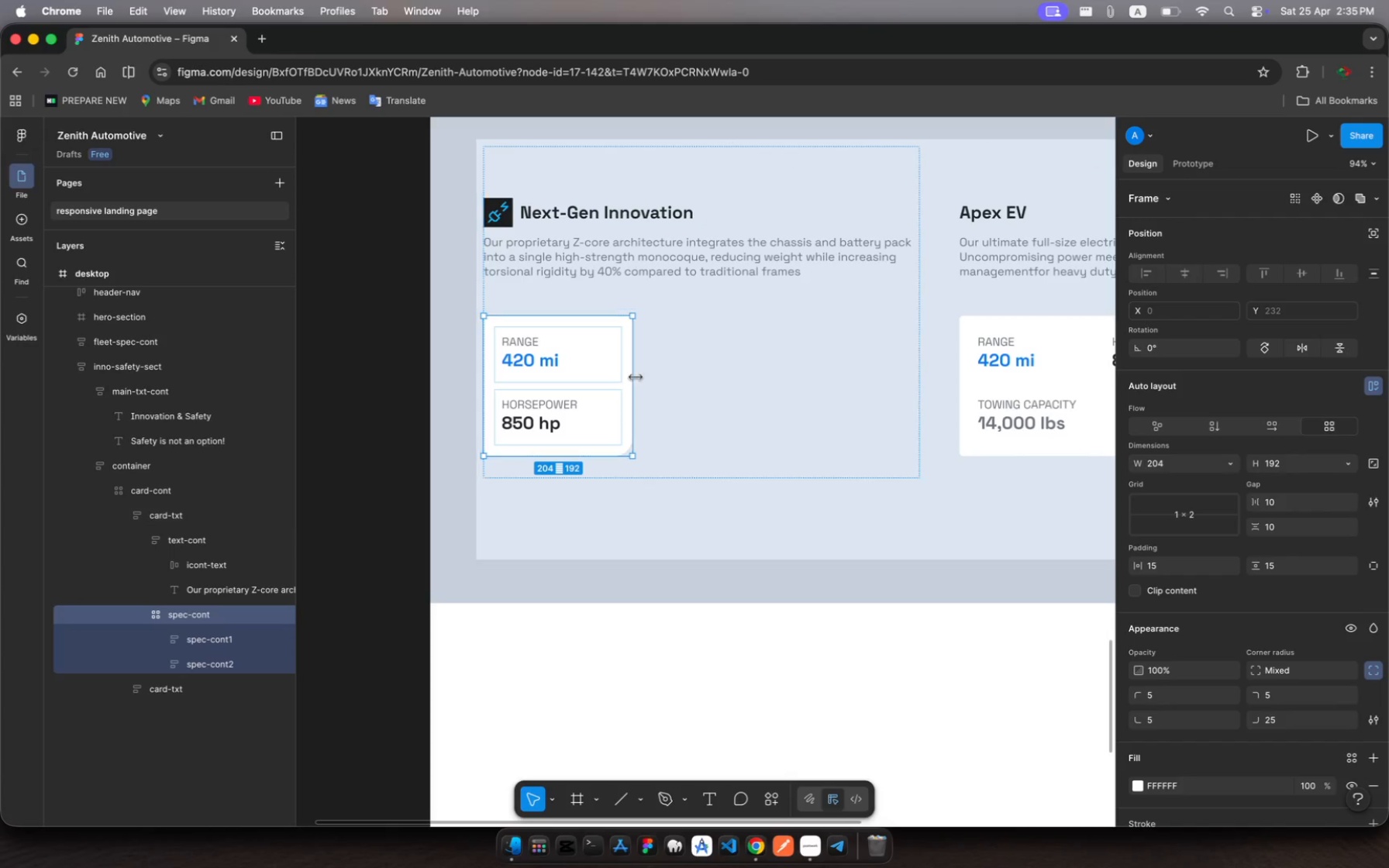 
left_click_drag(start_coordinate=[635, 377], to_coordinate=[915, 381])
 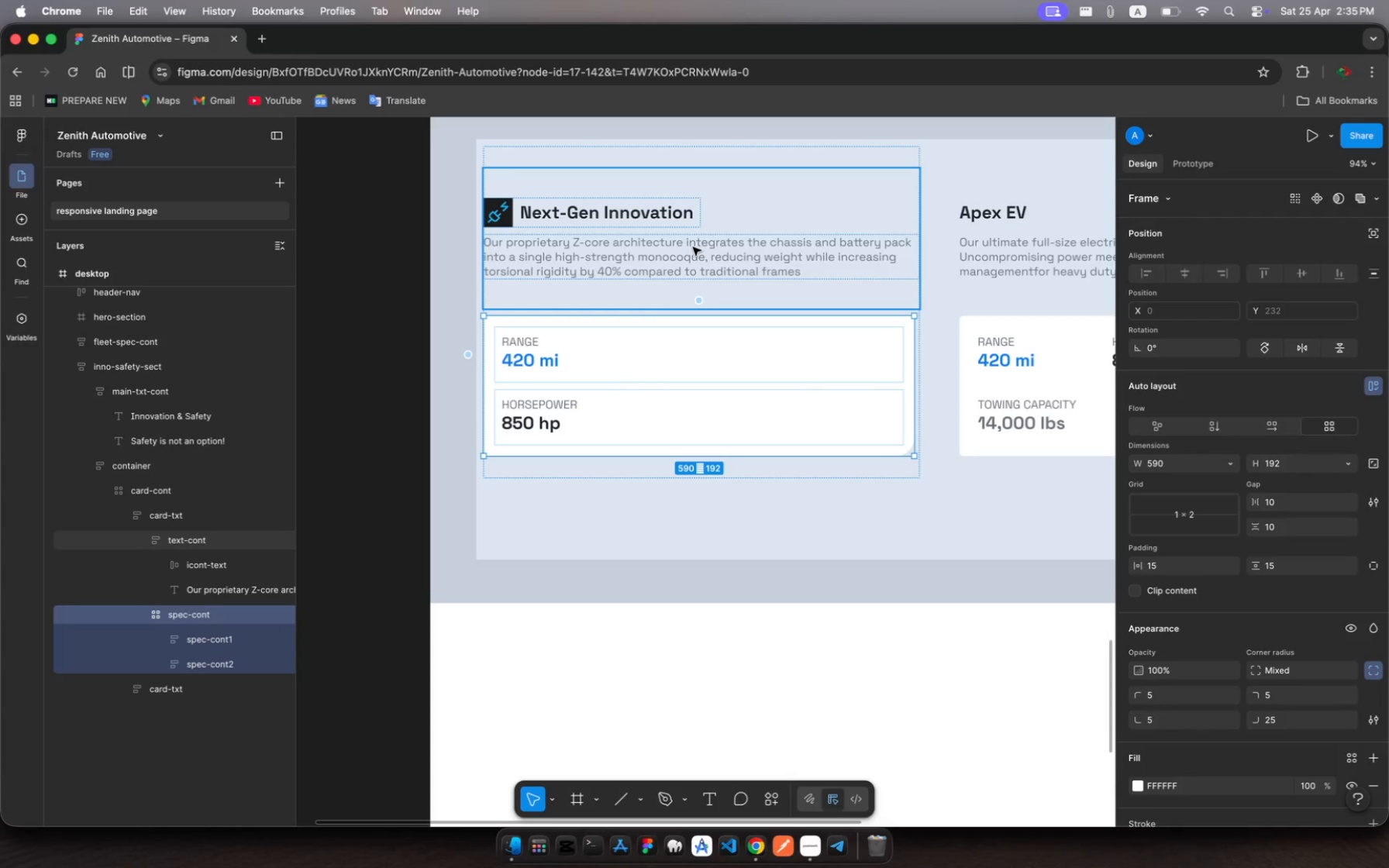 
left_click([693, 247])
 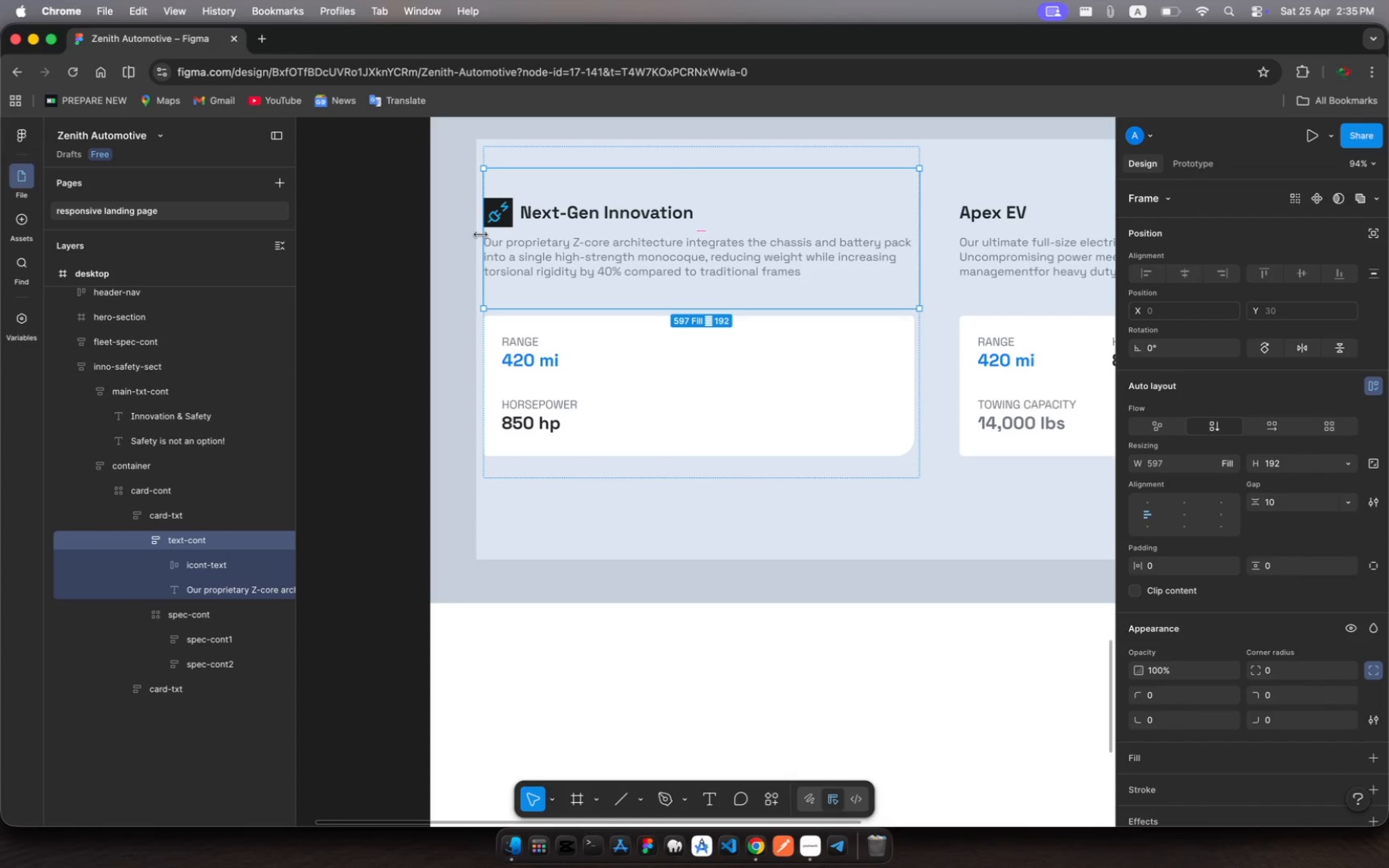 
left_click_drag(start_coordinate=[481, 234], to_coordinate=[510, 239])
 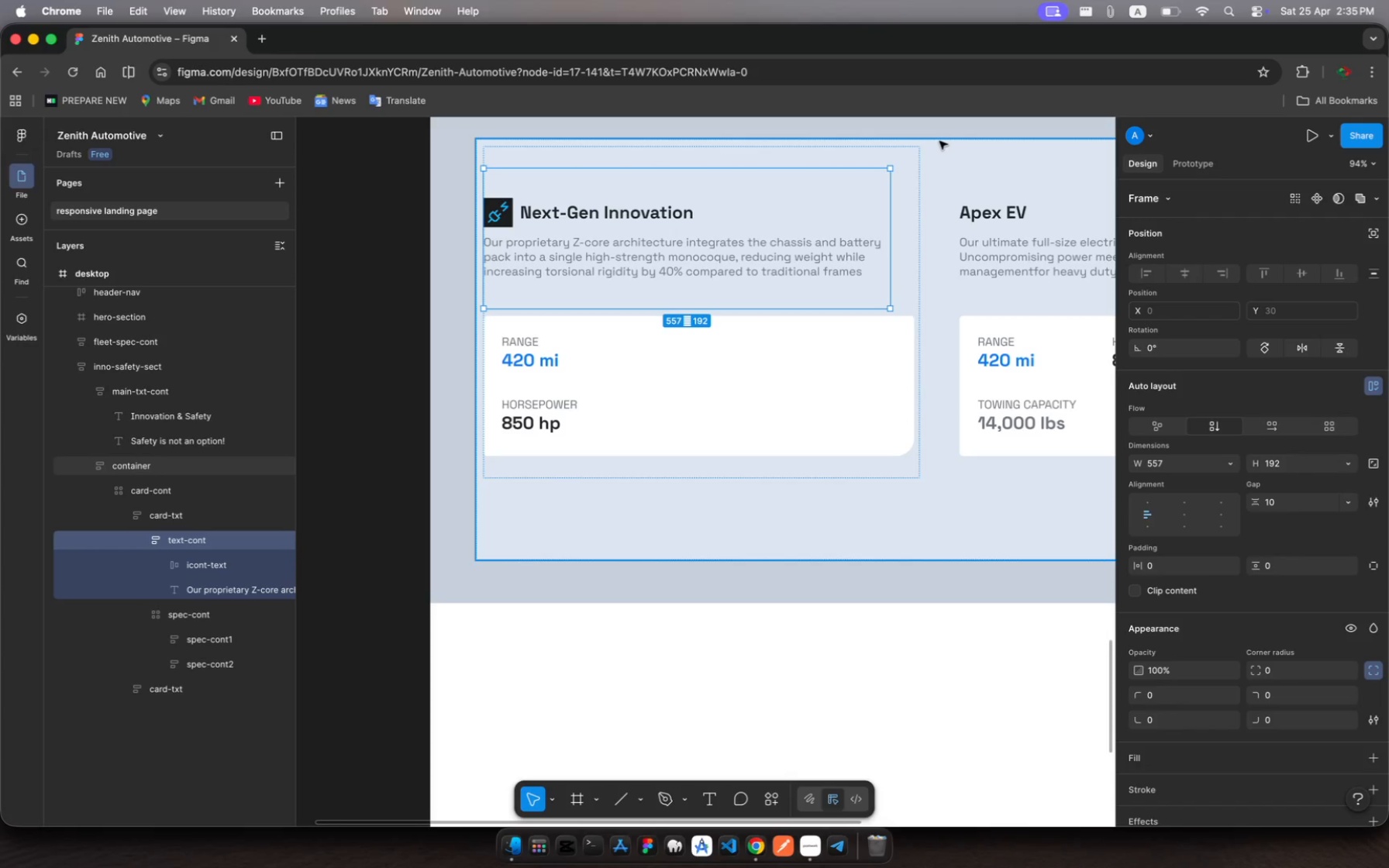 
left_click_drag(start_coordinate=[887, 205], to_coordinate=[918, 203])
 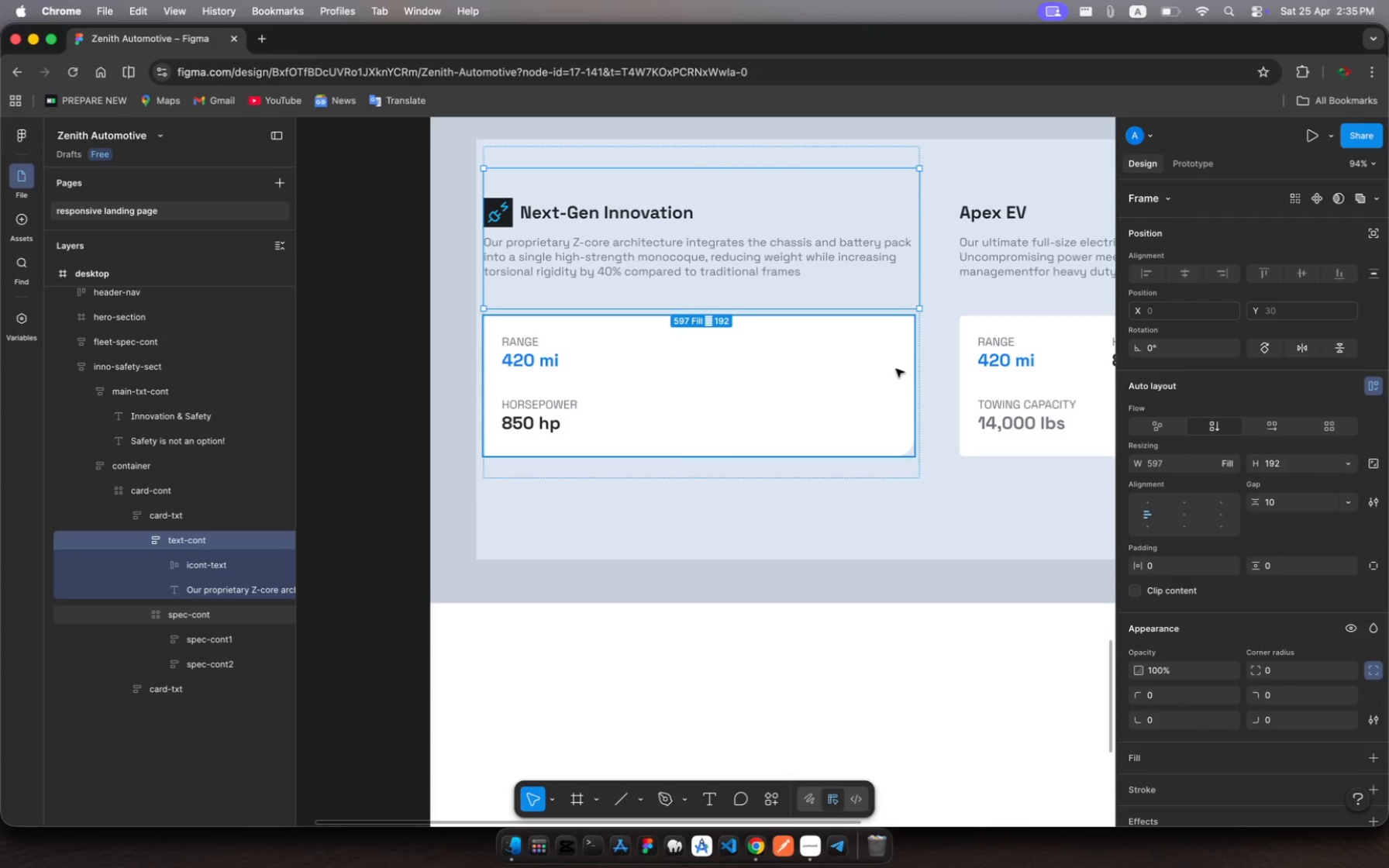 
left_click([896, 369])
 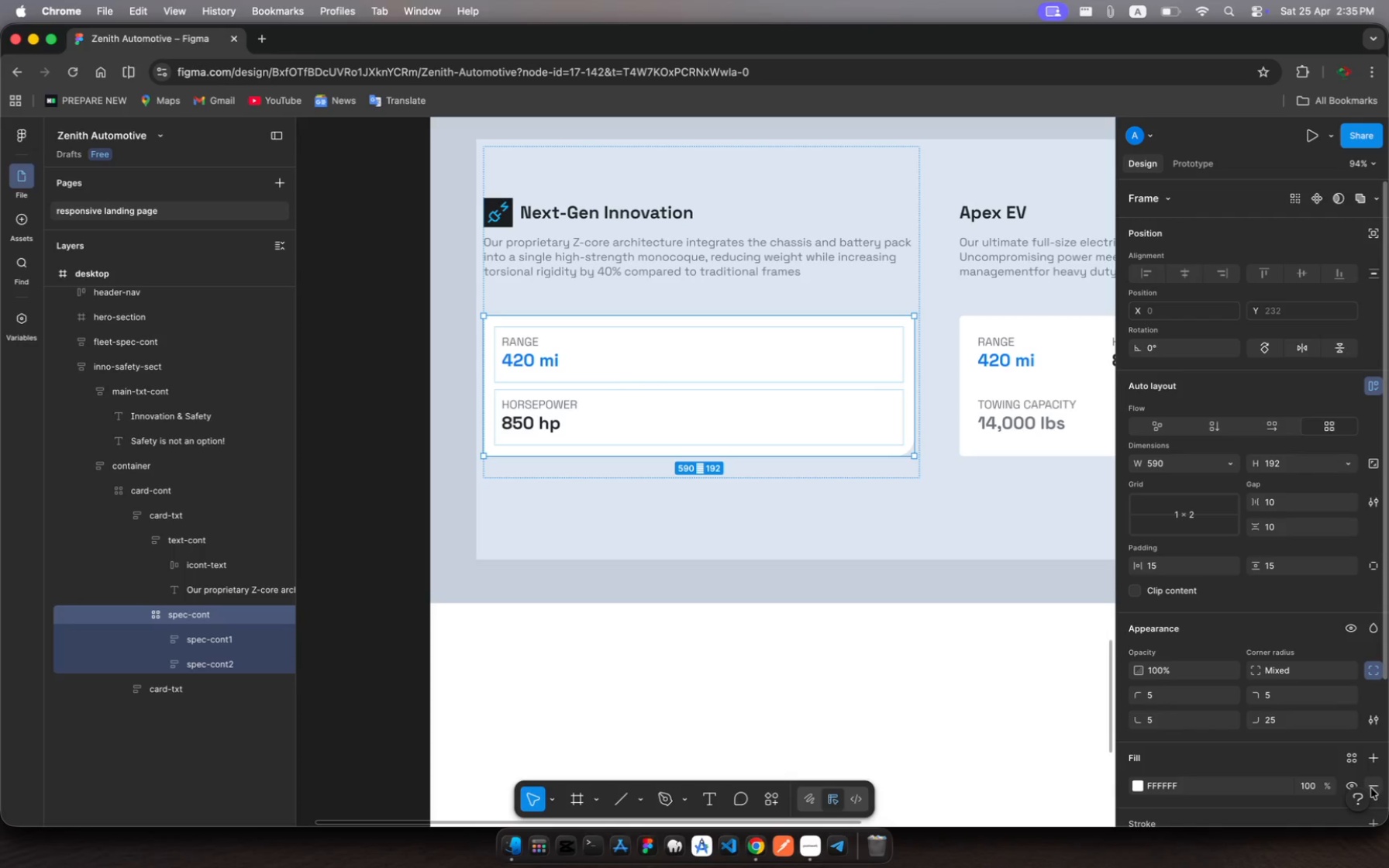 
wait(5.73)
 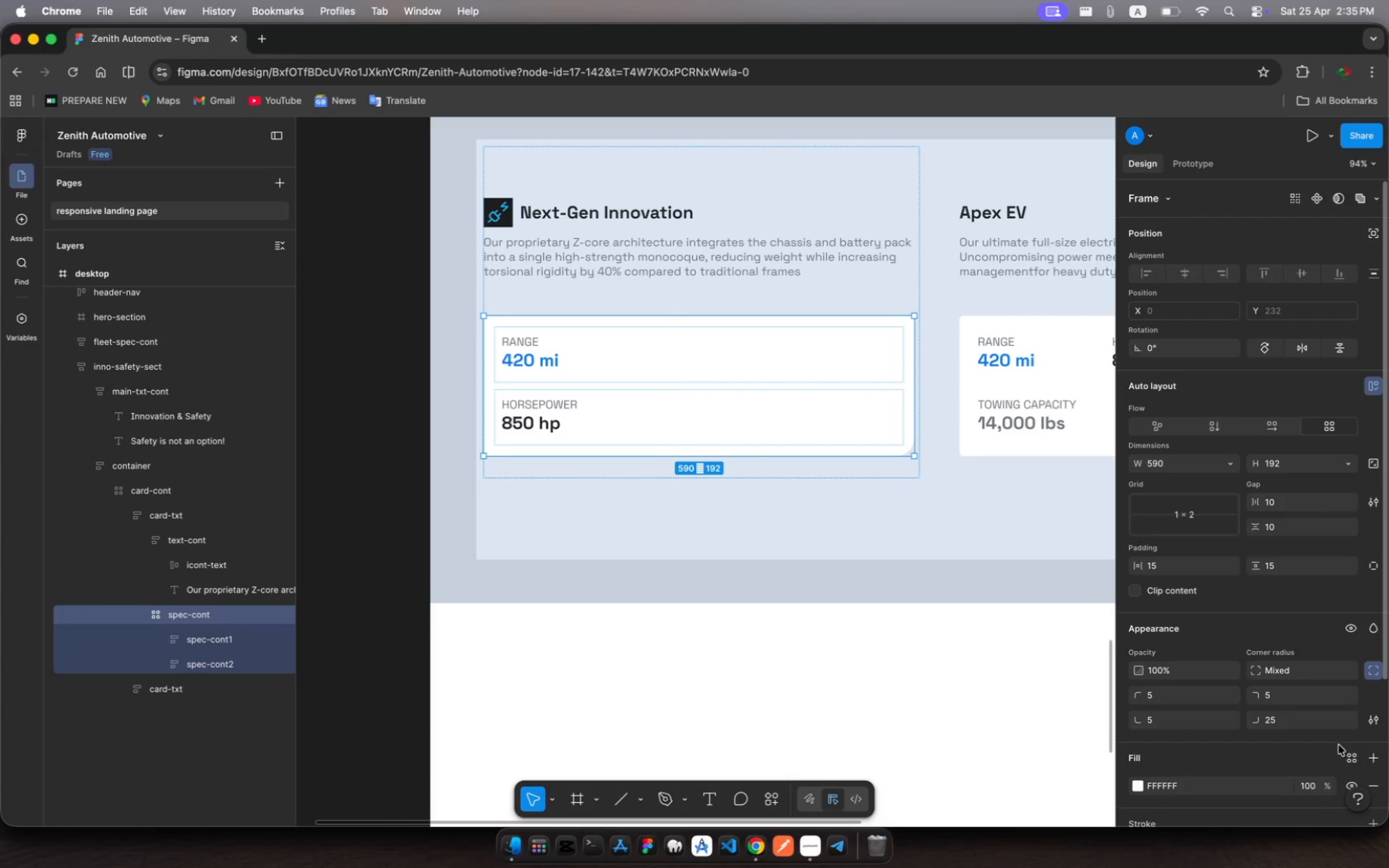 
left_click([1371, 788])
 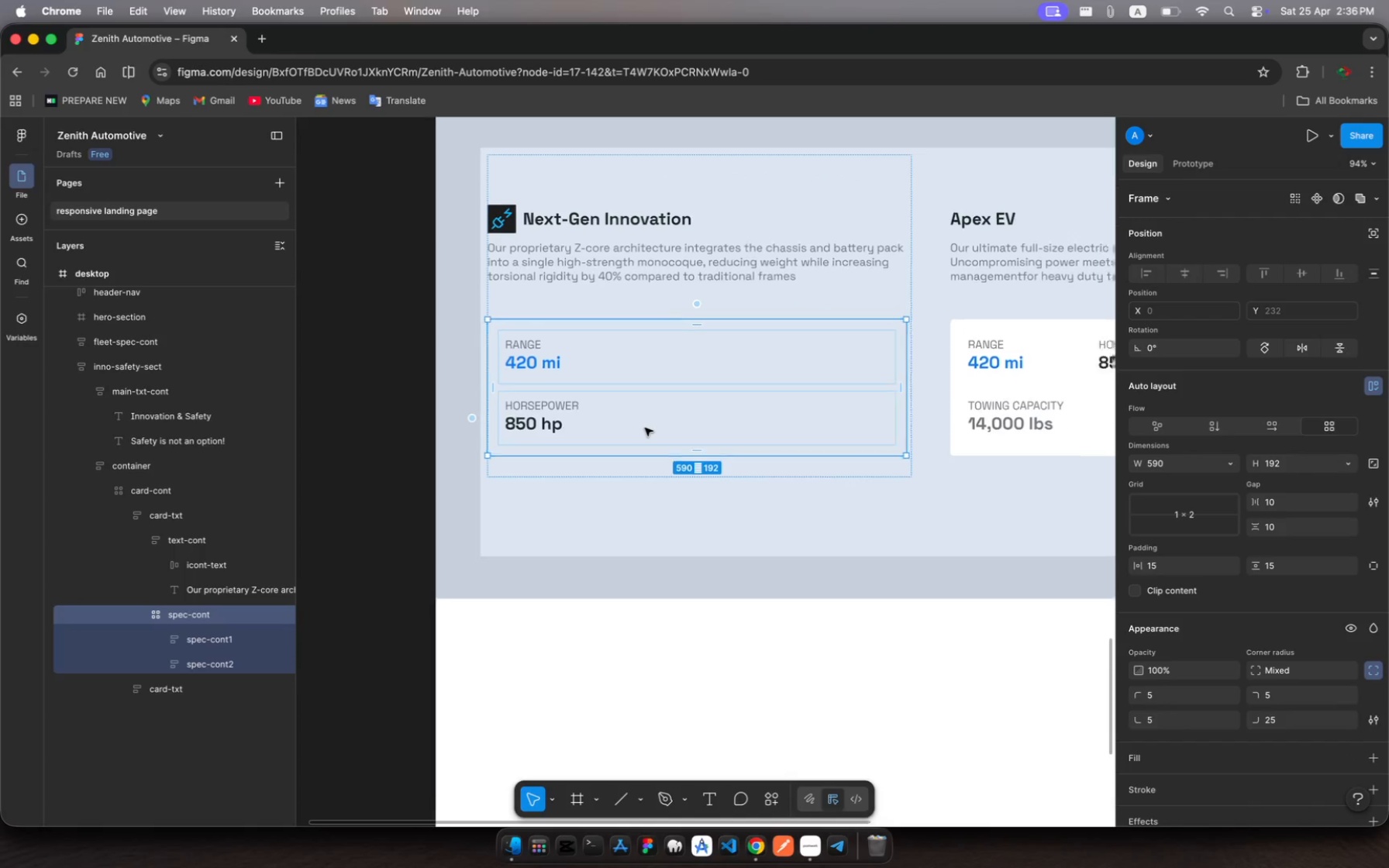 
wait(5.04)
 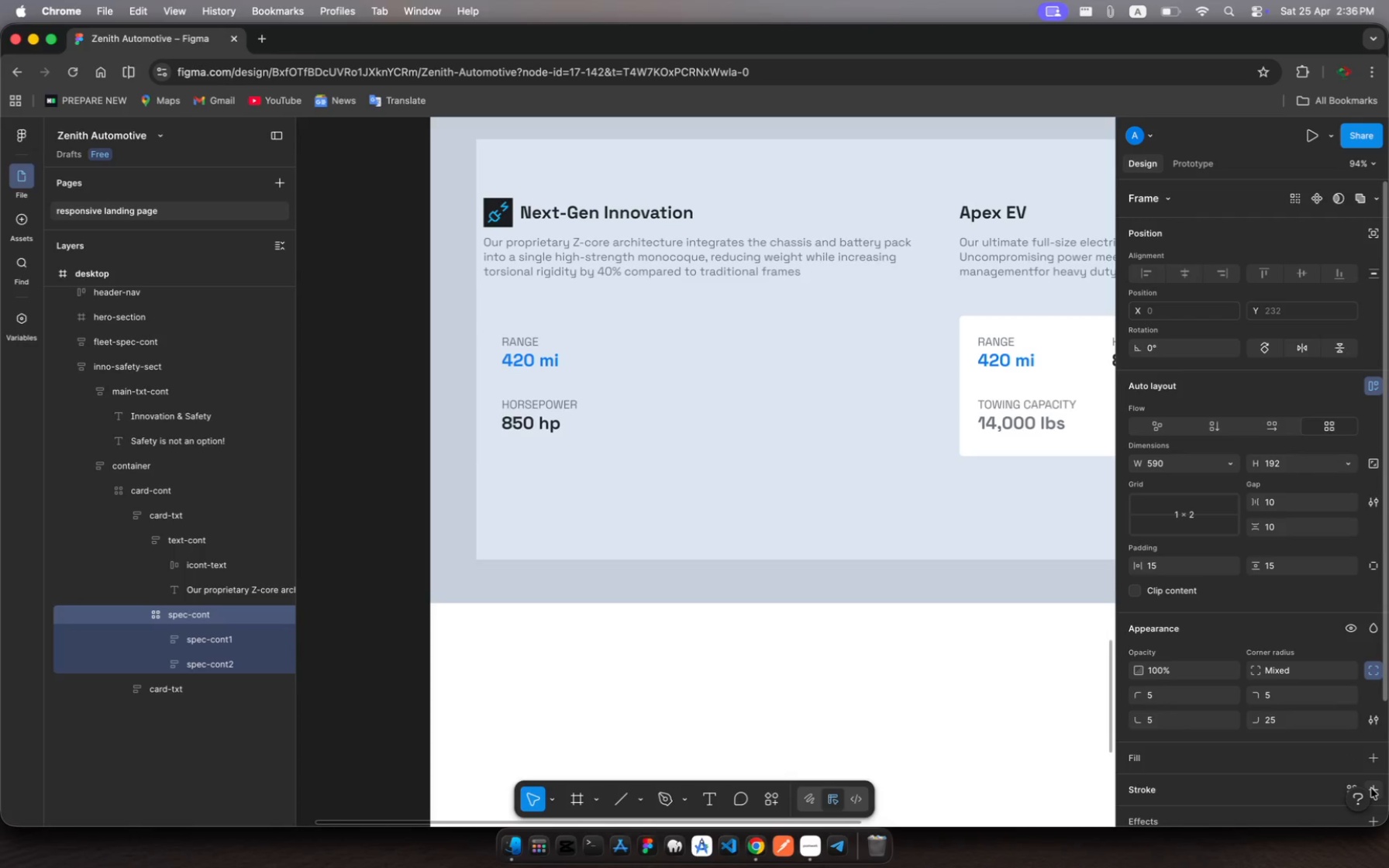 
scroll: coordinate [645, 428], scroll_direction: up, amount: 2.0
 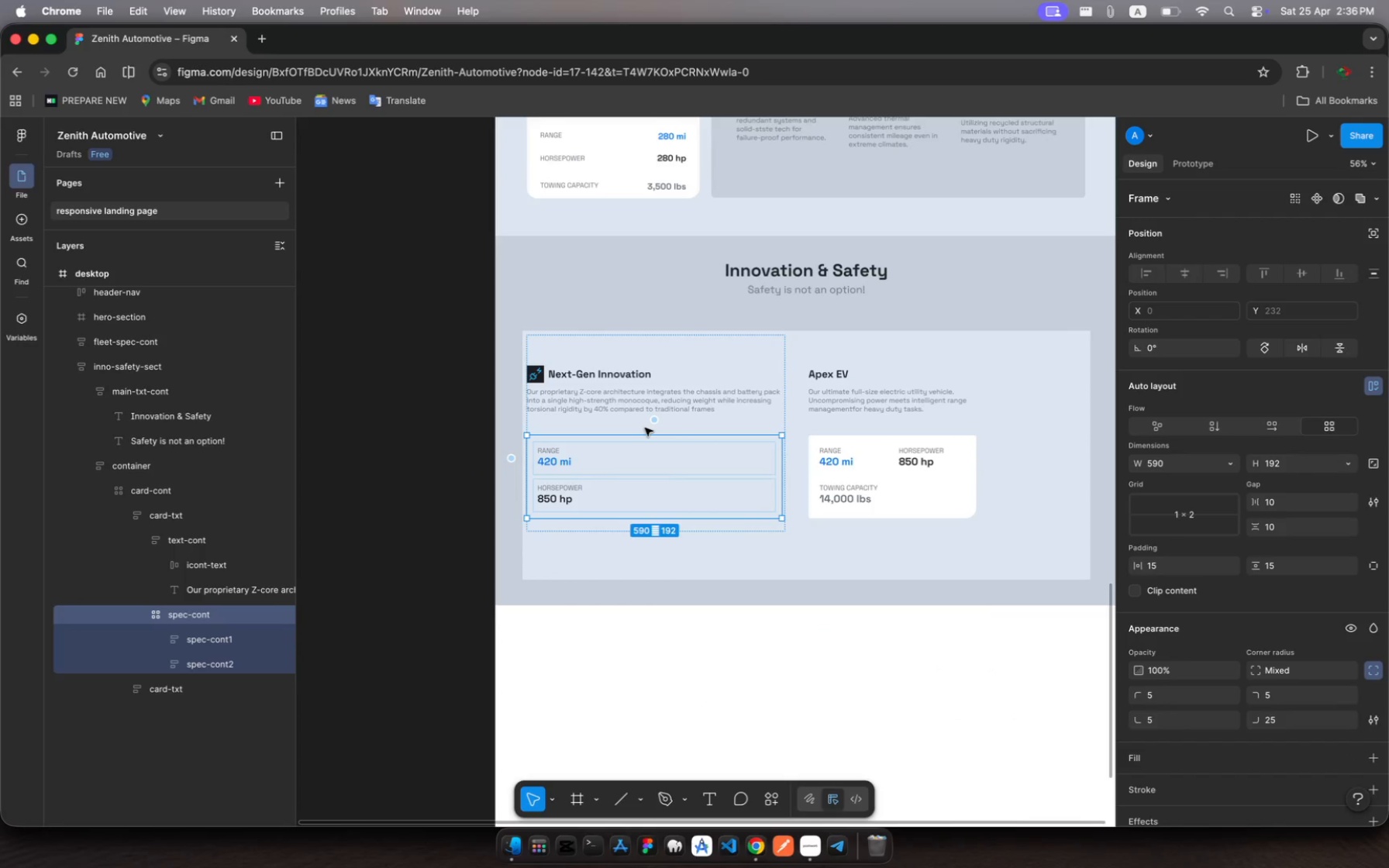 
scroll: coordinate [645, 428], scroll_direction: down, amount: 12.0
 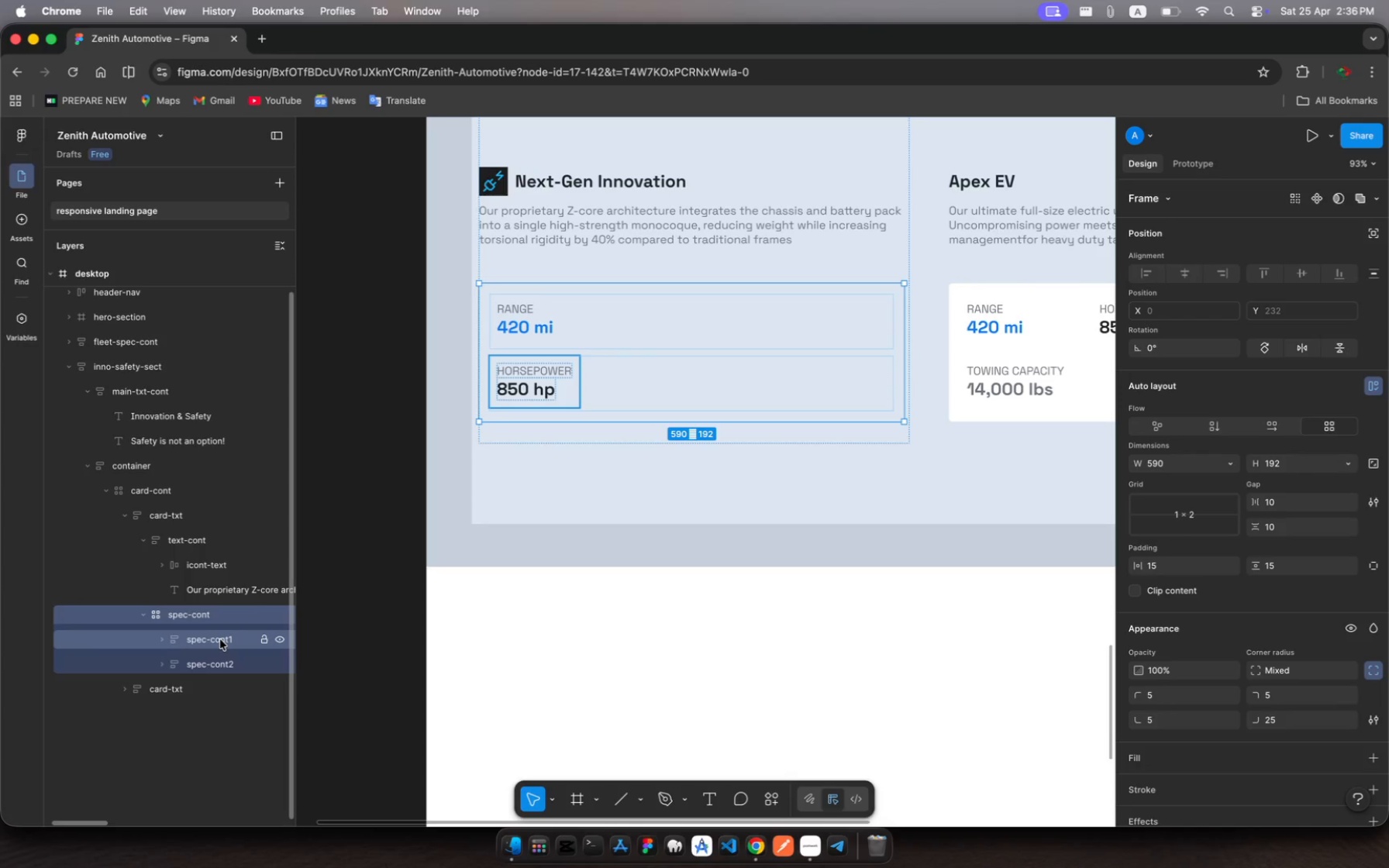 
wait(14.76)
 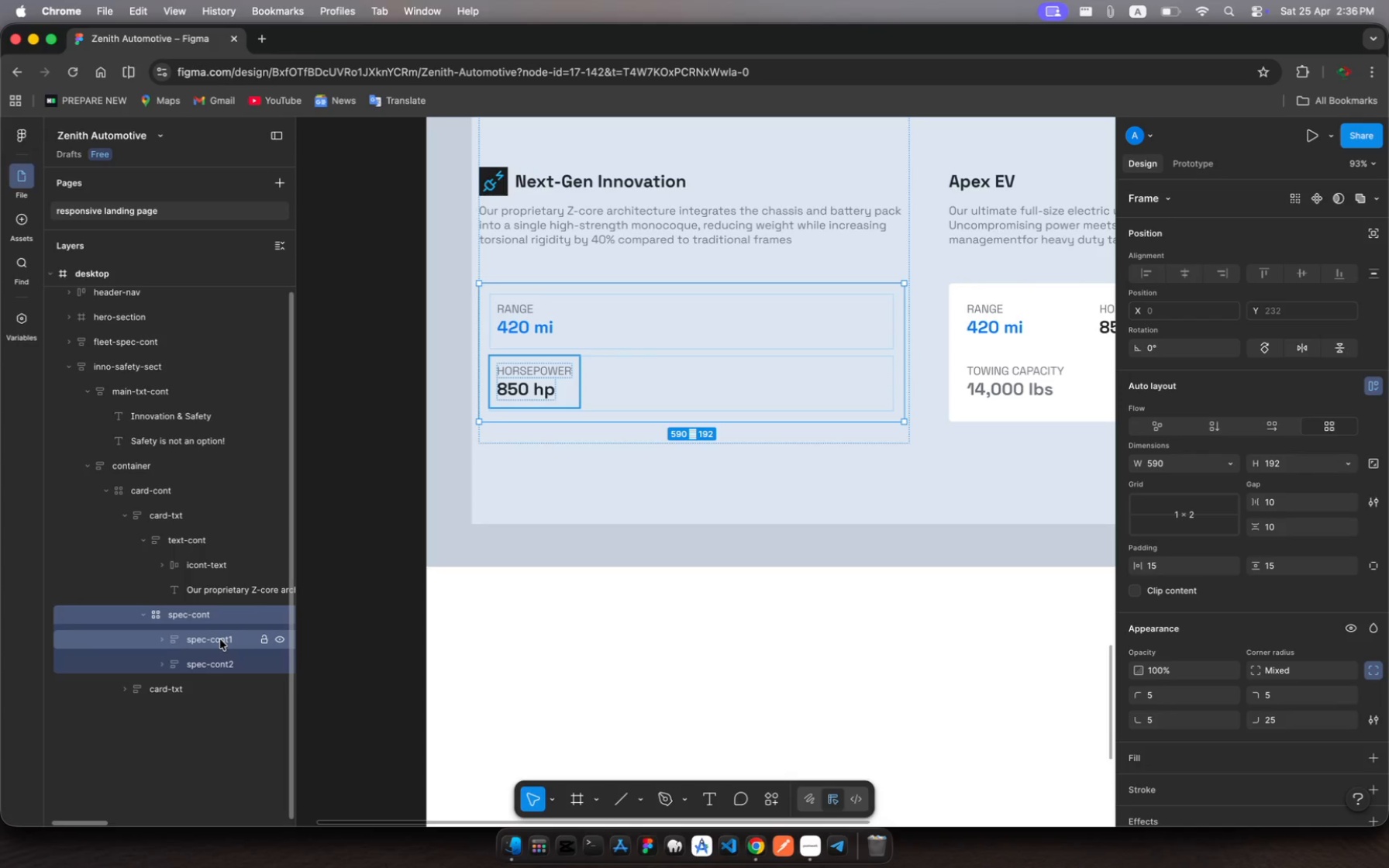 
left_click([219, 637])
 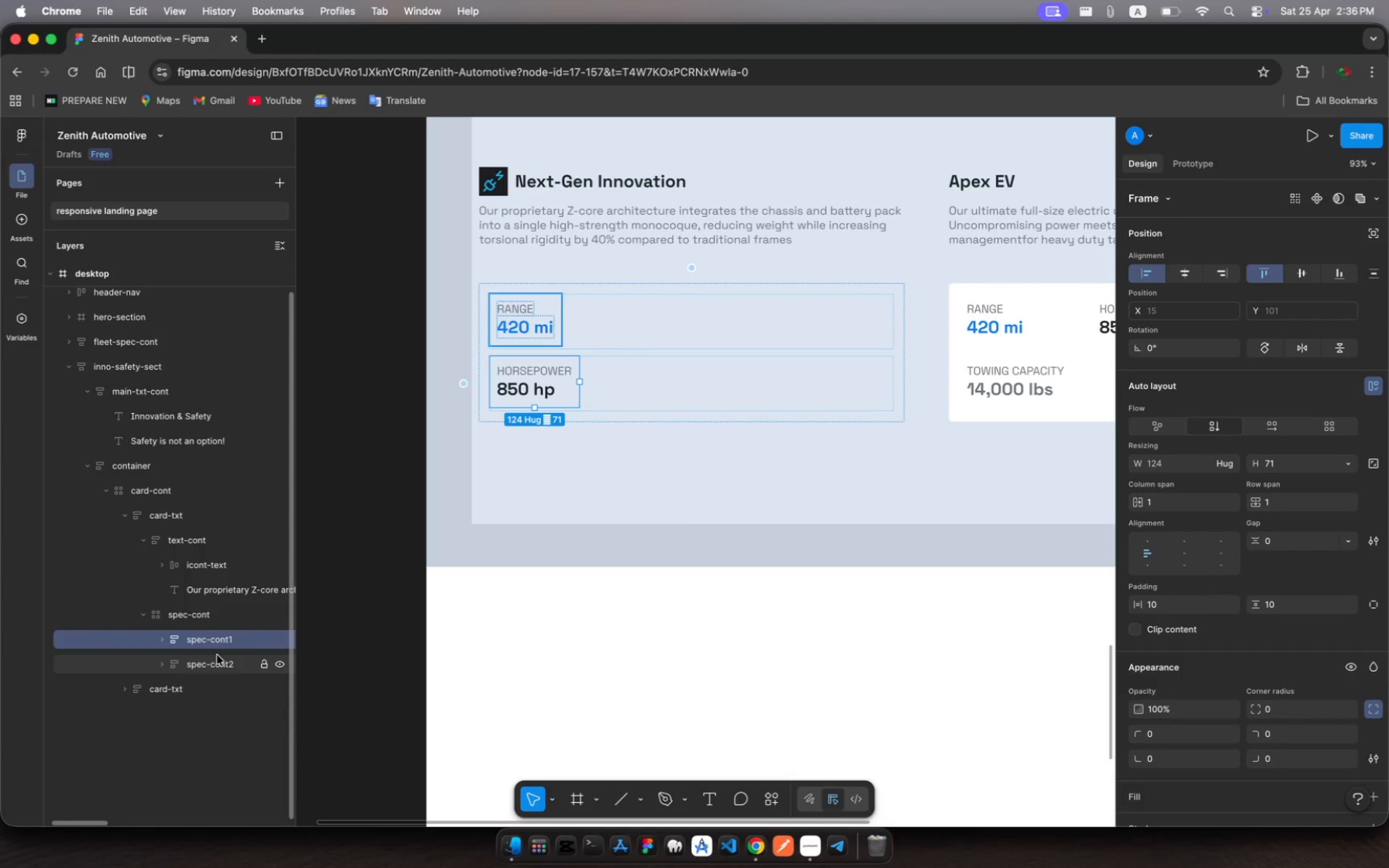 
left_click([217, 660])
 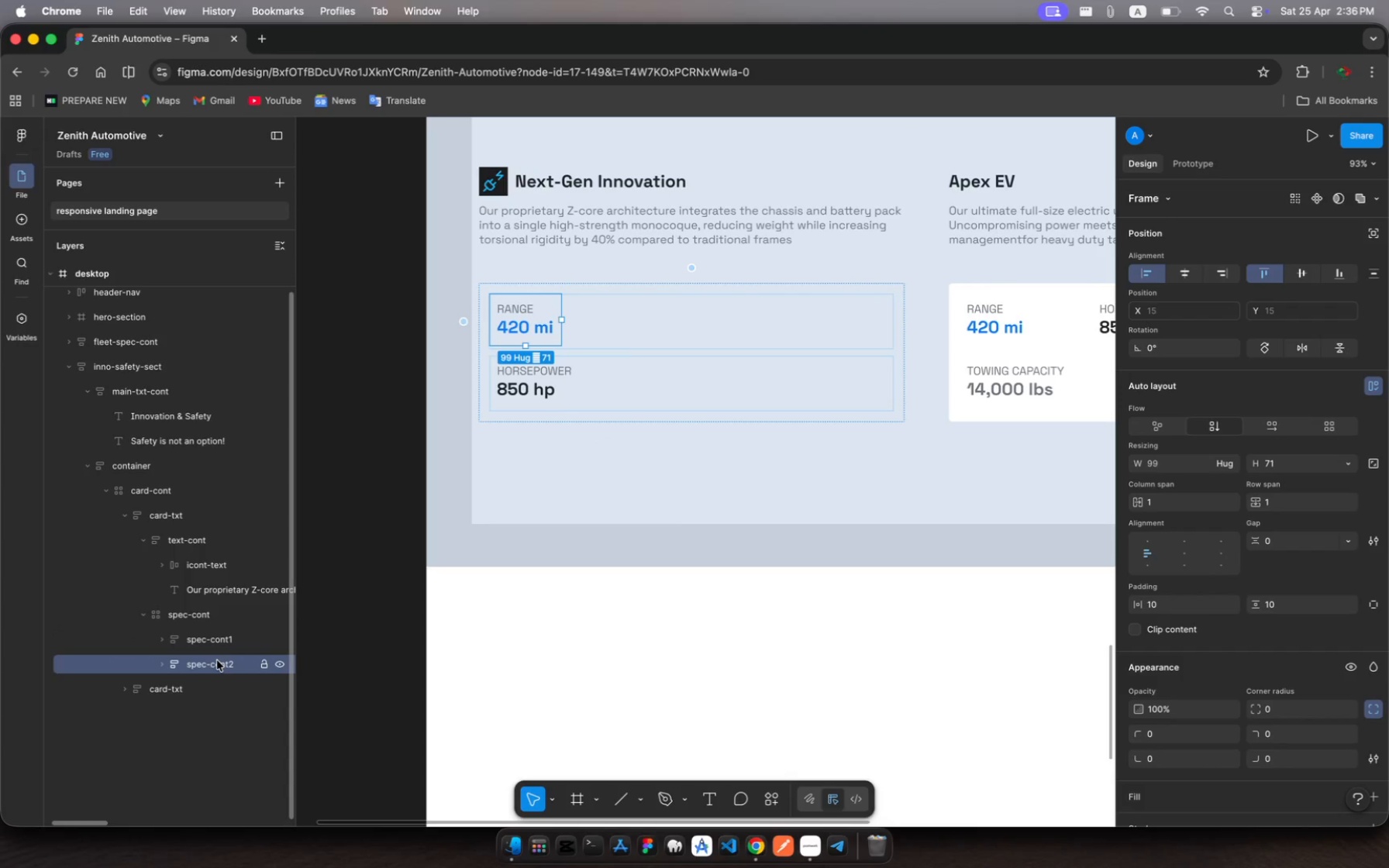 
left_click_drag(start_coordinate=[217, 660], to_coordinate=[216, 629])
 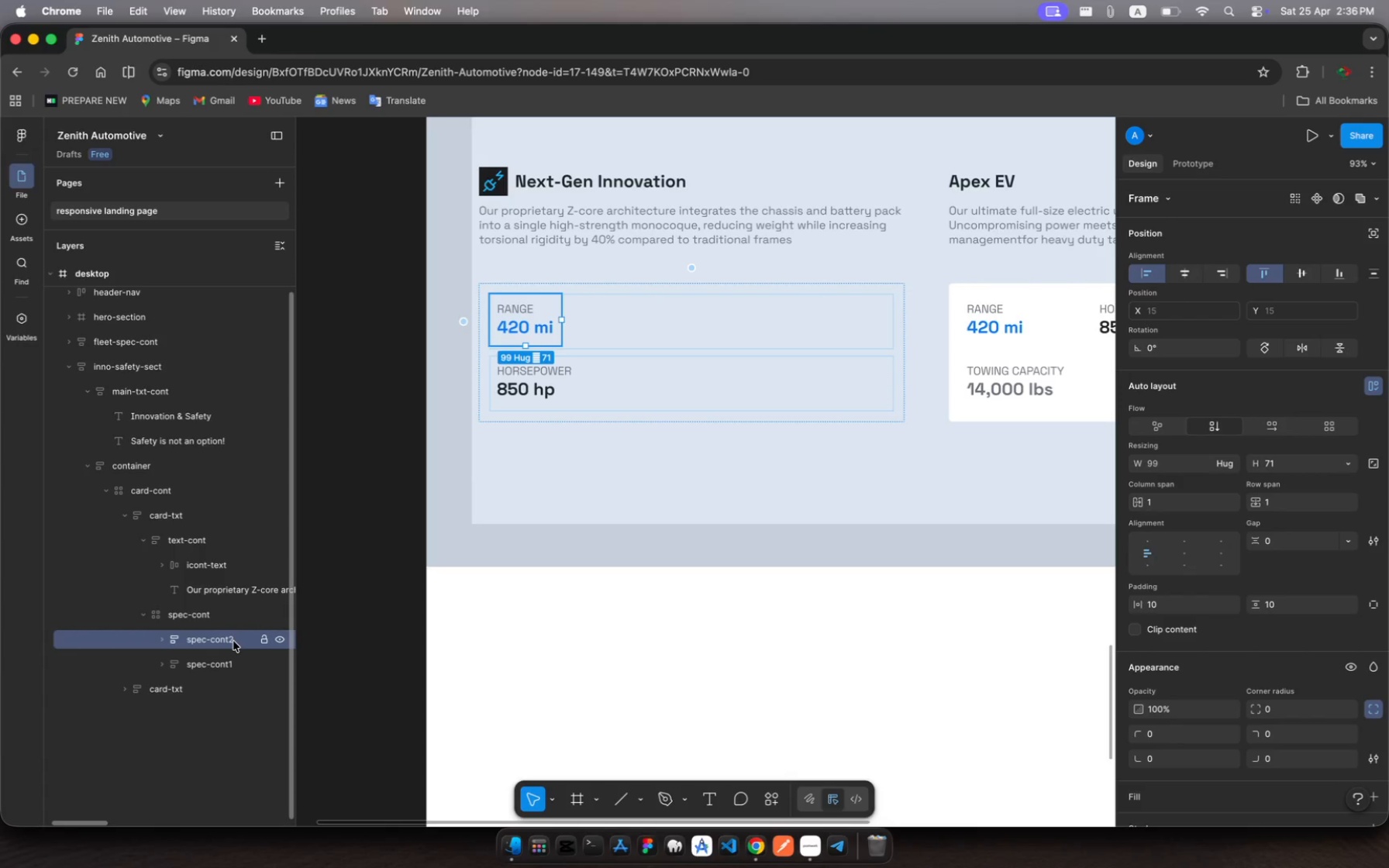 
wait(13.21)
 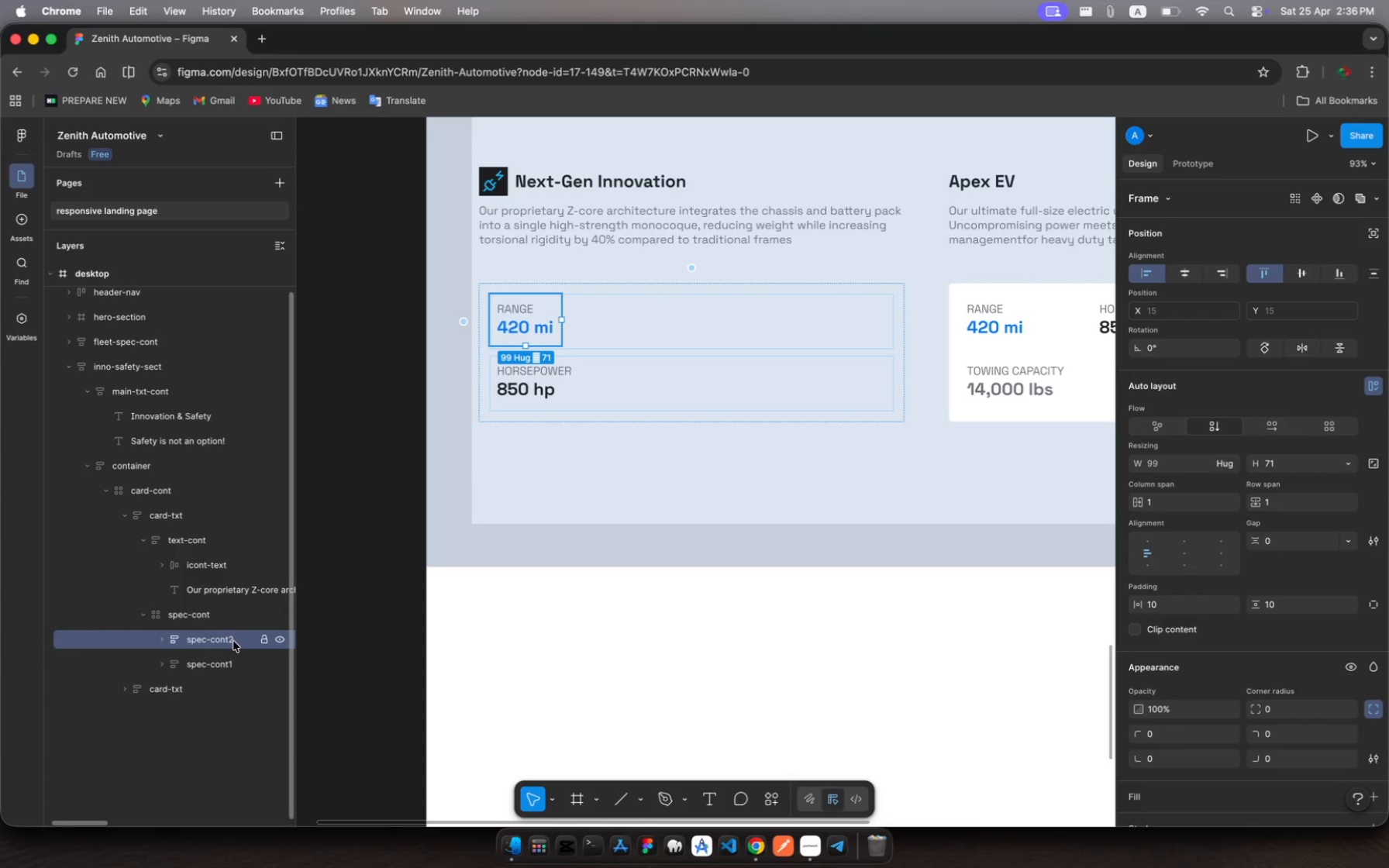 
left_click([233, 641])
 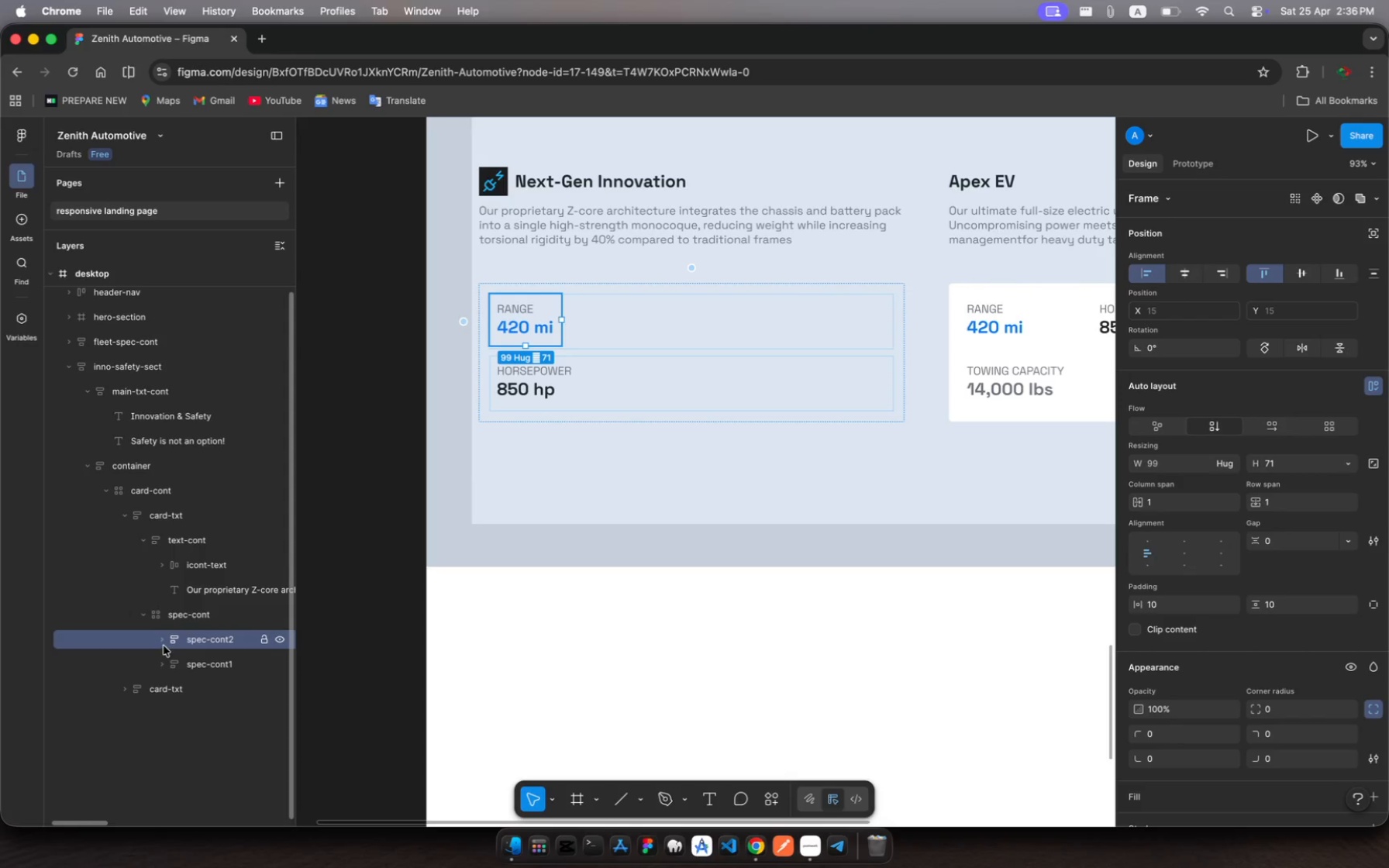 
left_click([163, 643])
 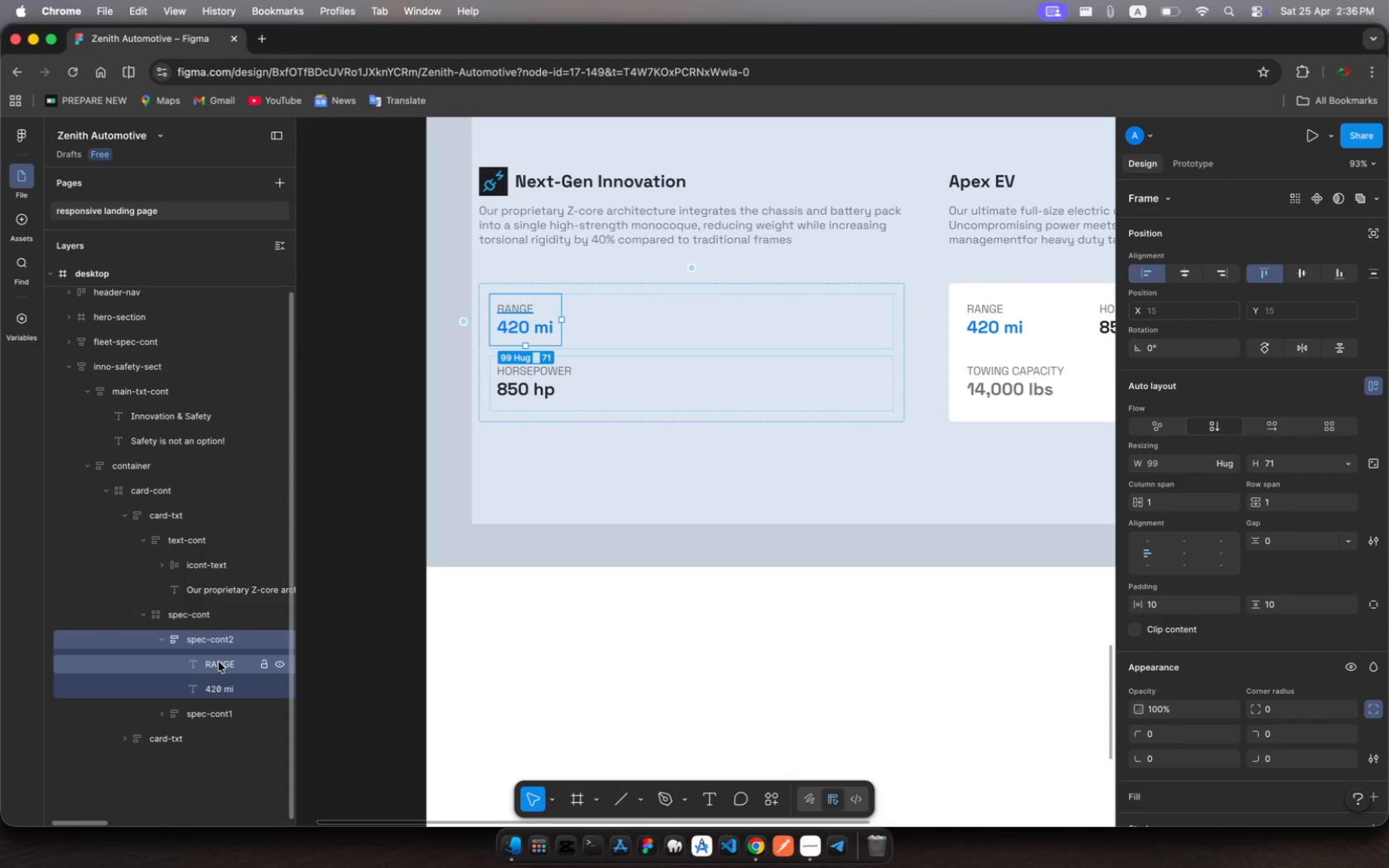 
left_click([219, 662])
 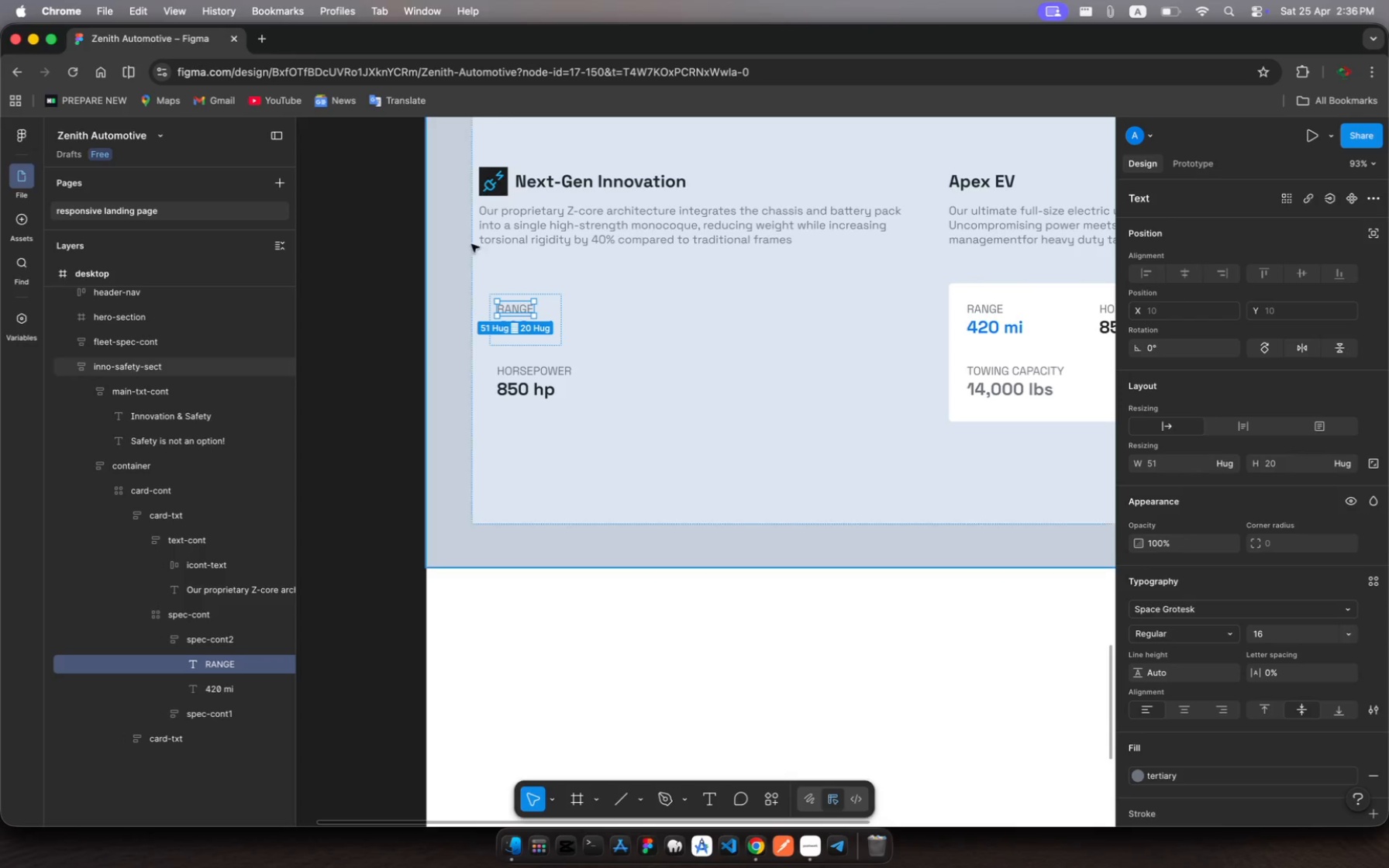 
wait(5.7)
 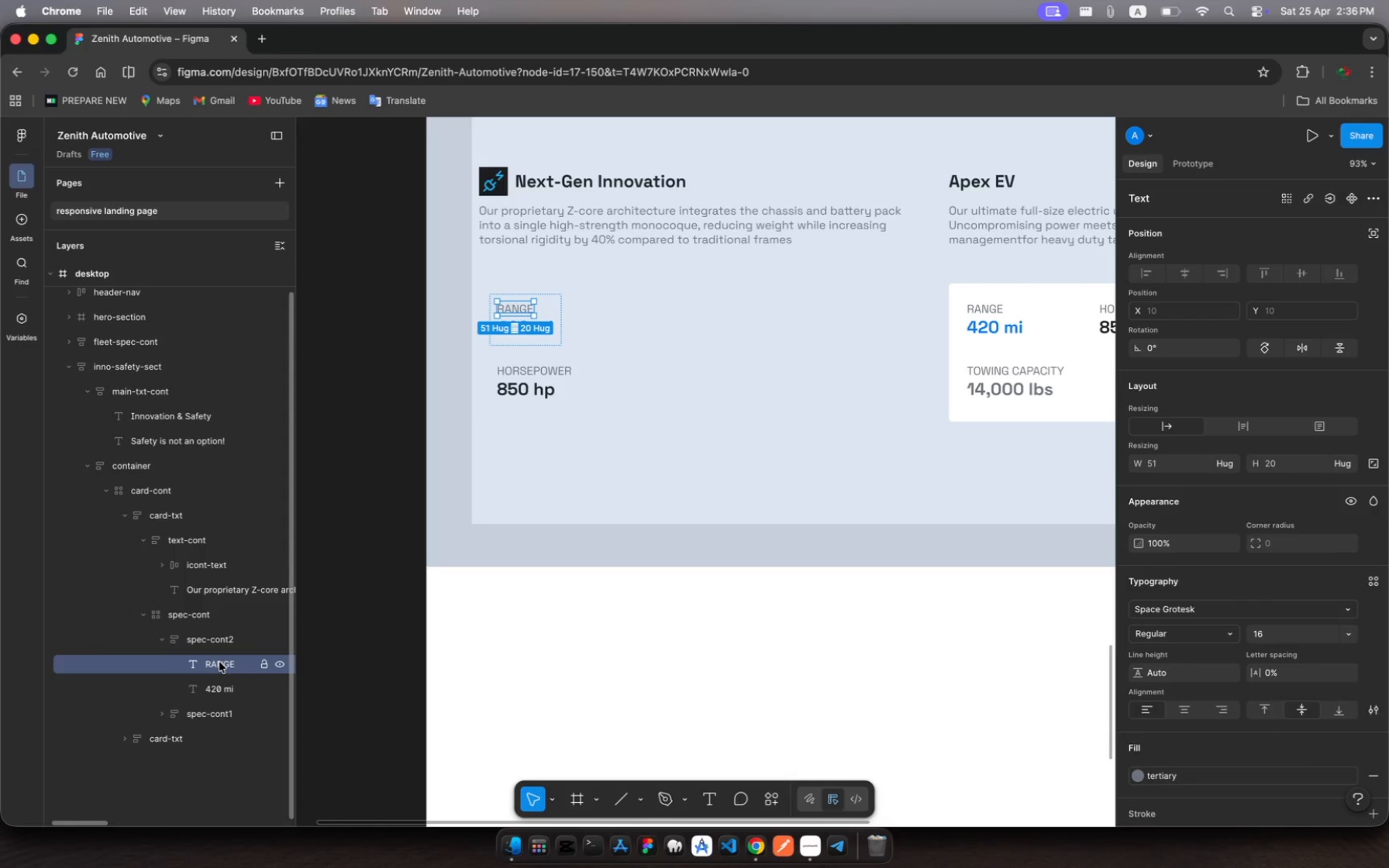 
left_click([511, 306])
 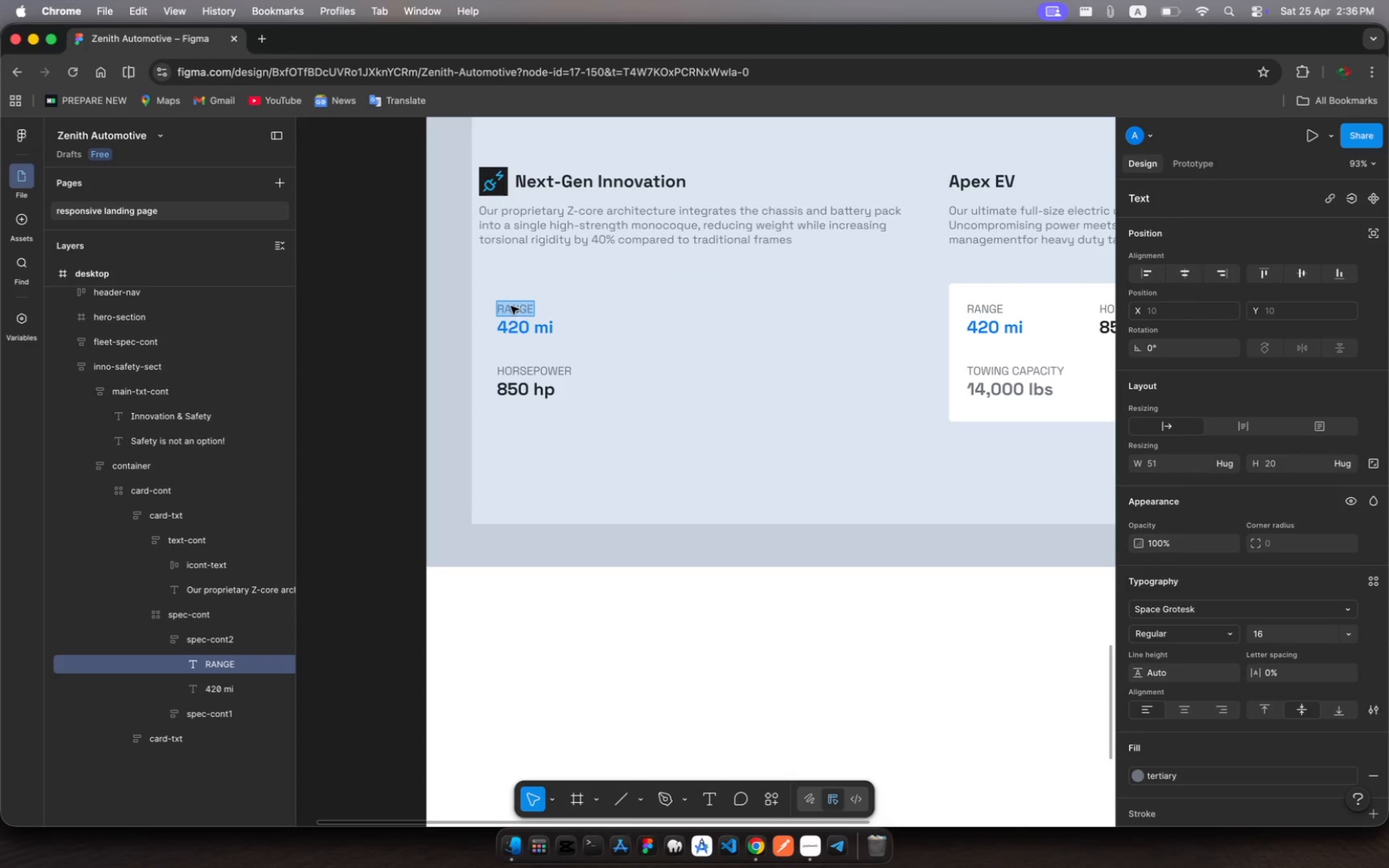 
left_click([511, 306])
 